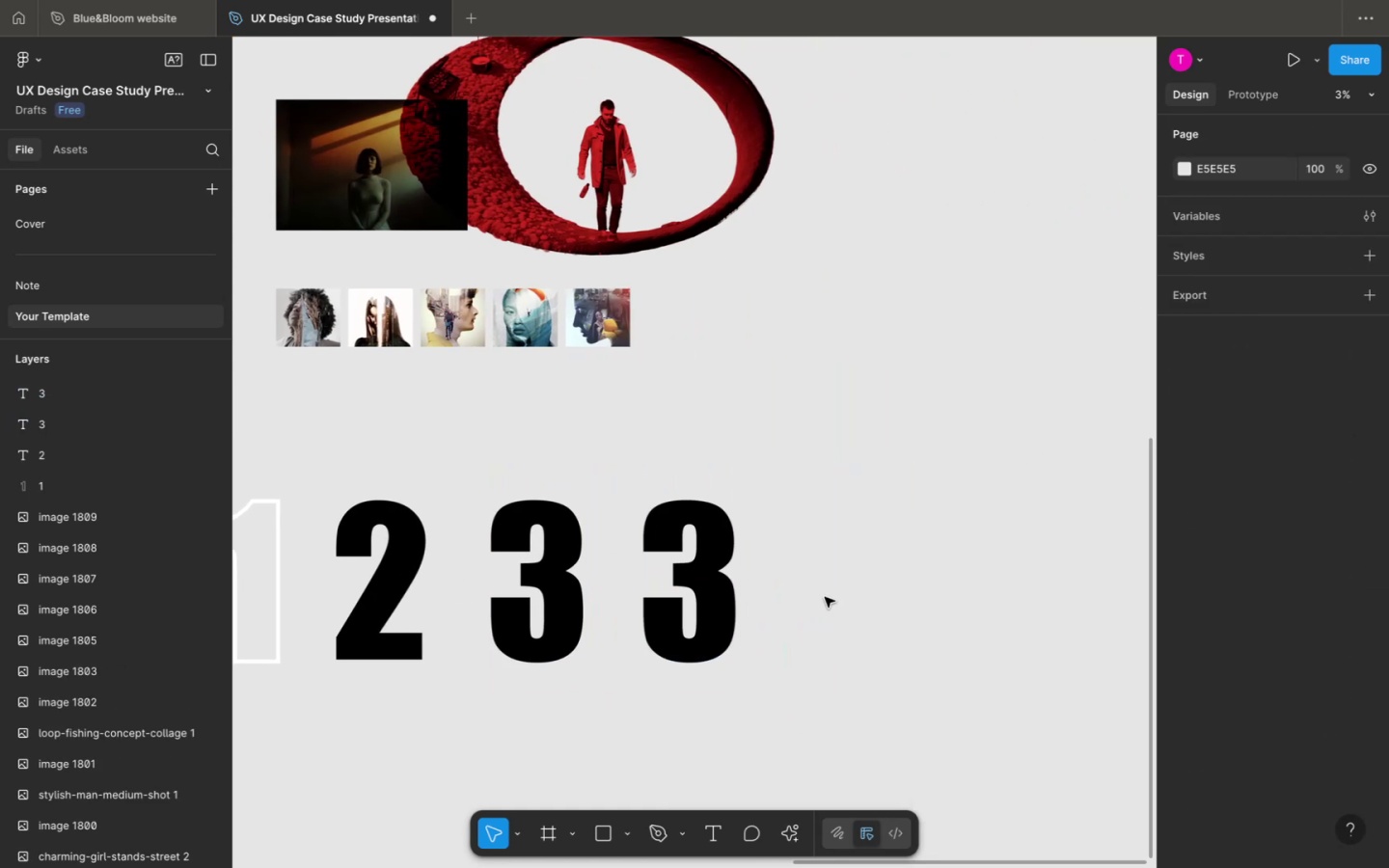 
hold_key(key=ShiftLeft, duration=1.0)
 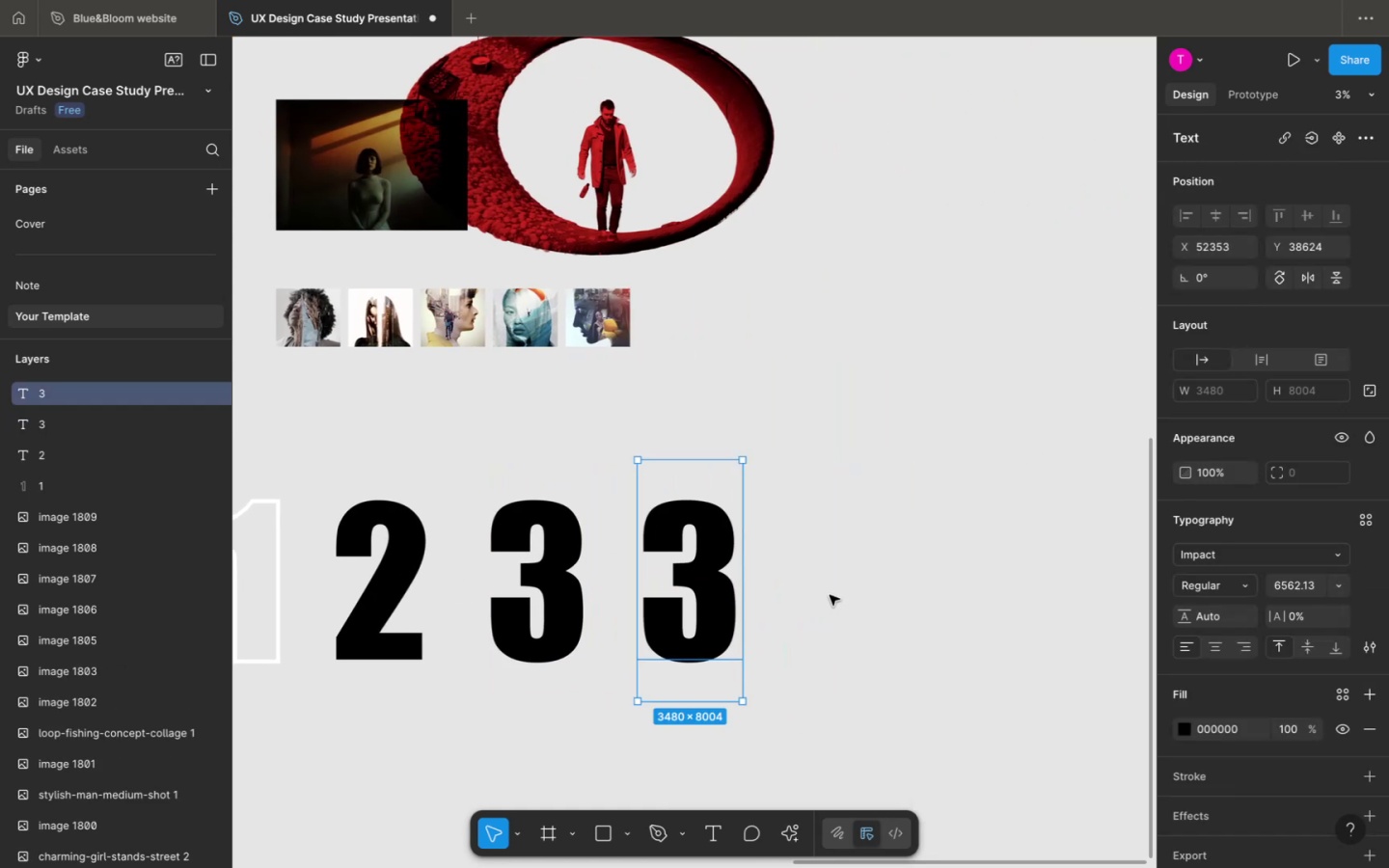 
left_click([830, 595])
 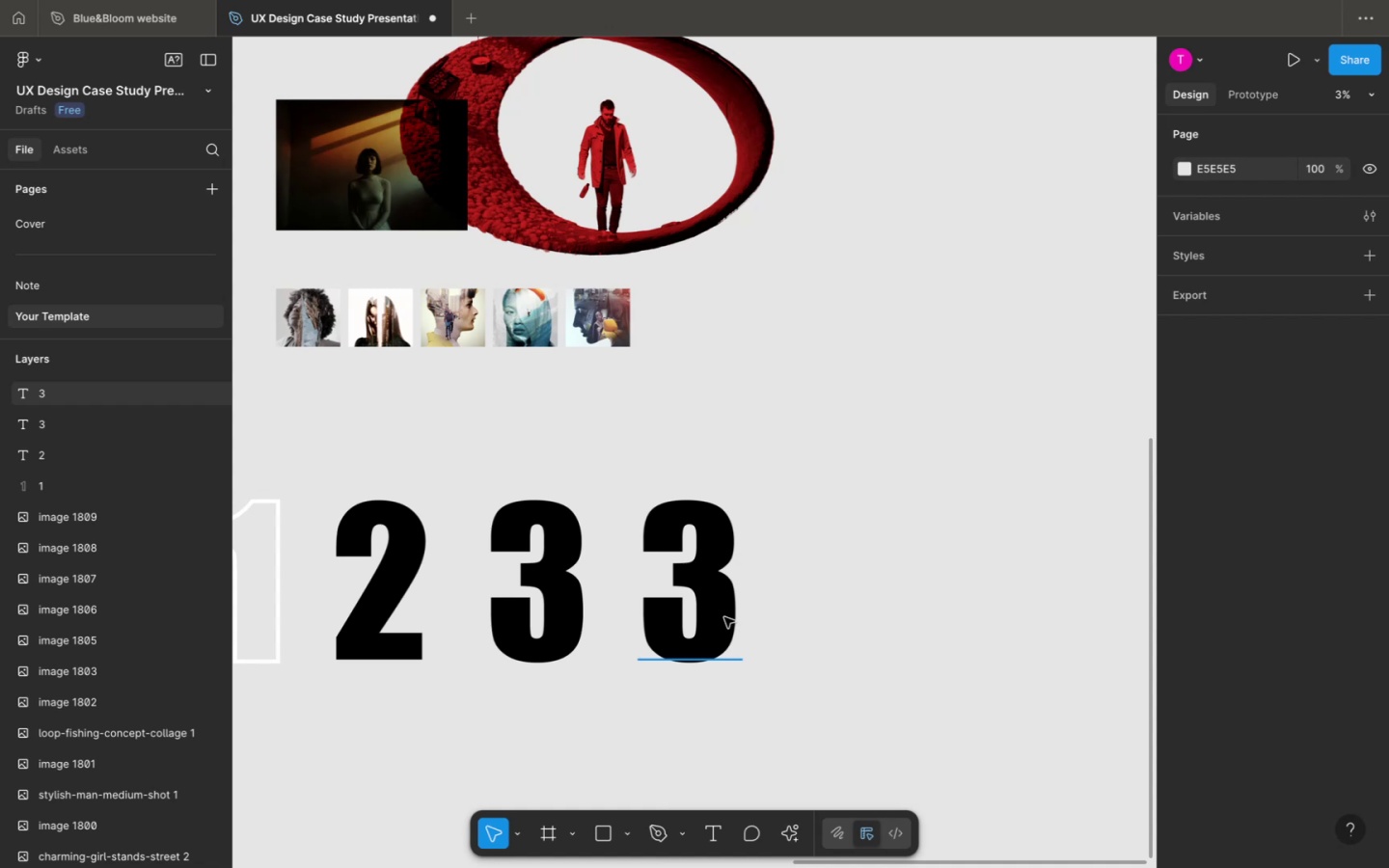 
left_click([724, 617])
 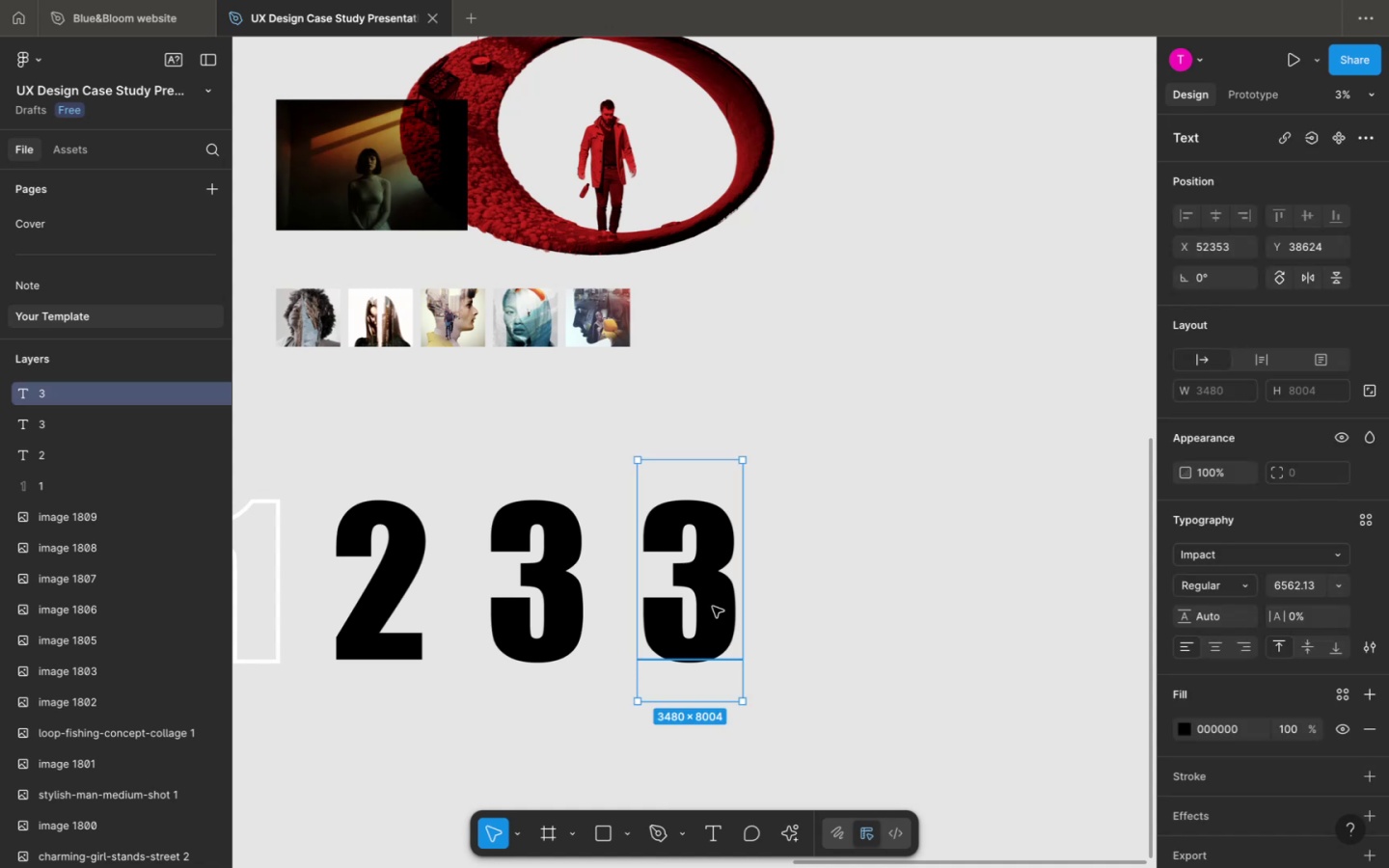 
double_click([713, 607])
 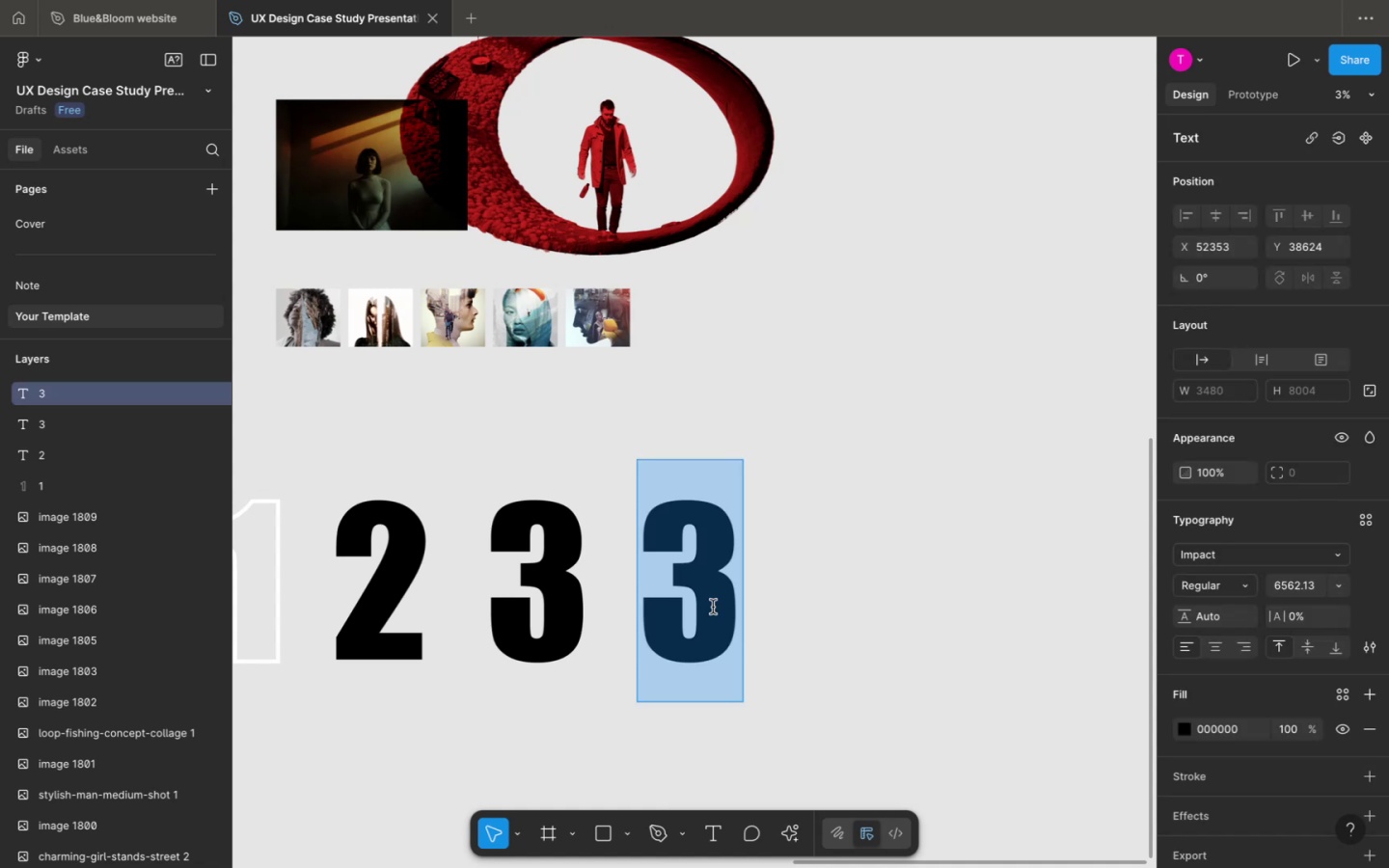 
key(4)
 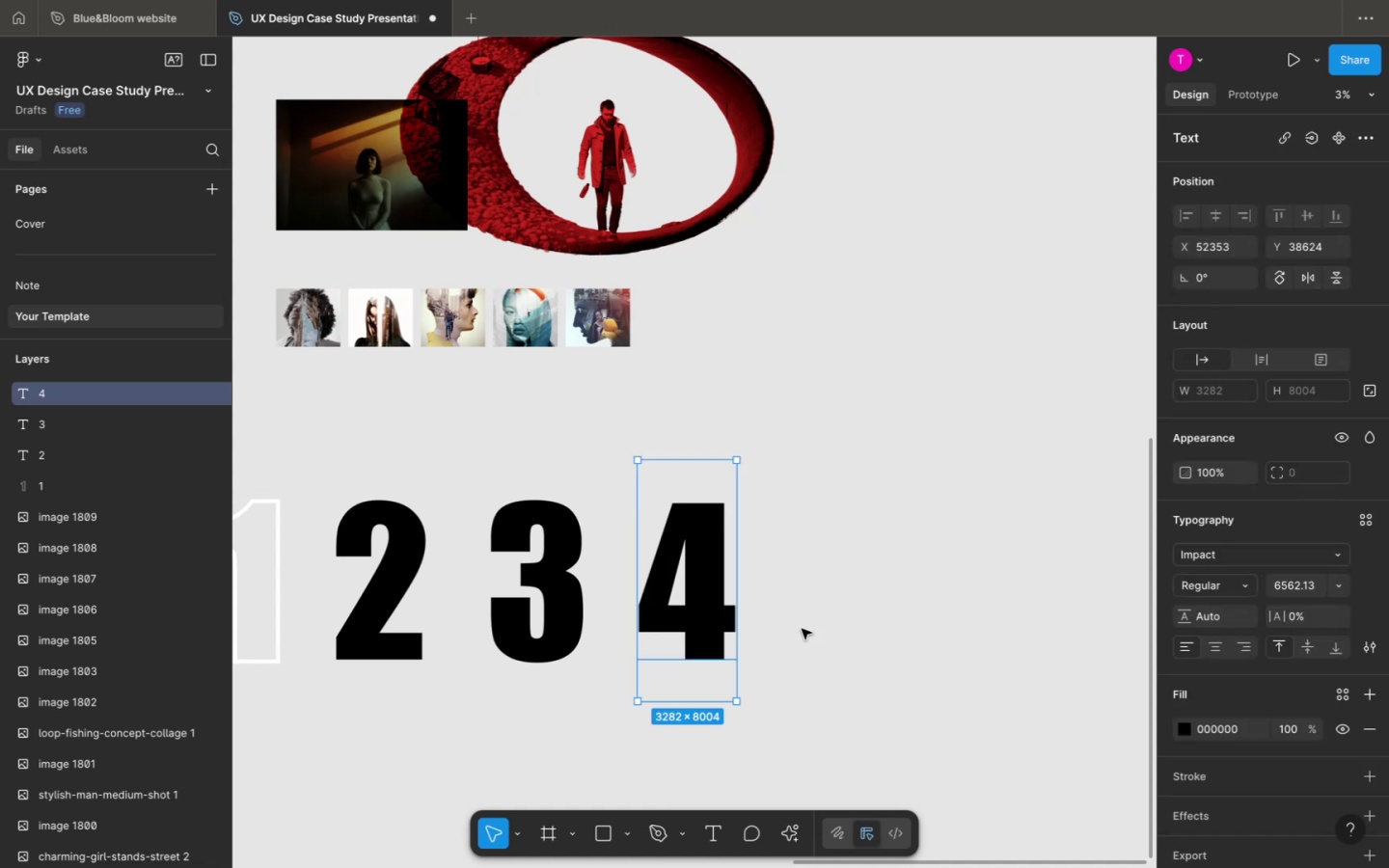 
double_click([806, 630])
 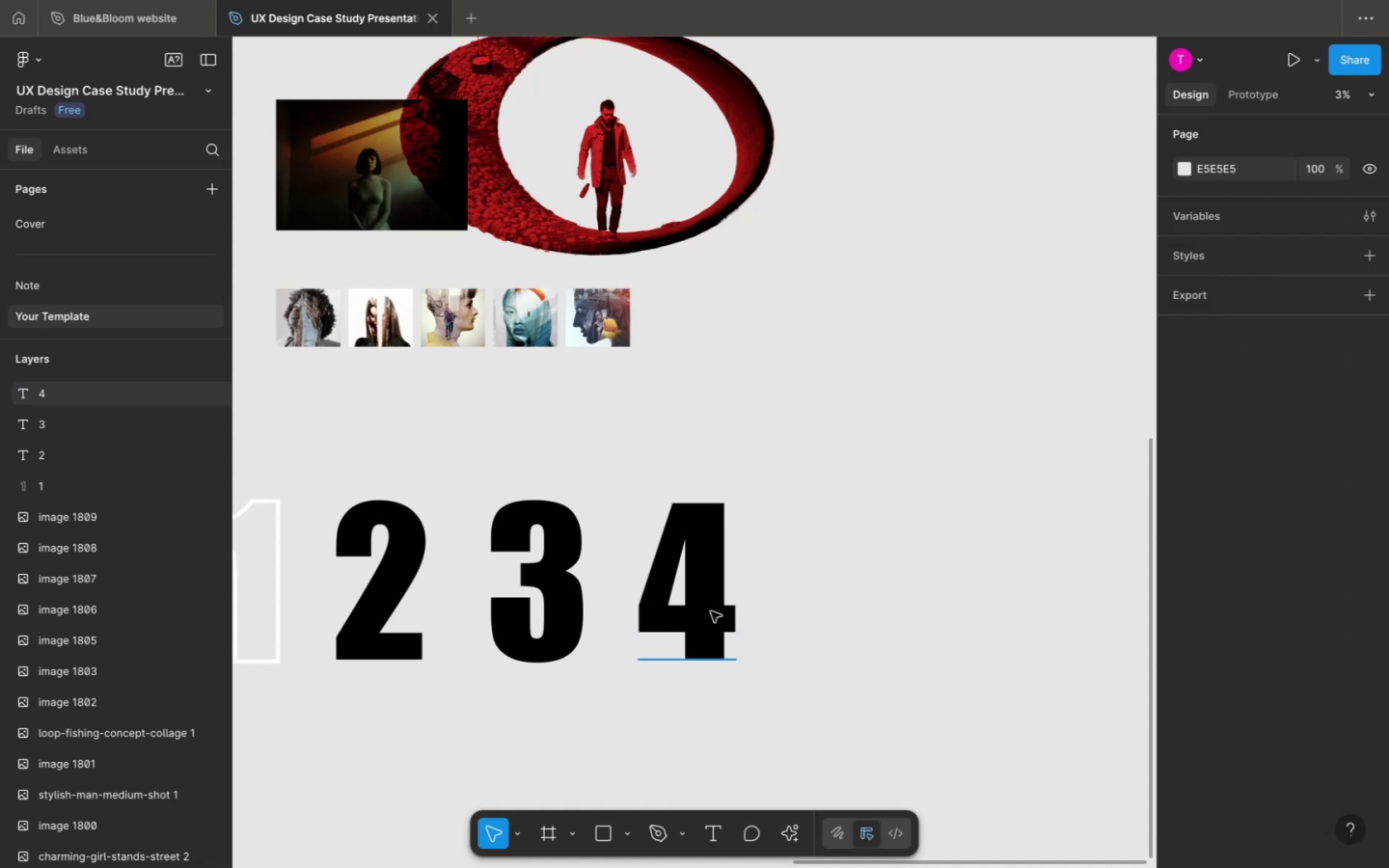 
left_click([711, 611])
 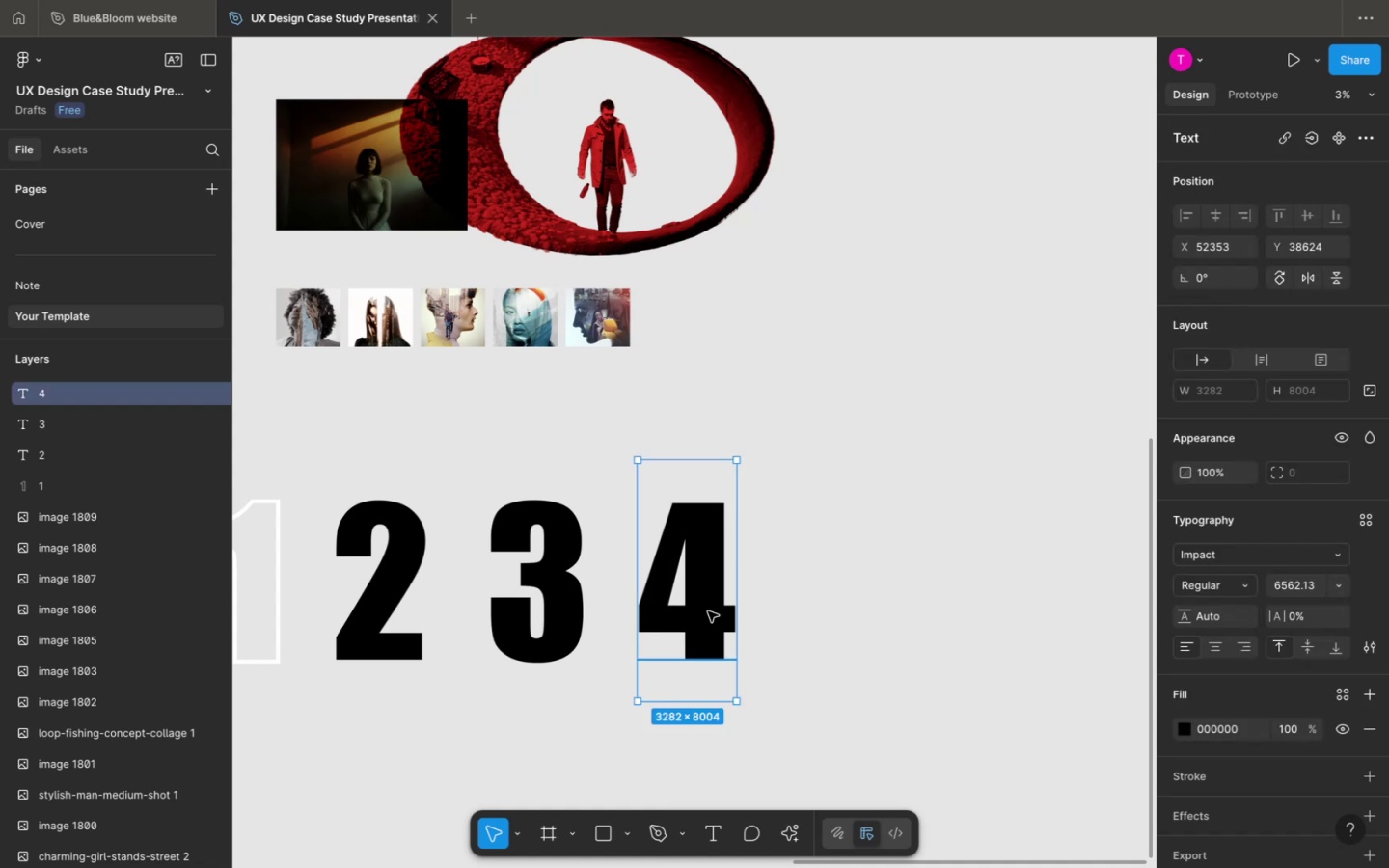 
hold_key(key=OptionLeft, duration=1.66)
left_click_drag(start_coordinate=[701, 608], to_coordinate=[853, 608])
 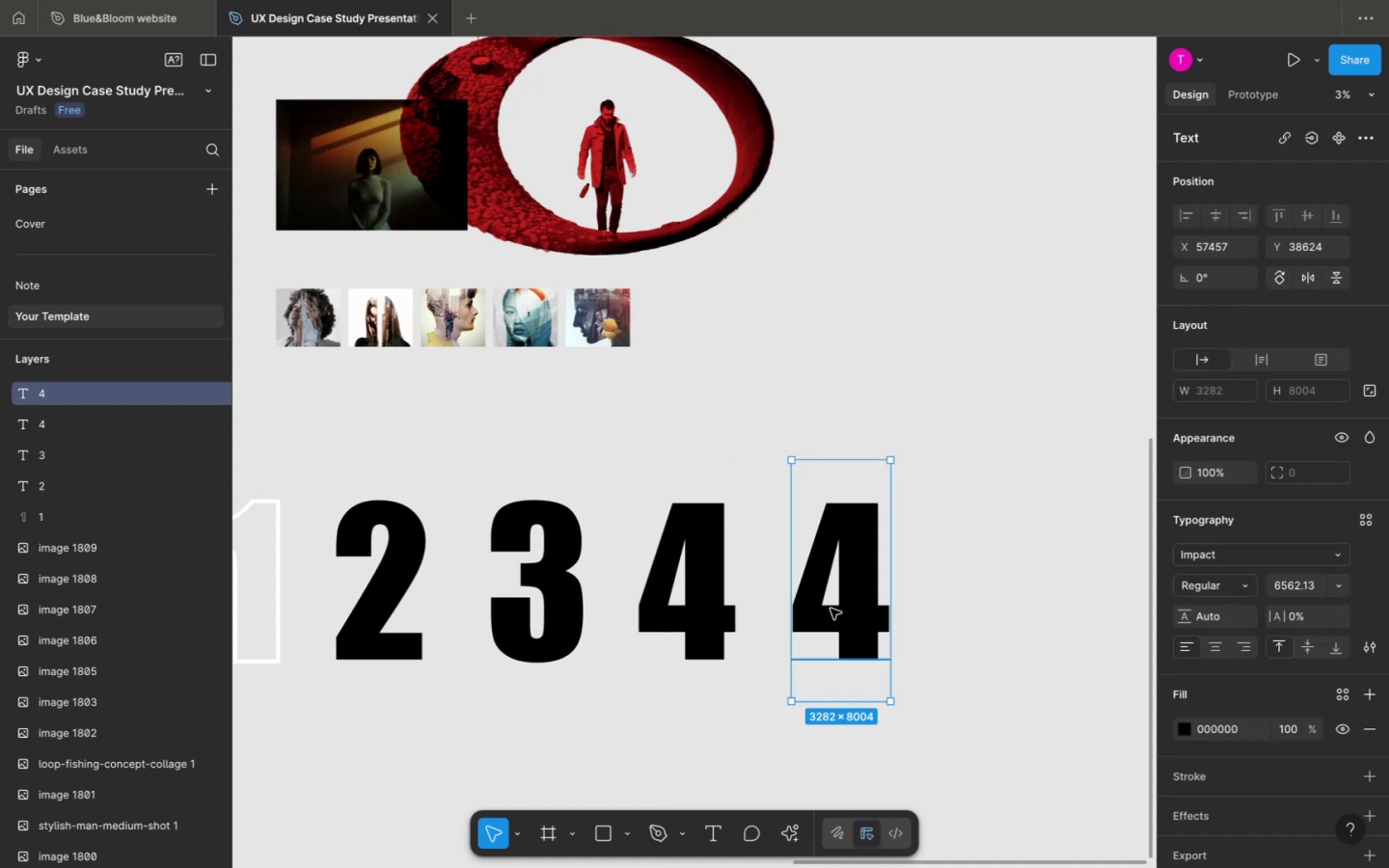 
hold_key(key=ShiftLeft, duration=1.21)
 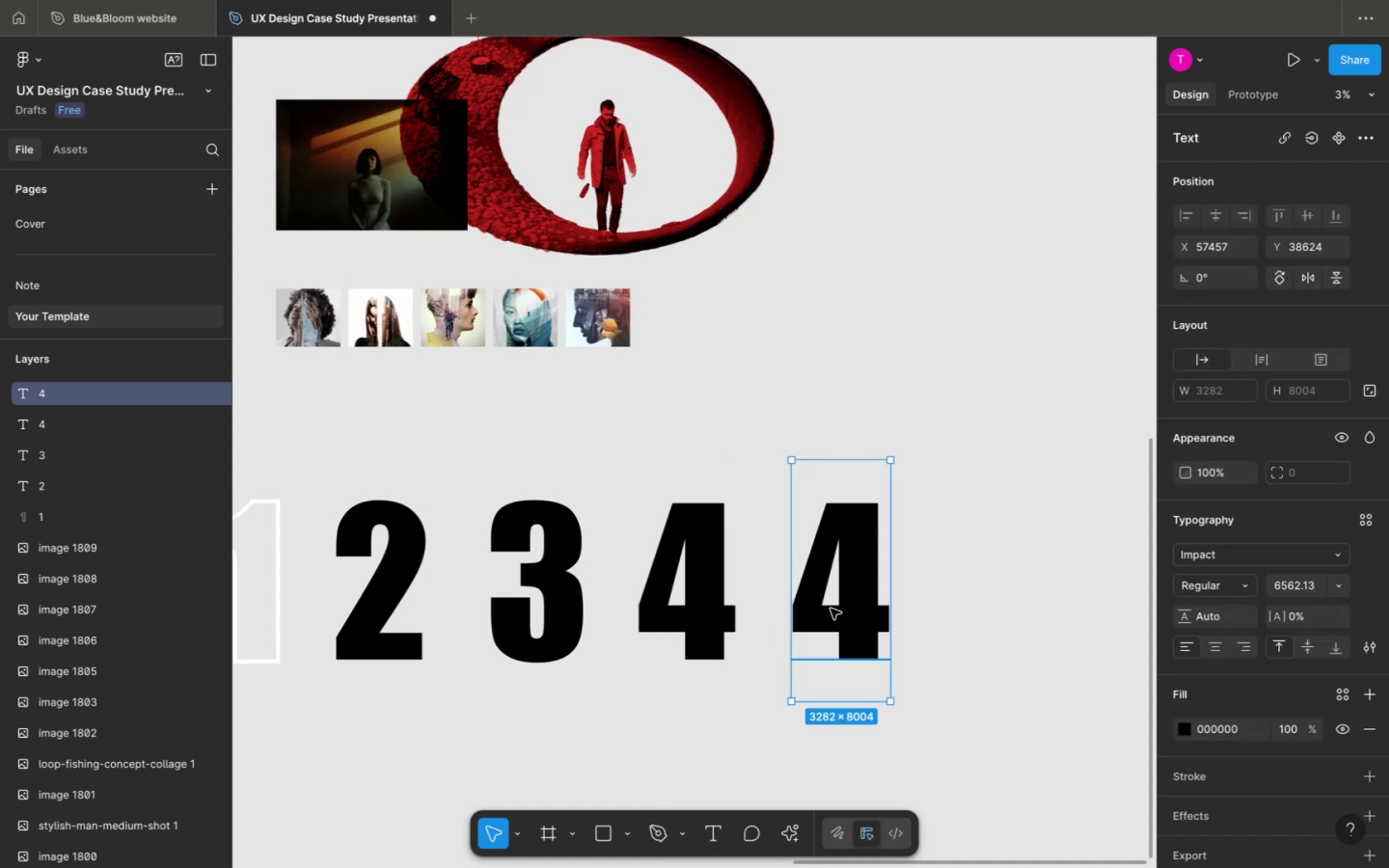 
double_click([831, 609])
 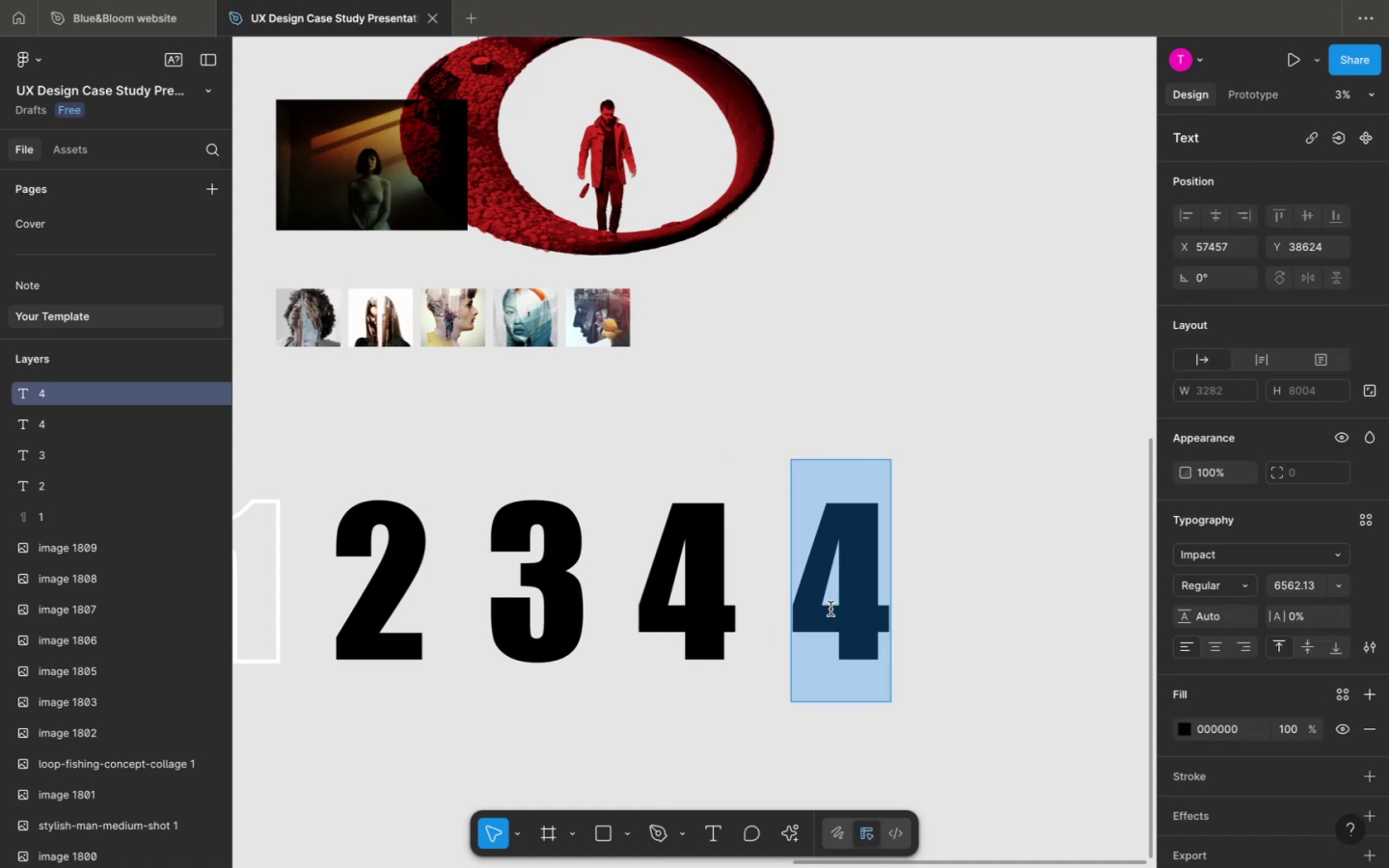 
key(5)
 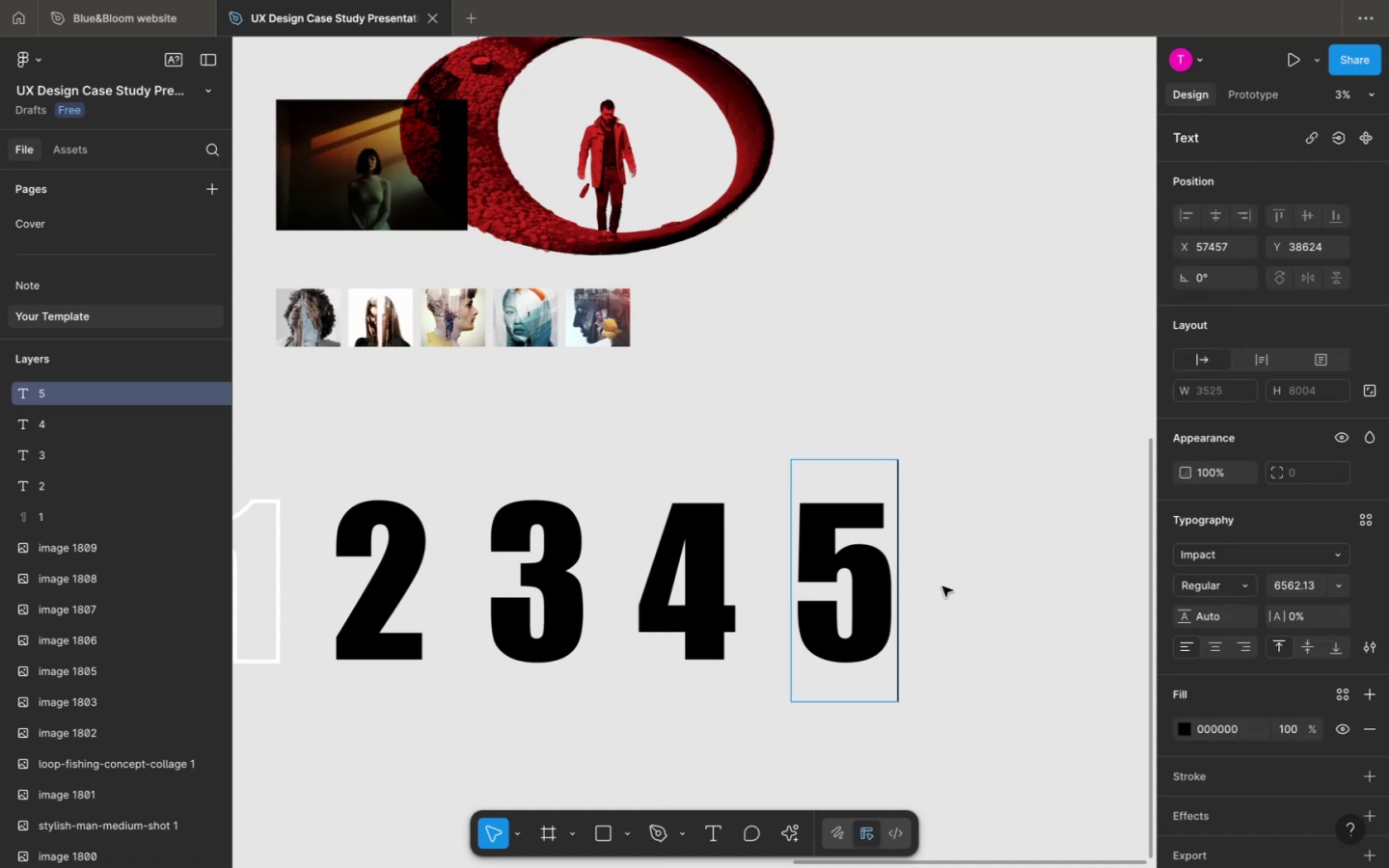 
left_click([942, 586])
 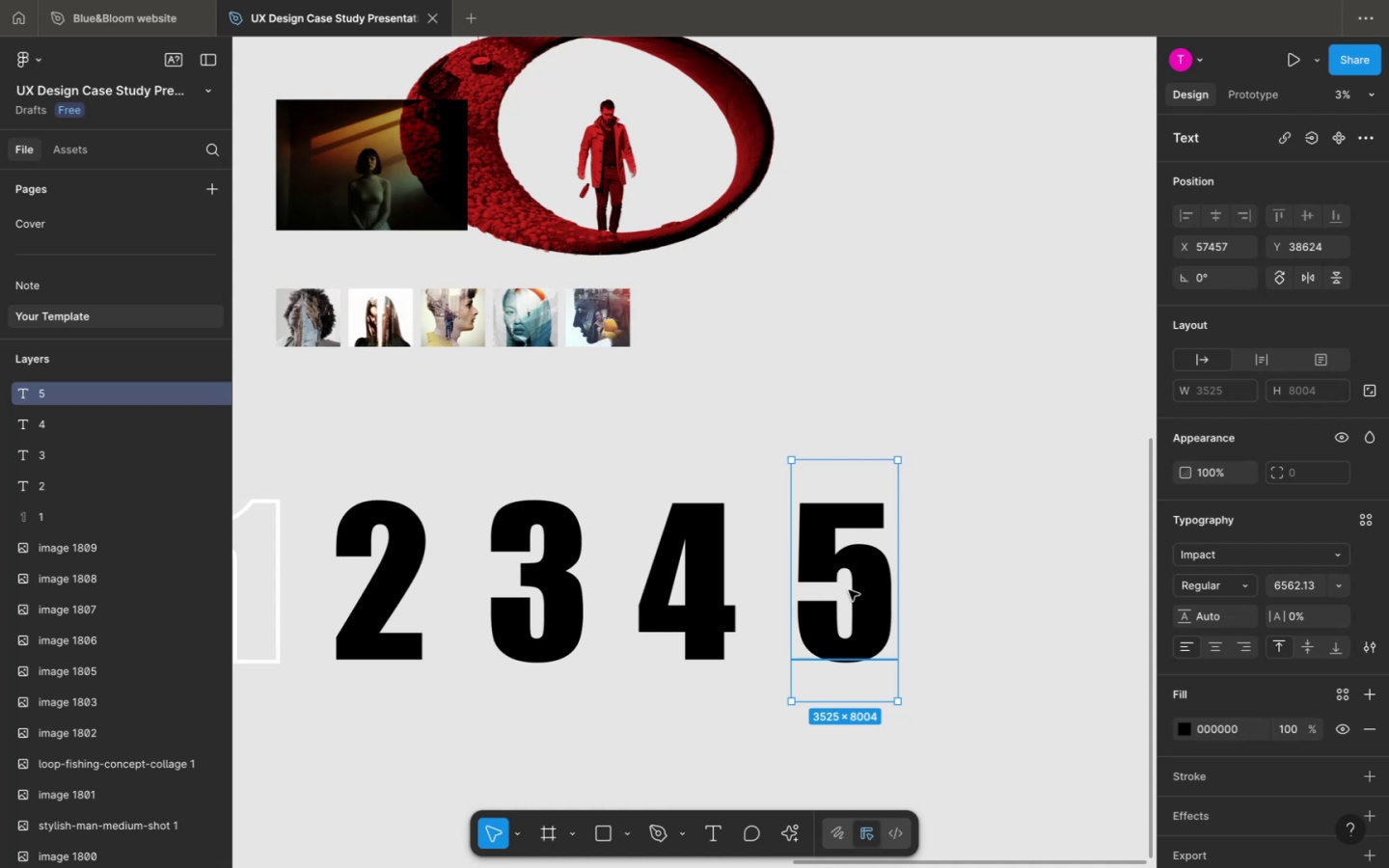 
wait(14.47)
 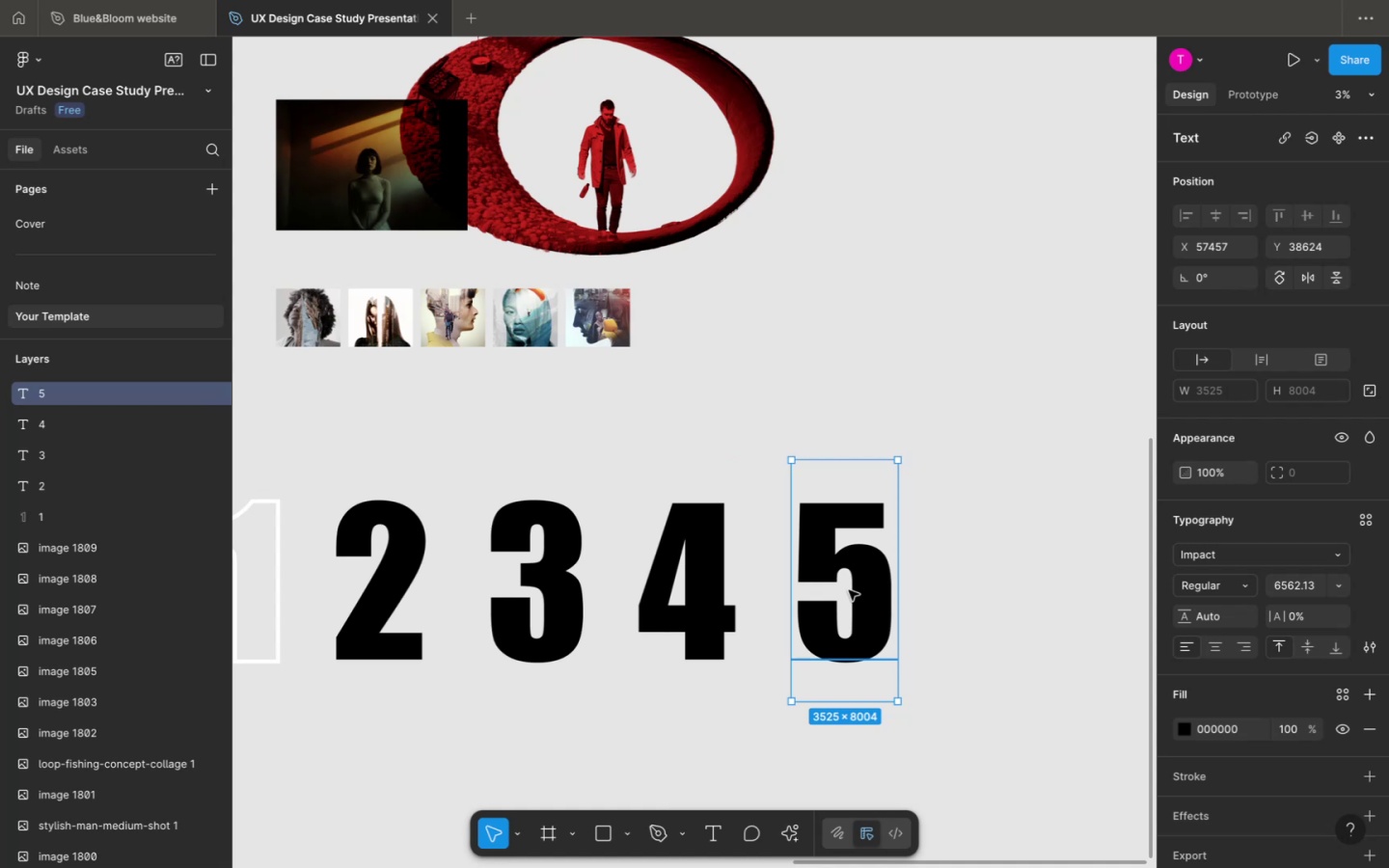 
right_click([830, 558])
 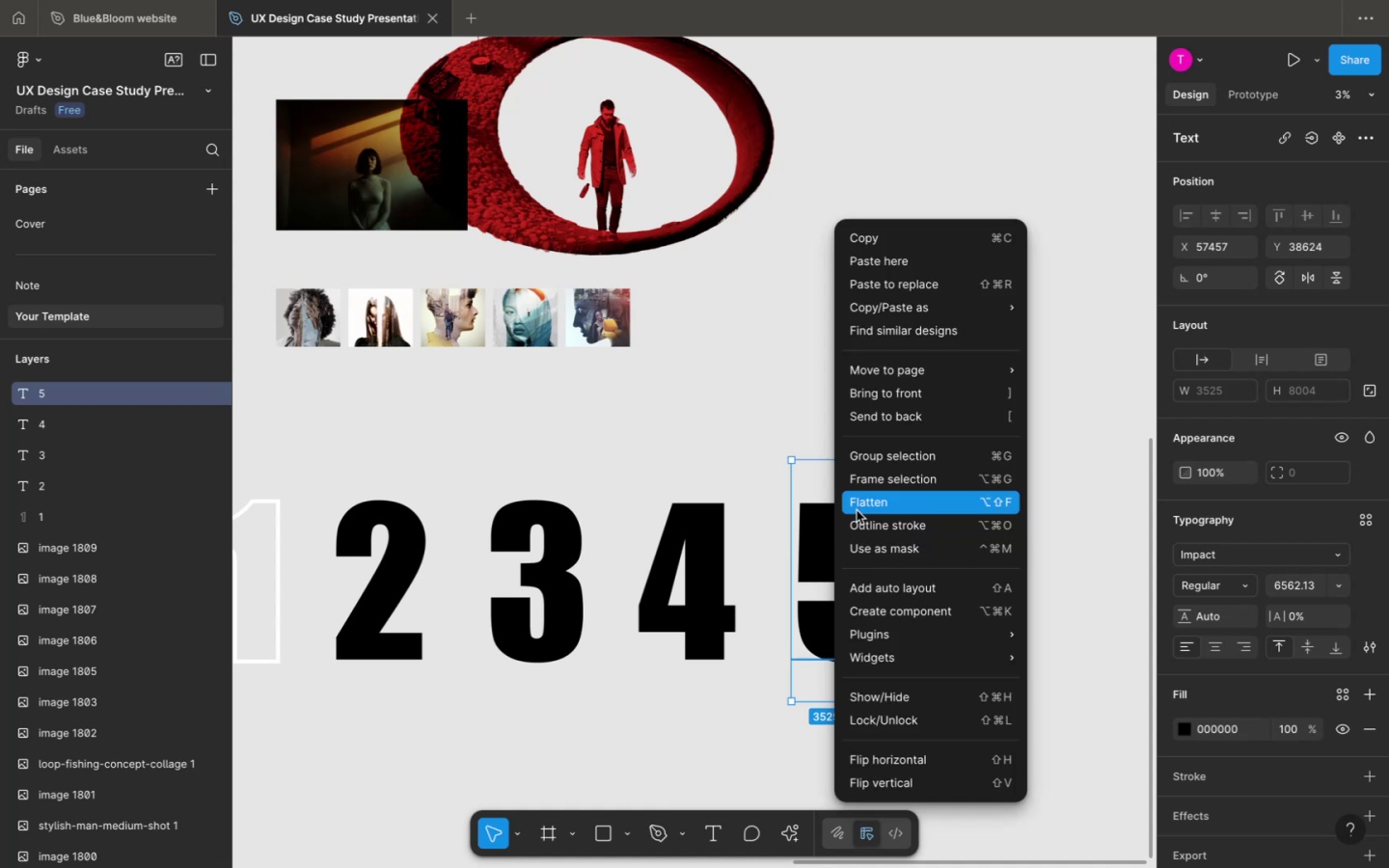 
left_click([857, 509])
 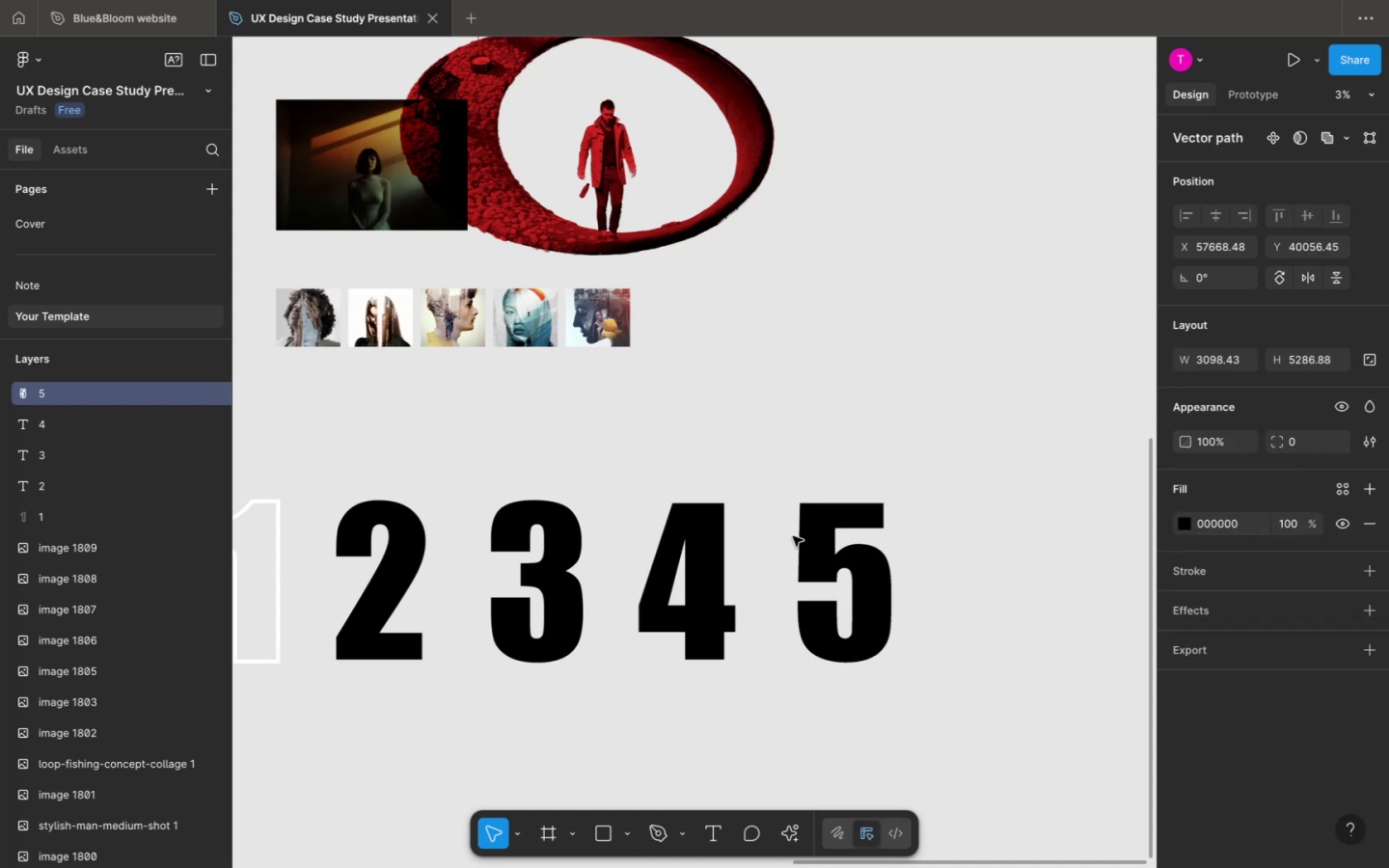 
hold_key(key=ShiftLeft, duration=2.29)
left_click([701, 567])
 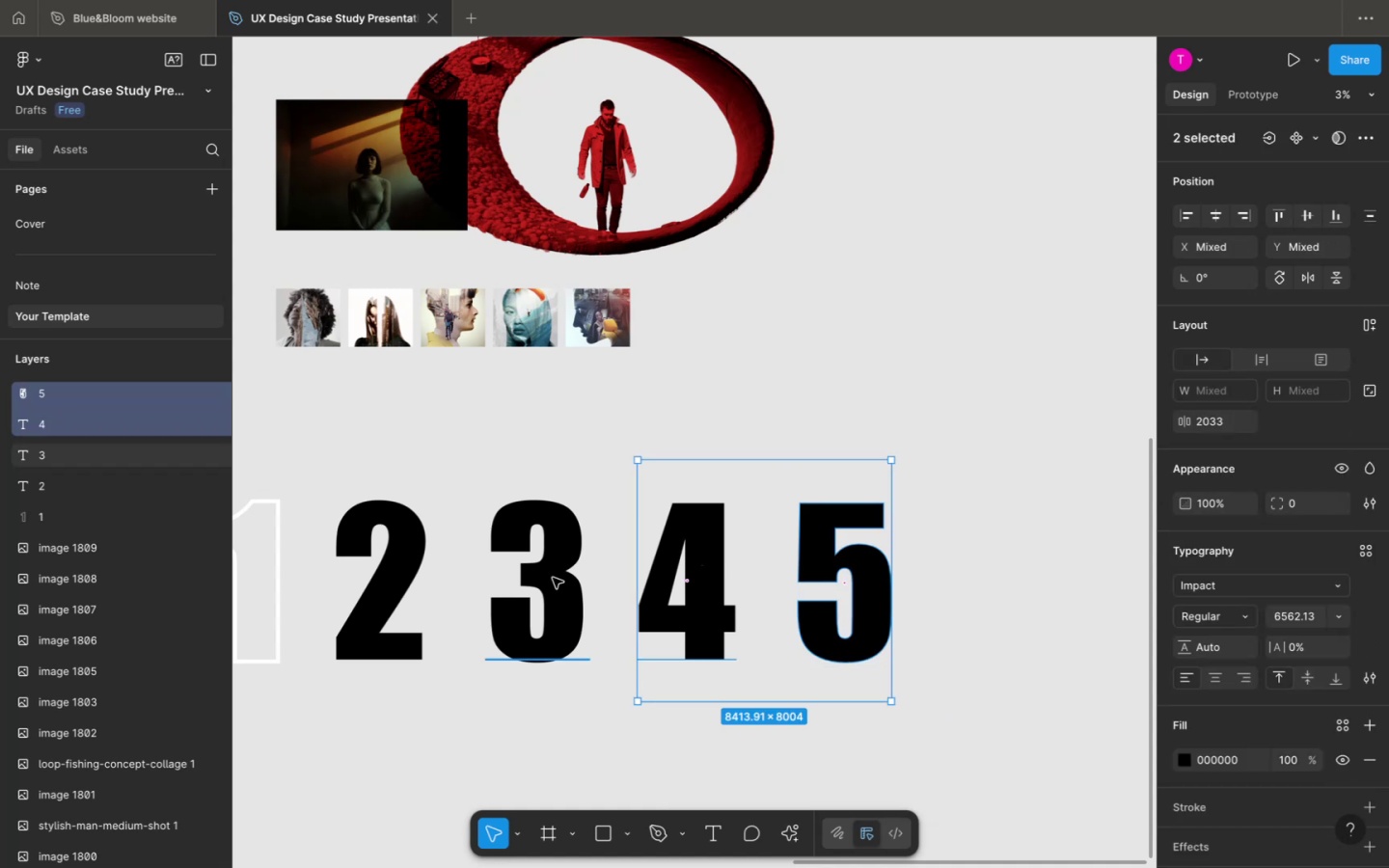 
left_click([553, 578])
 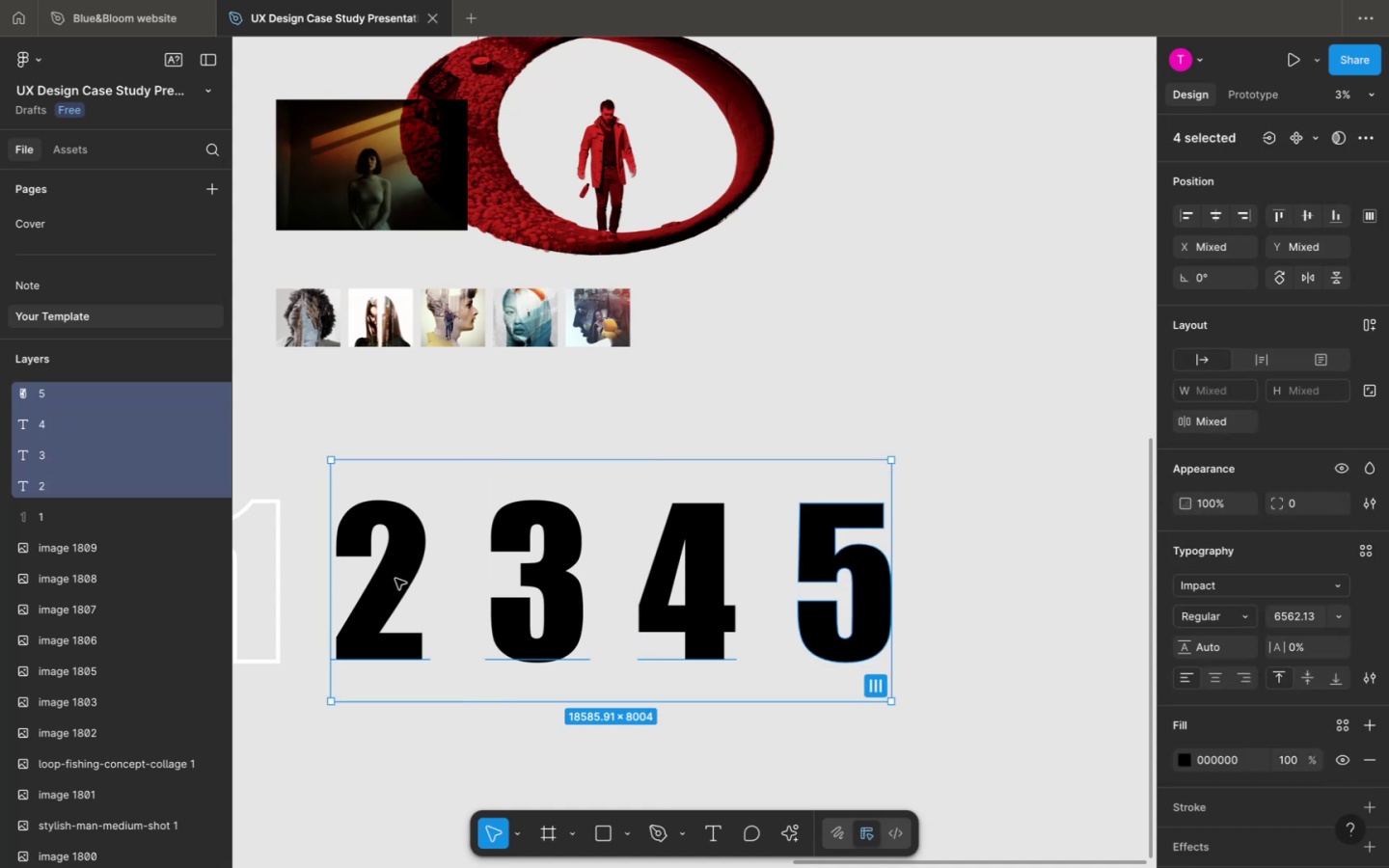 
right_click([395, 579])
 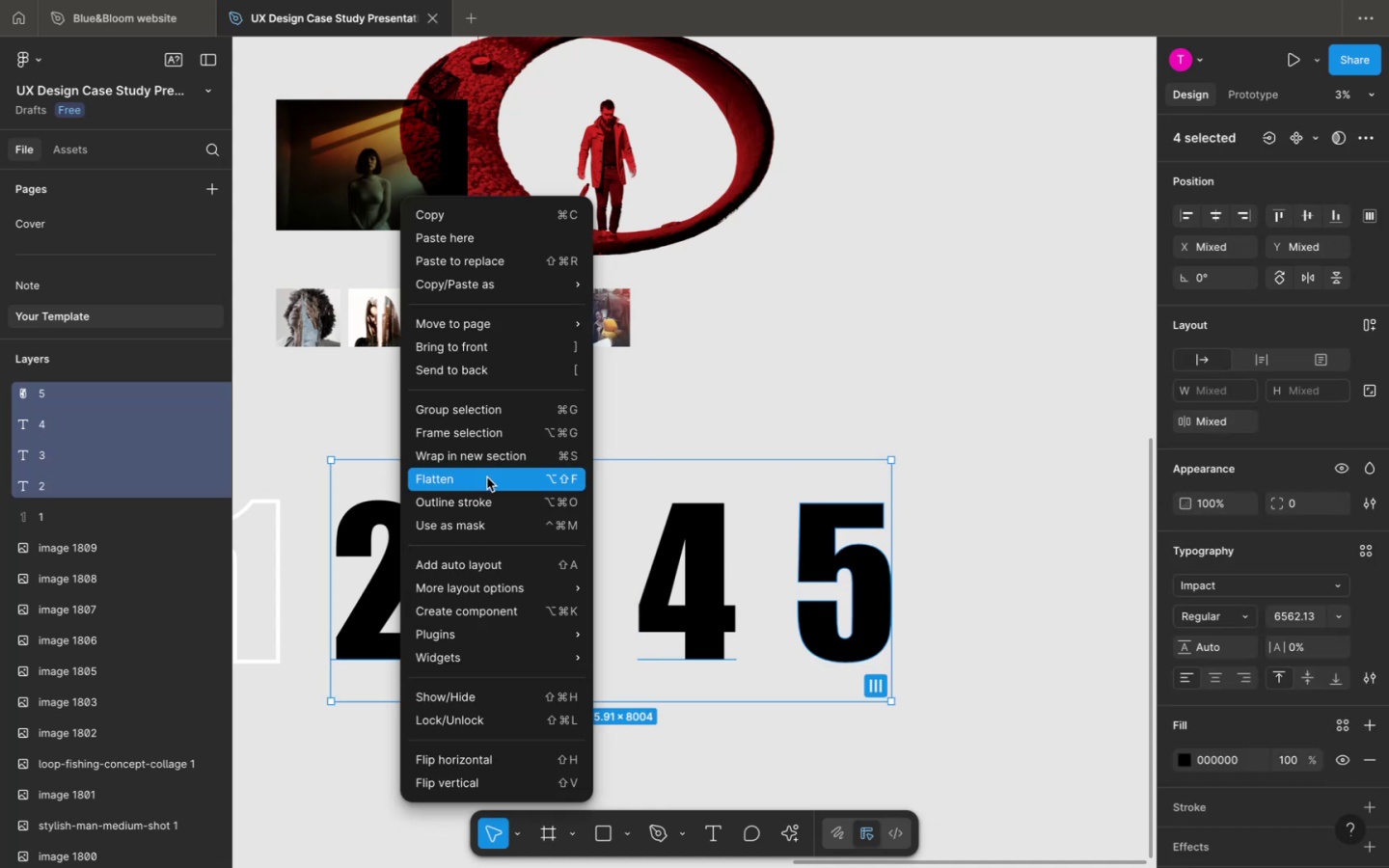 
left_click([487, 477])
 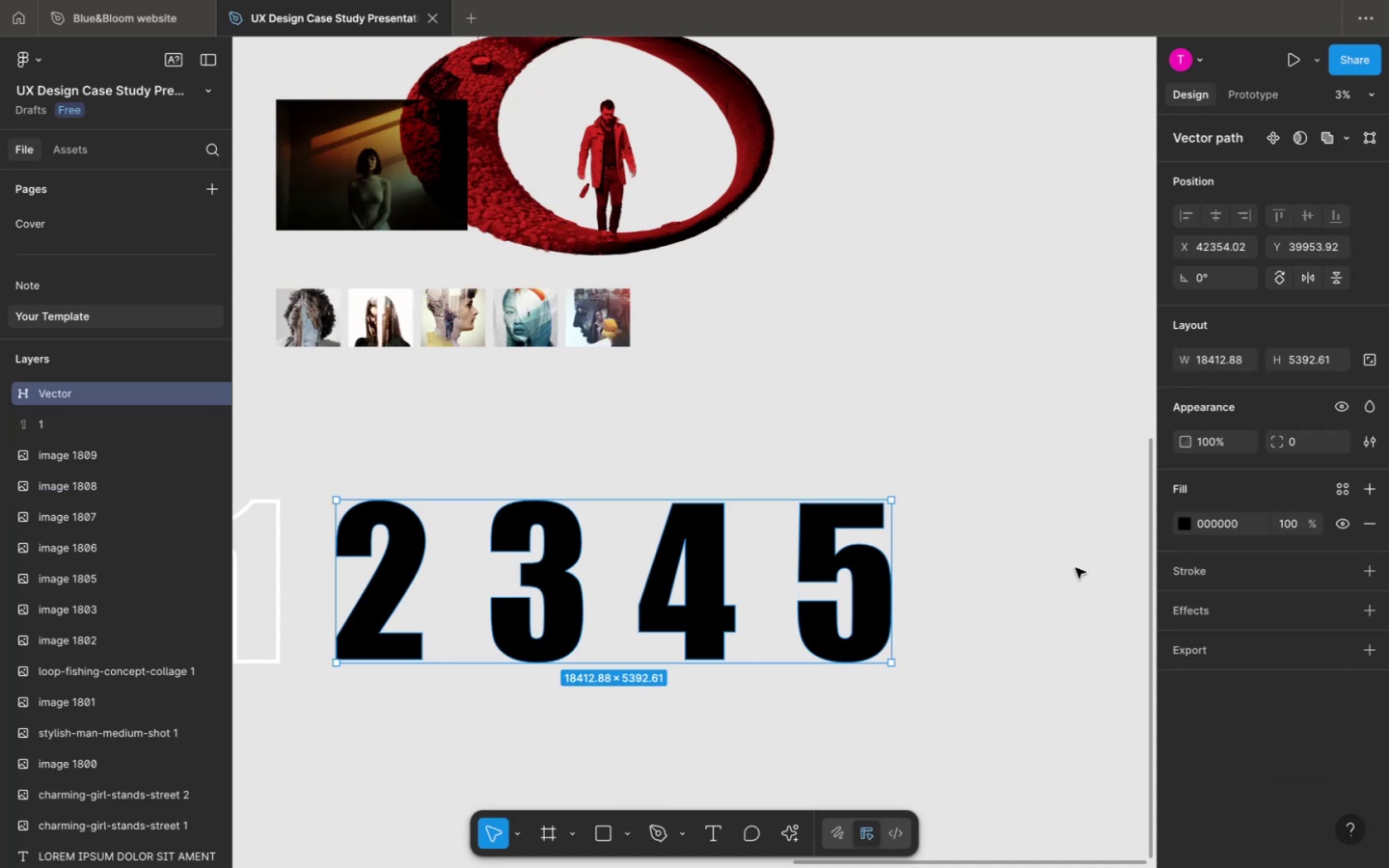 
scroll: coordinate [1076, 568], scroll_direction: up, amount: 3.0
 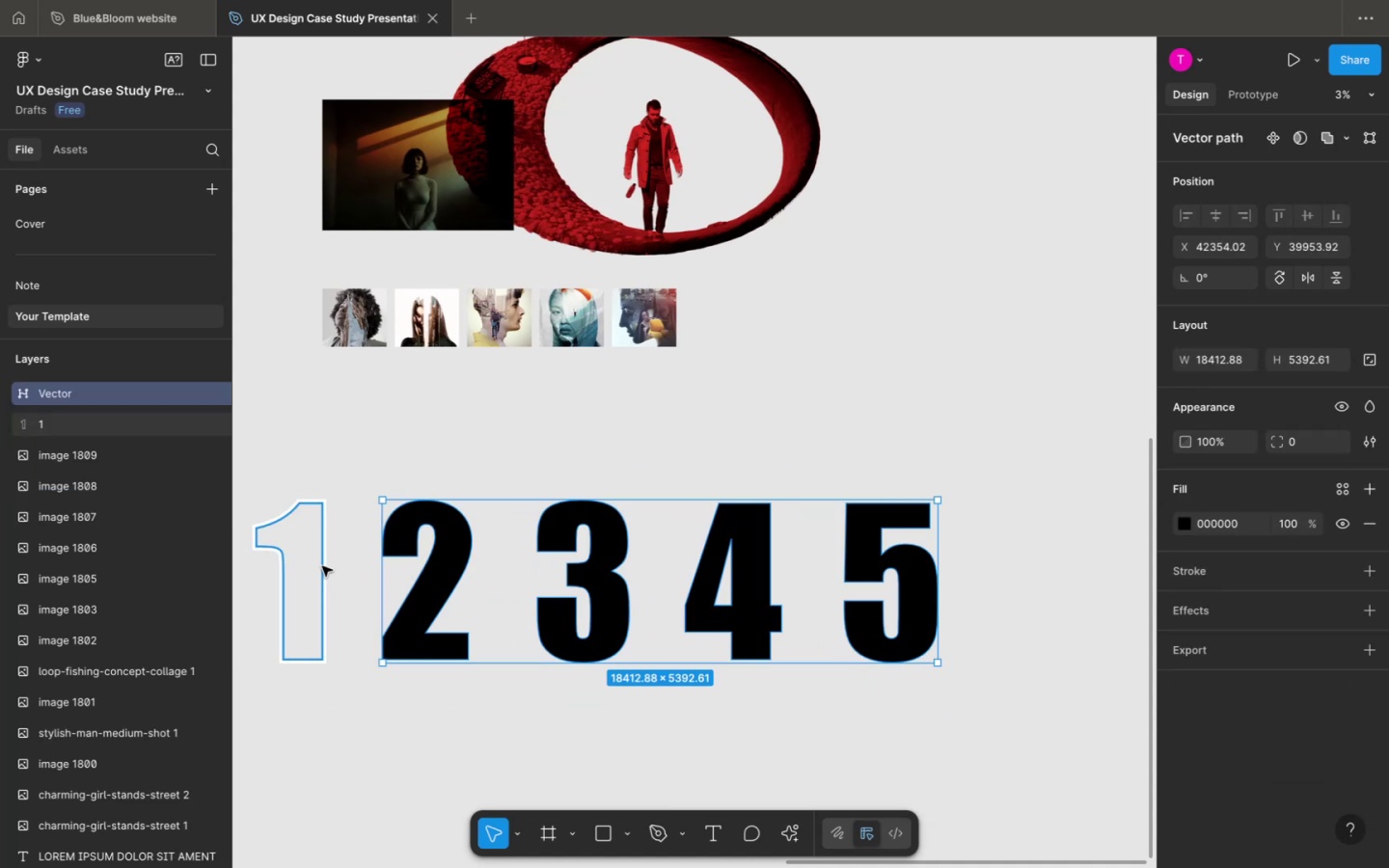 
left_click([322, 566])
 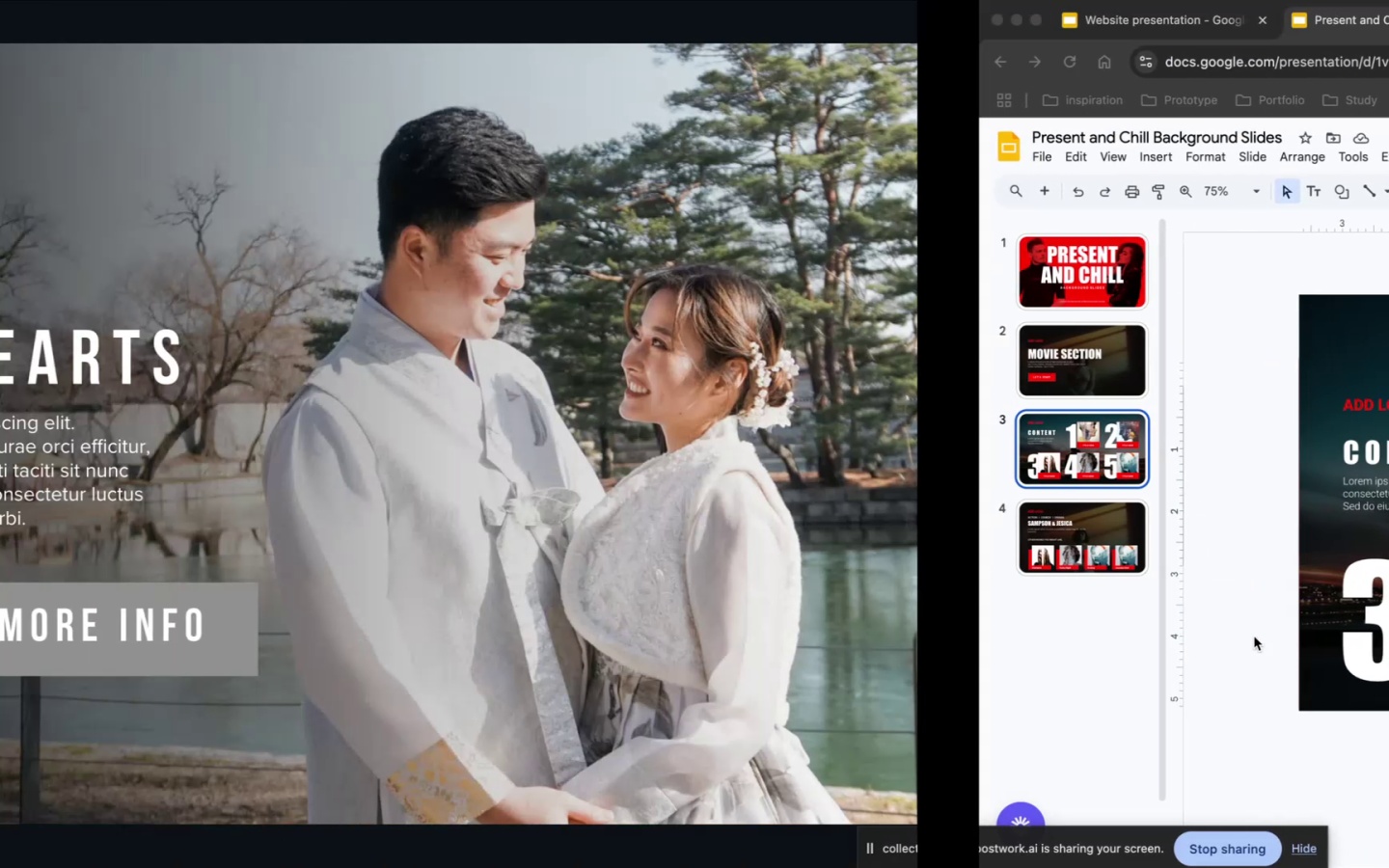 
wait(5.75)
 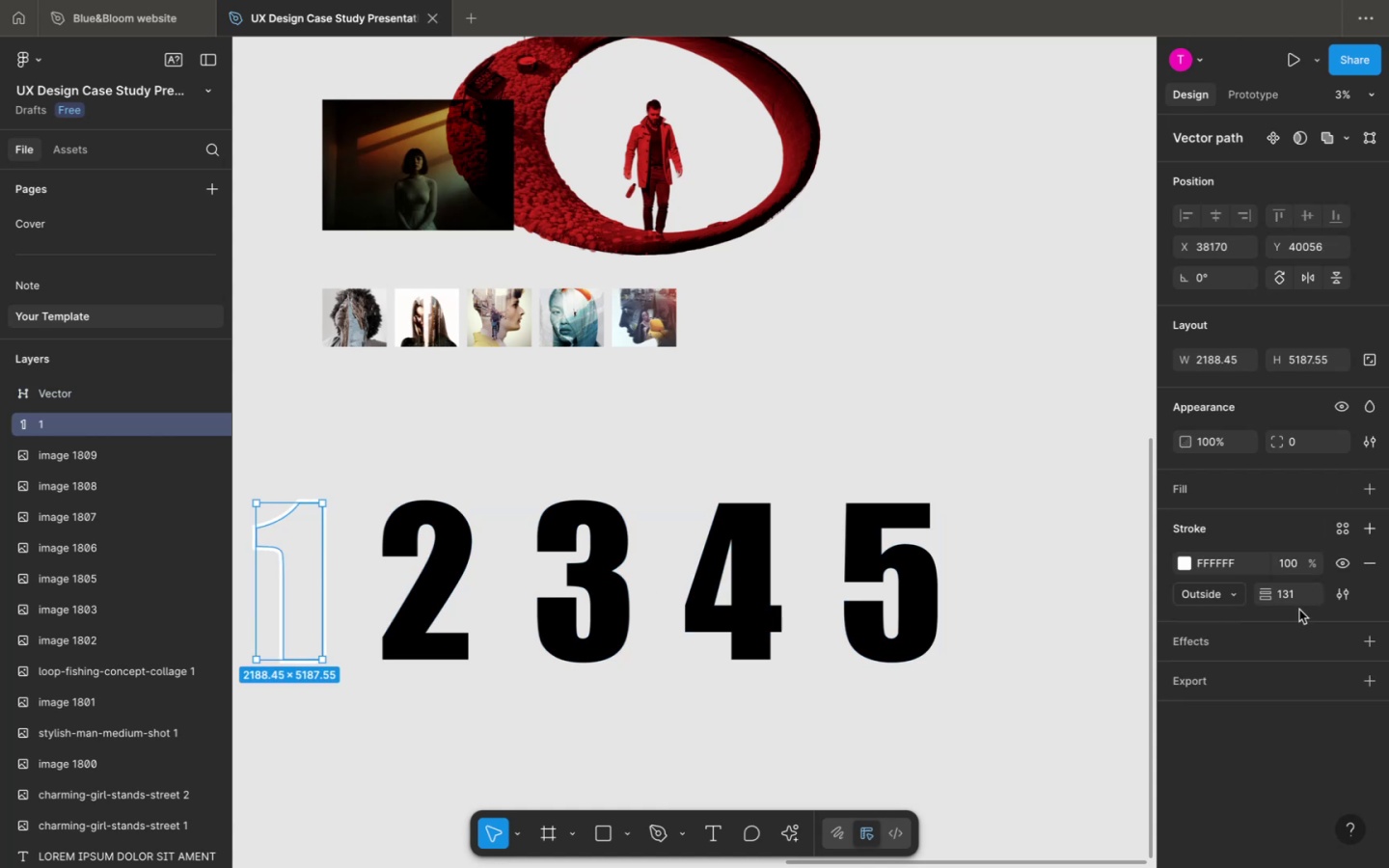 
double_click([111, 406])
 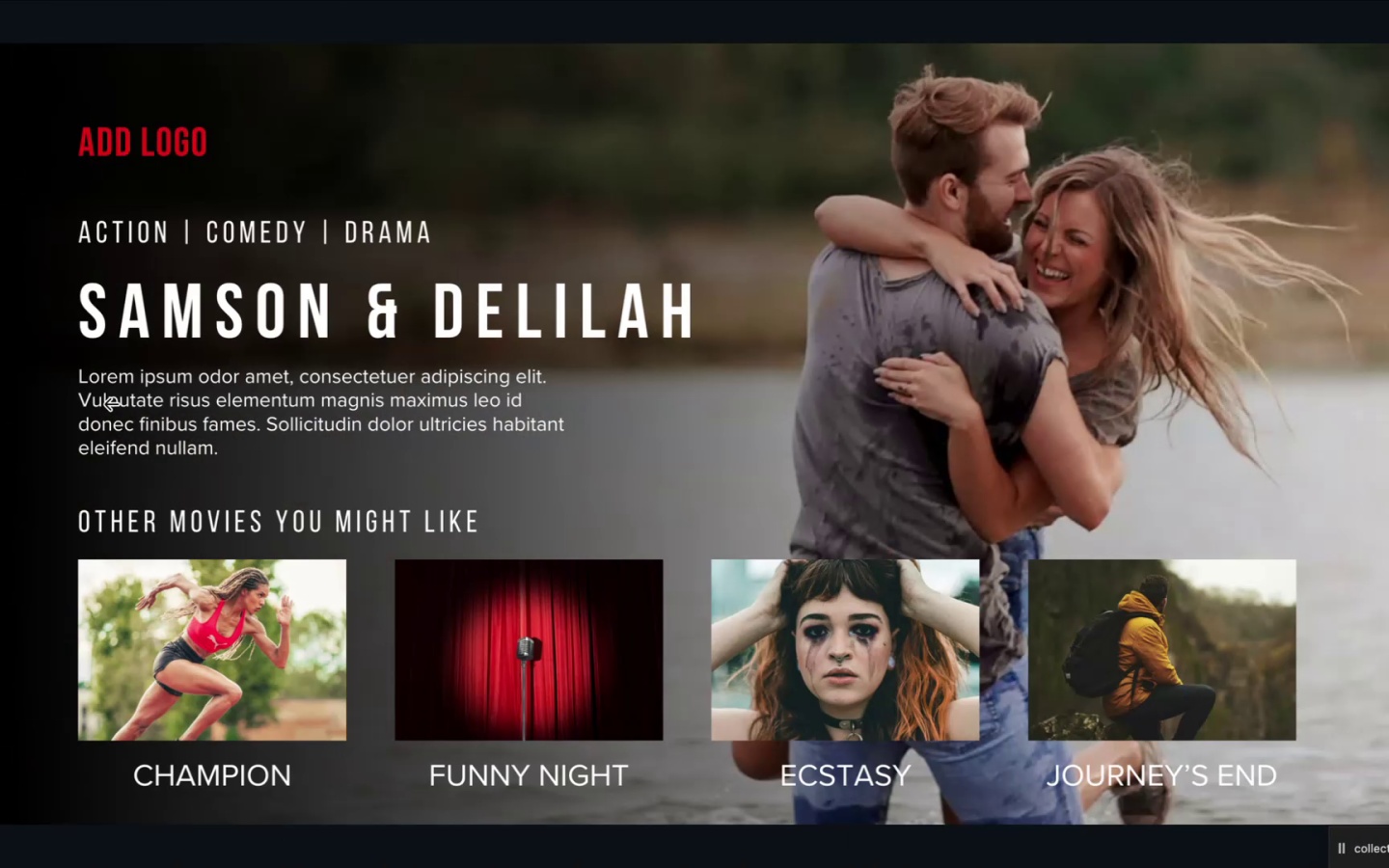 
left_click([111, 406])
 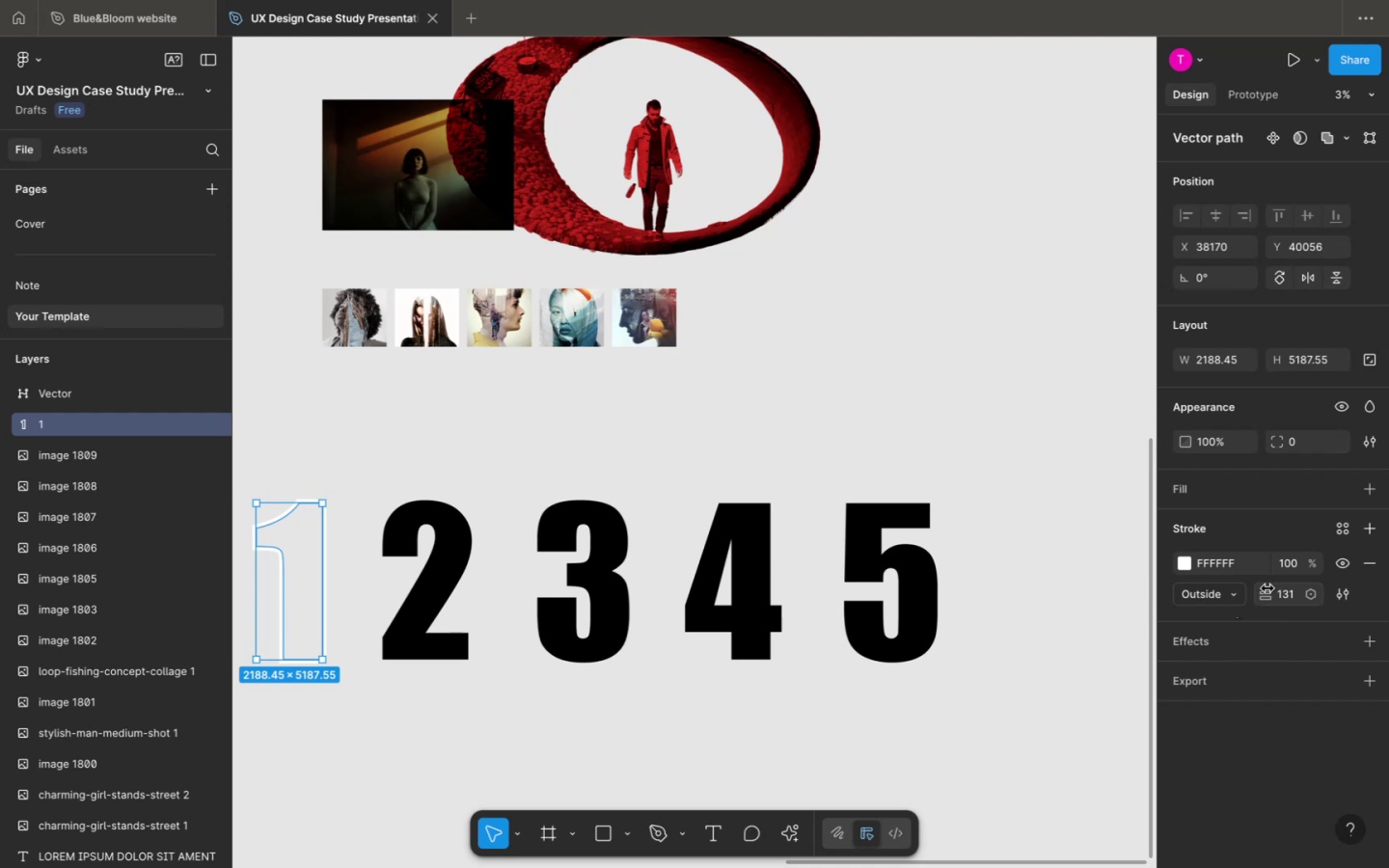 
left_click([1289, 597])
 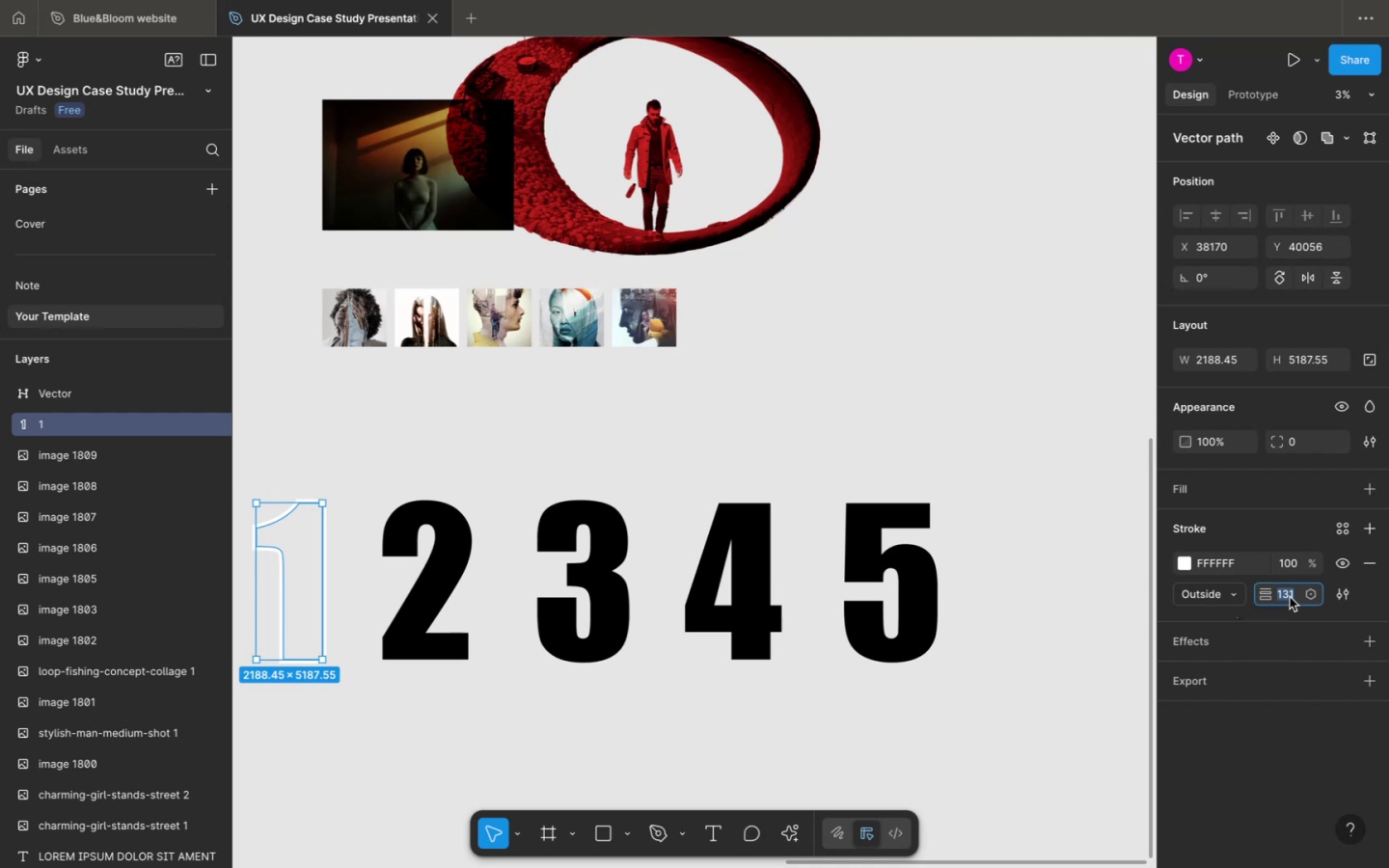 
type(150)
 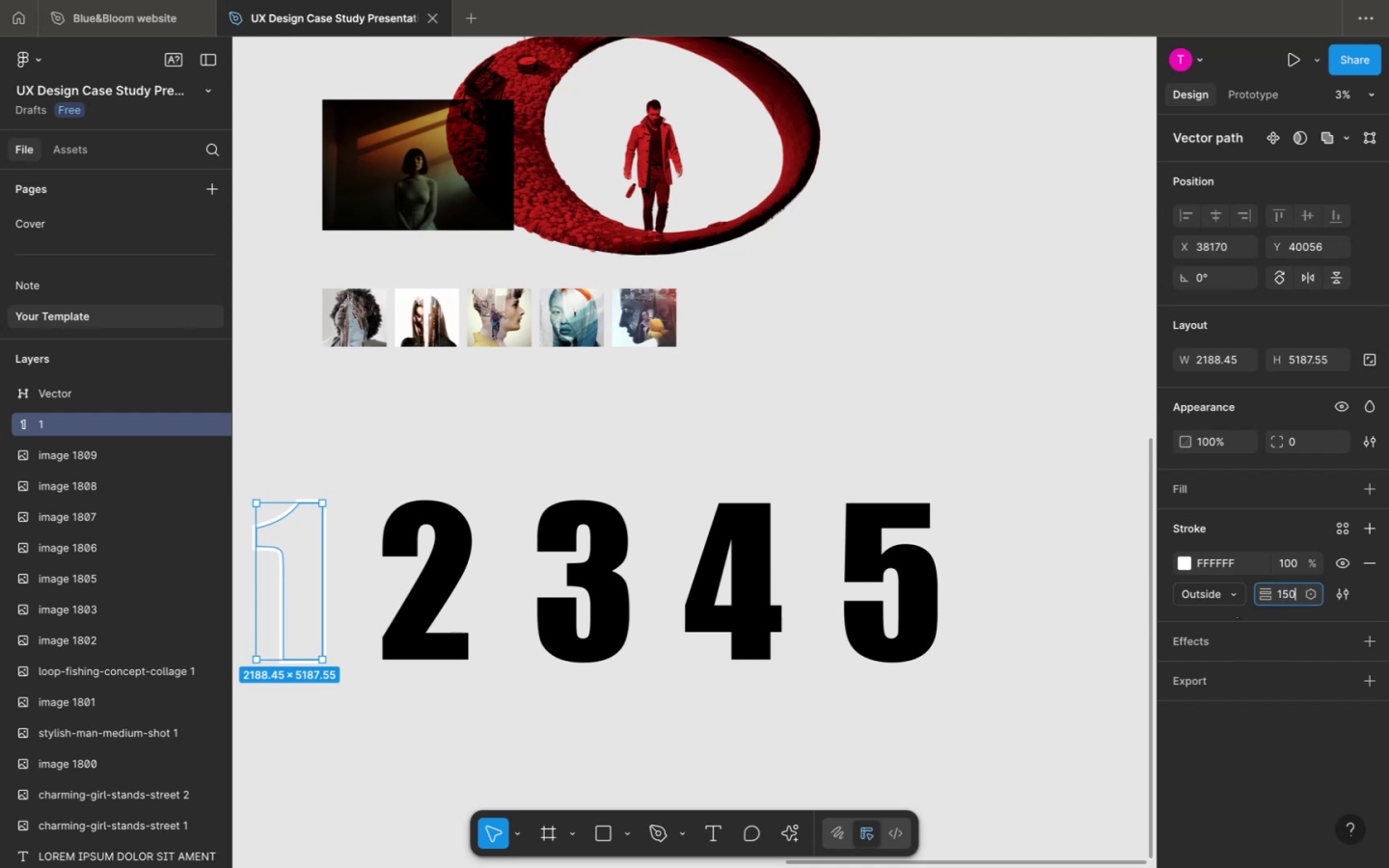 
key(Enter)
 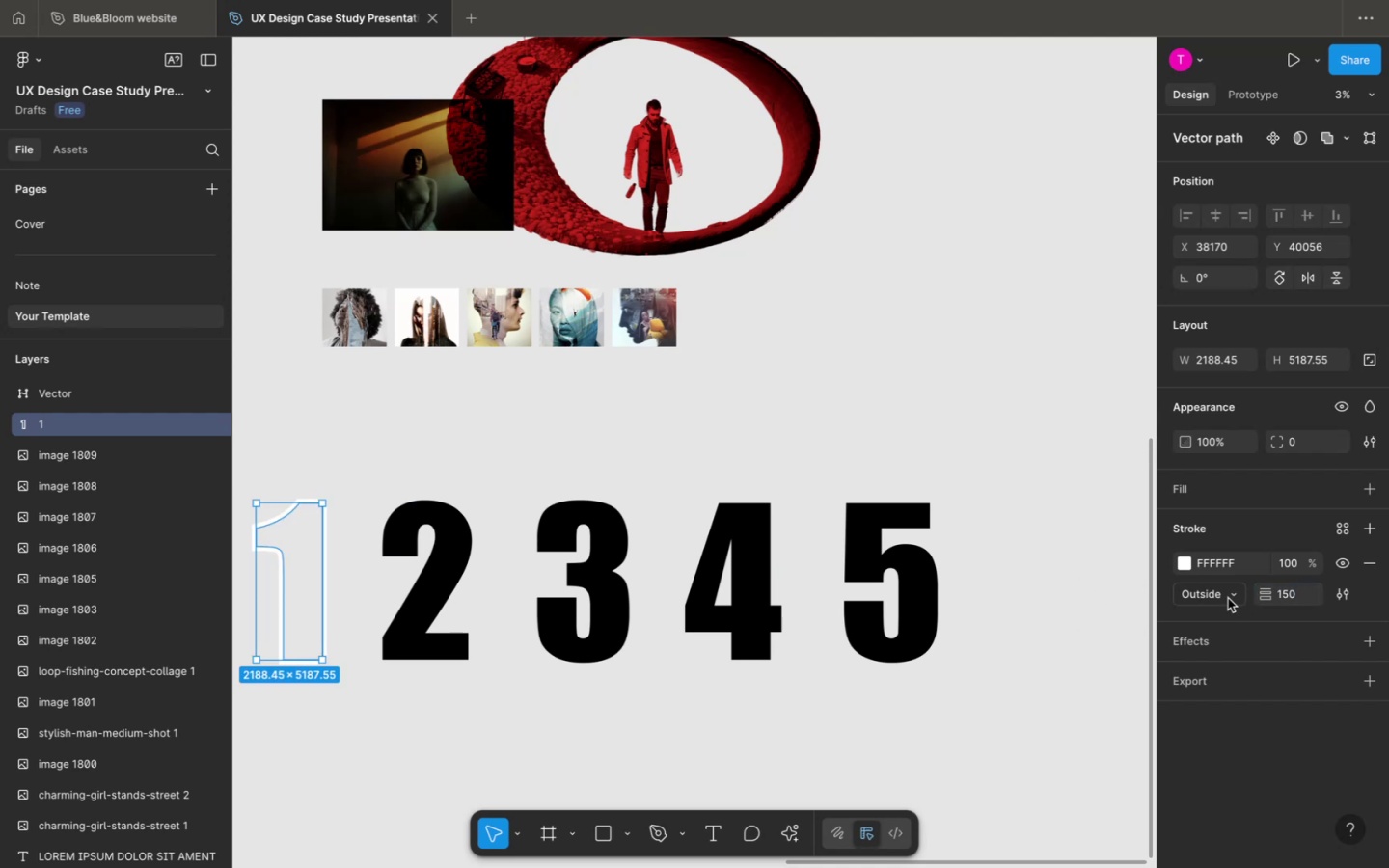 
left_click_drag(start_coordinate=[972, 678], to_coordinate=[943, 677])
 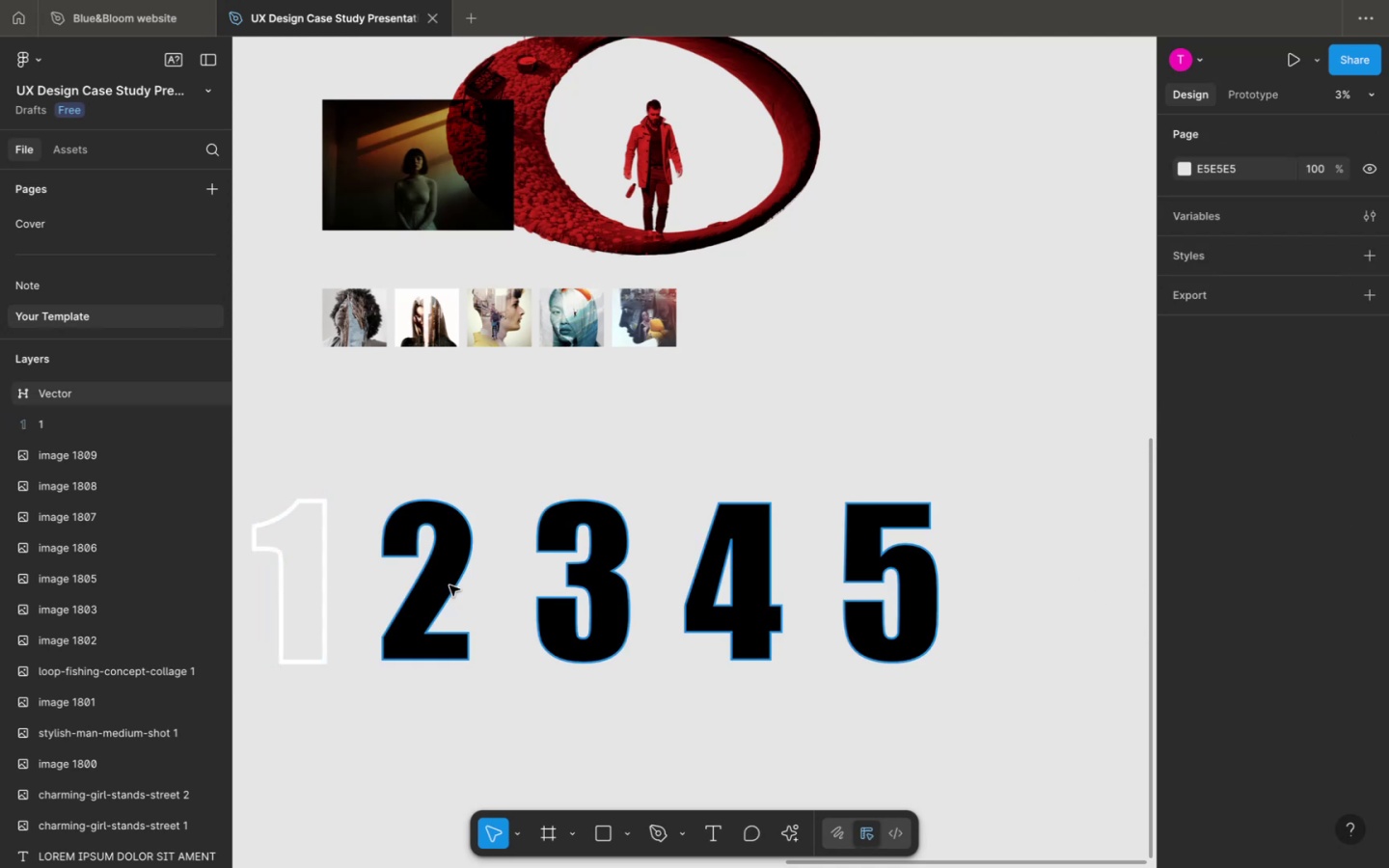 
hold_key(key=ShiftLeft, duration=1.87)
left_click([754, 592])
 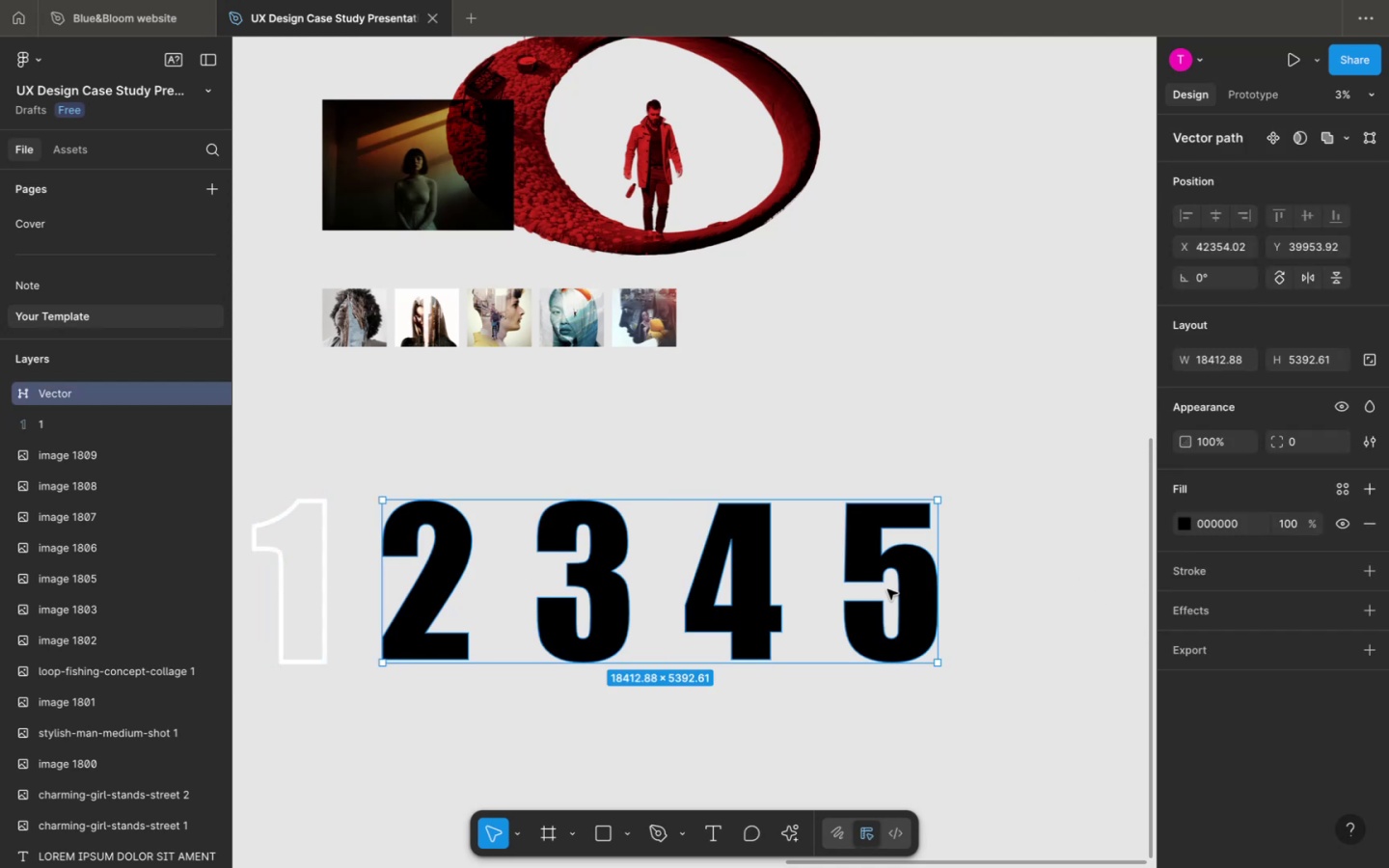 
hold_key(key=ShiftLeft, duration=0.7)
left_click([864, 583])
 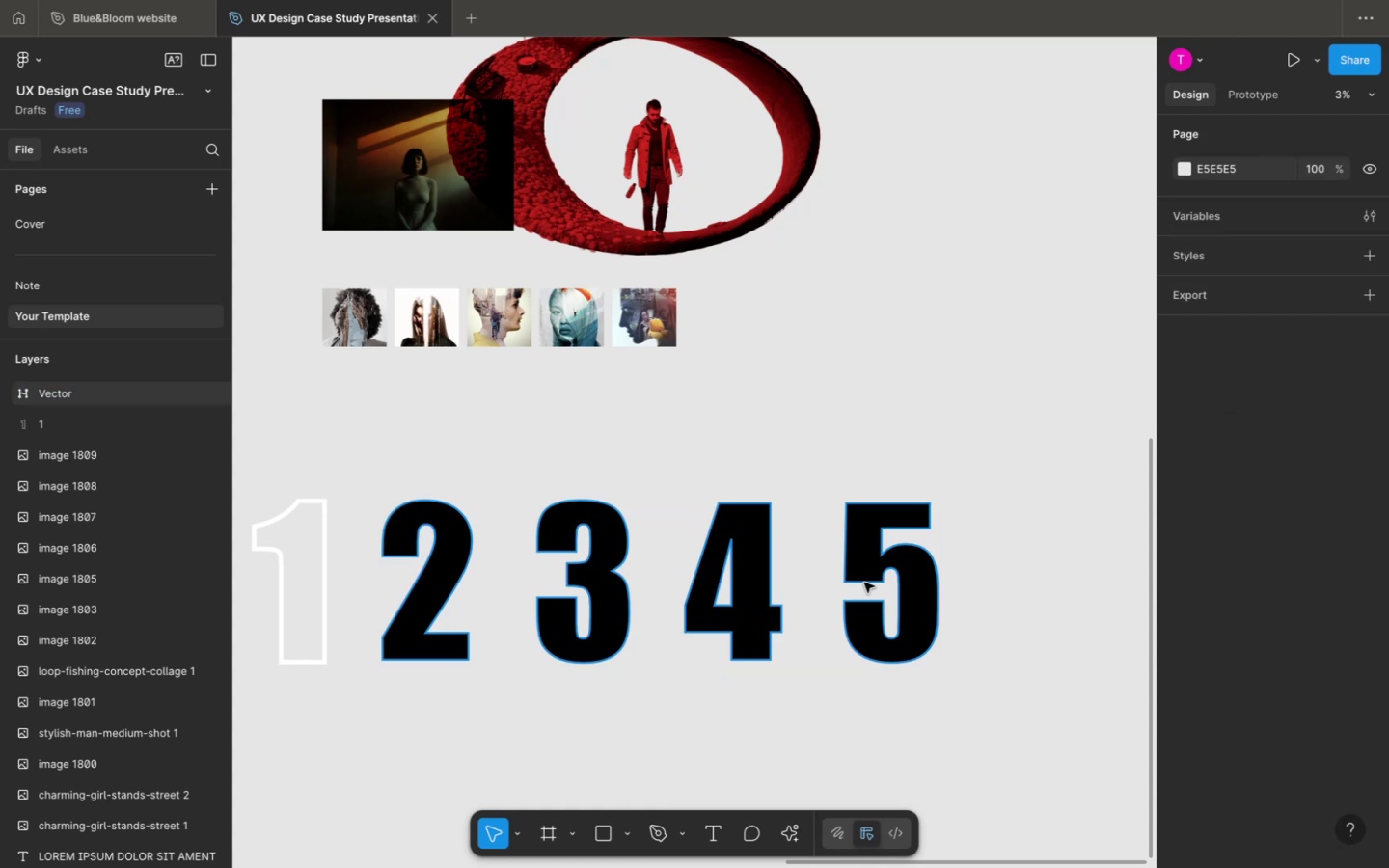 
hold_key(key=ShiftLeft, duration=0.43)
left_click([858, 569])
 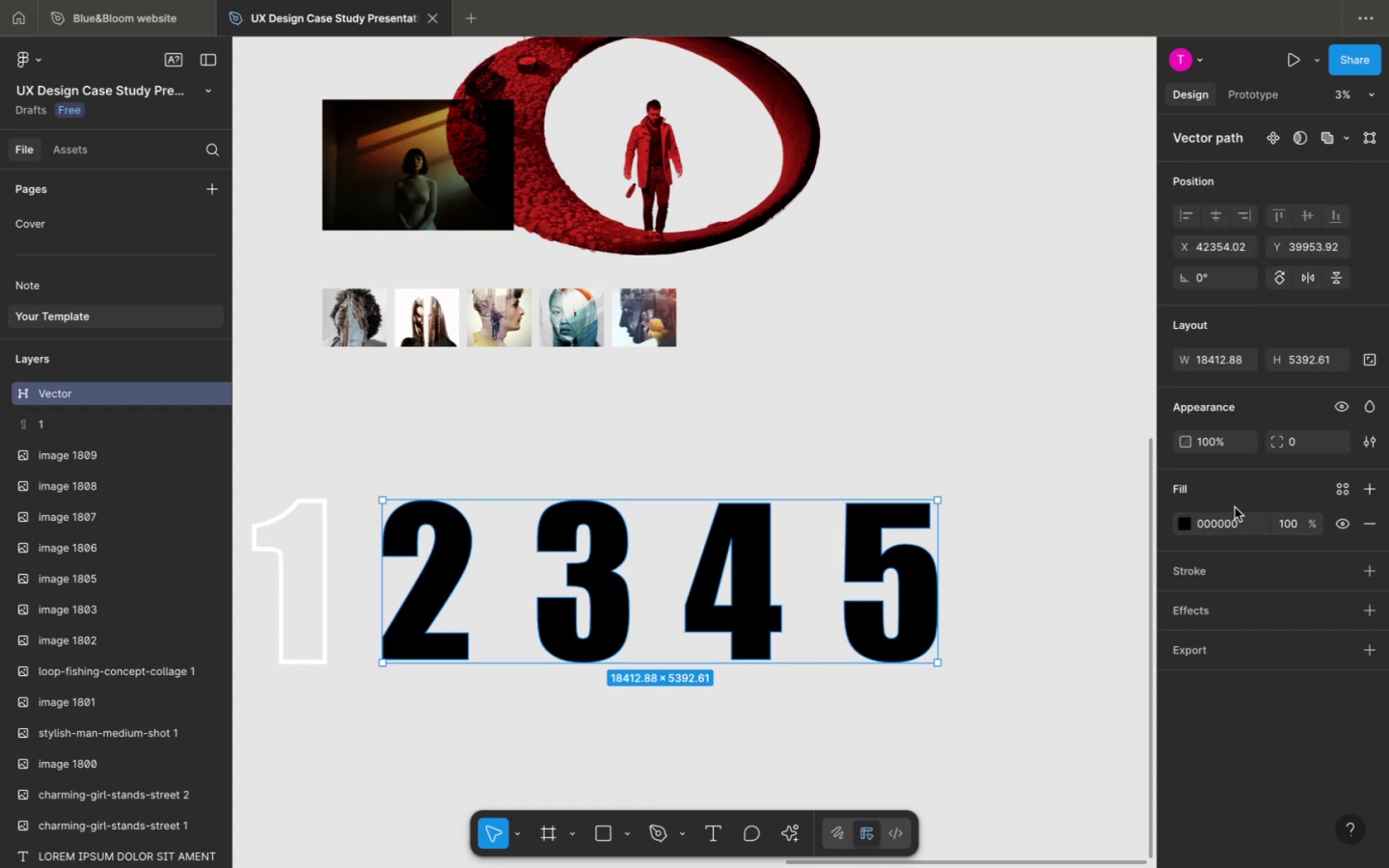 
left_click([1362, 527])
 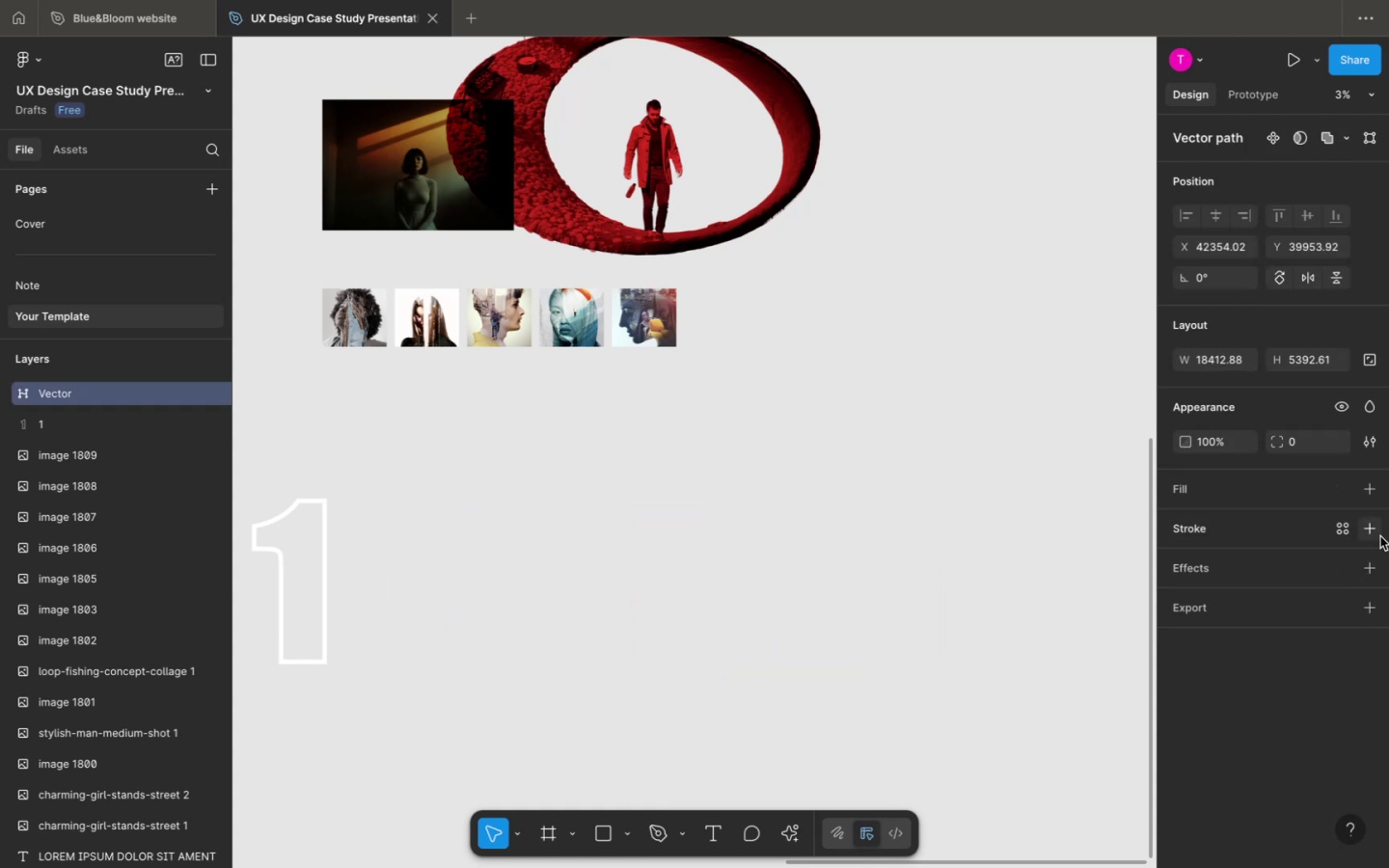 
left_click([1377, 534])
 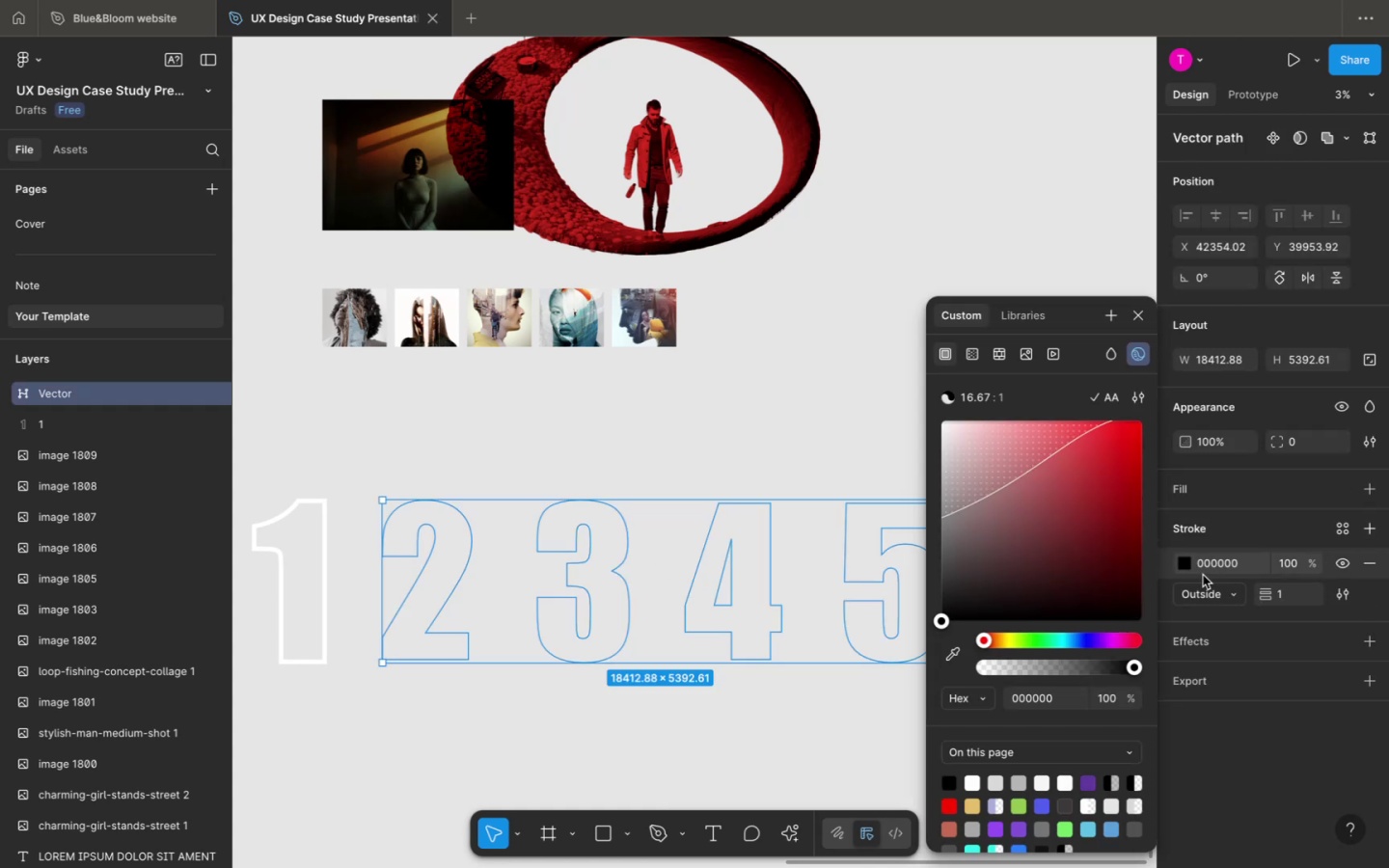 
left_click([1184, 567])
 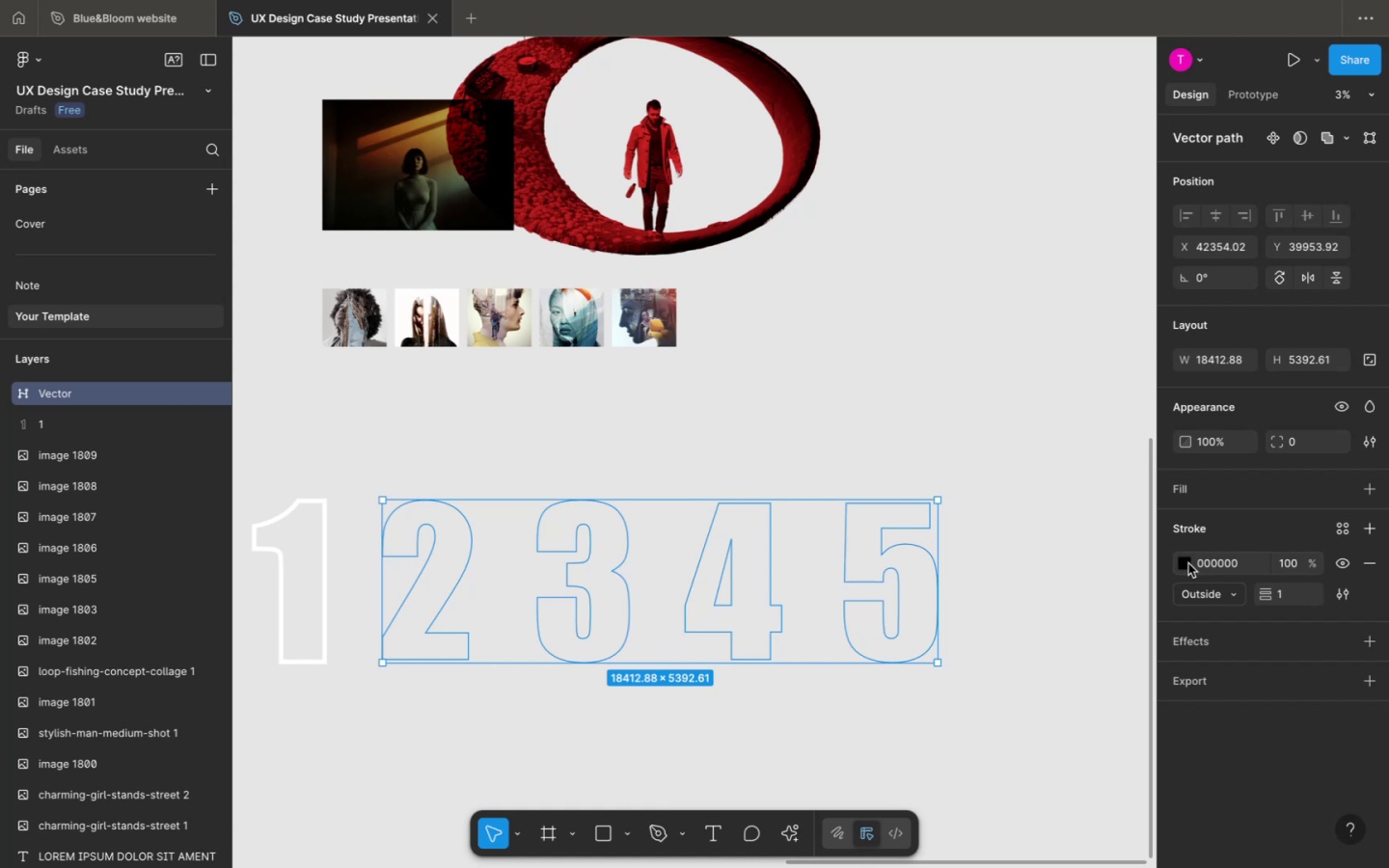 
double_click([1188, 563])
 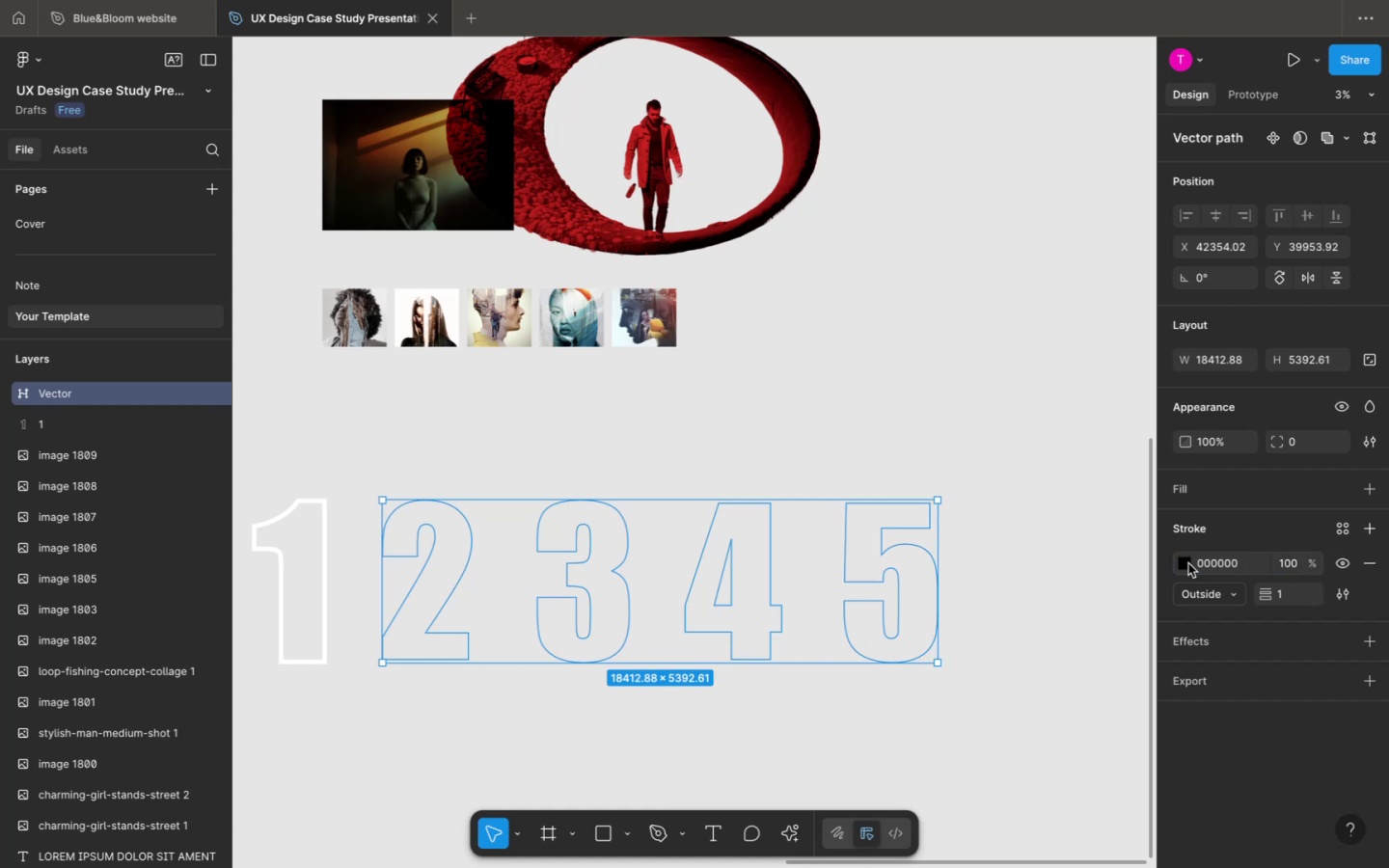 
triple_click([1188, 563])
 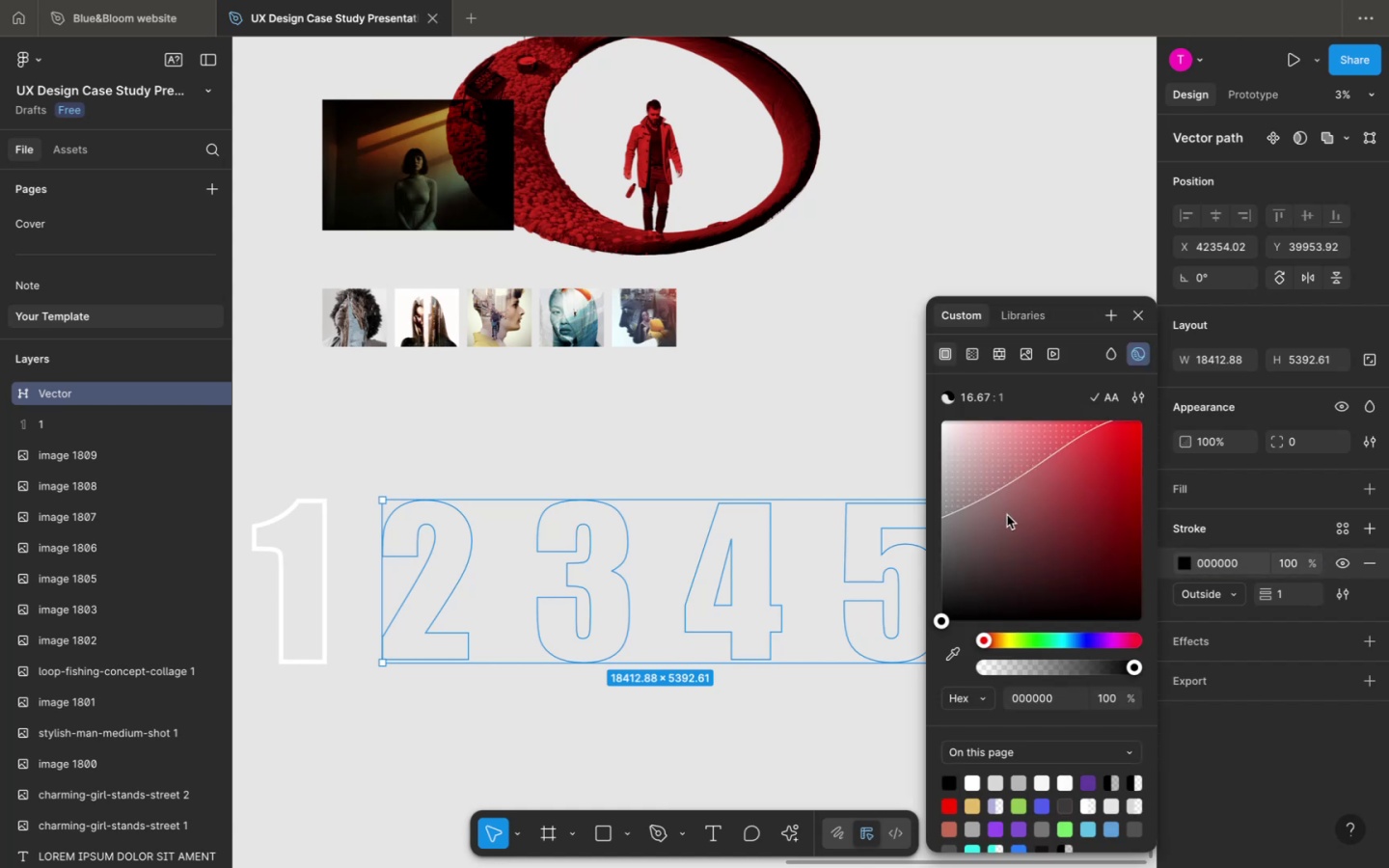 
left_click_drag(start_coordinate=[1003, 511], to_coordinate=[853, 317])
 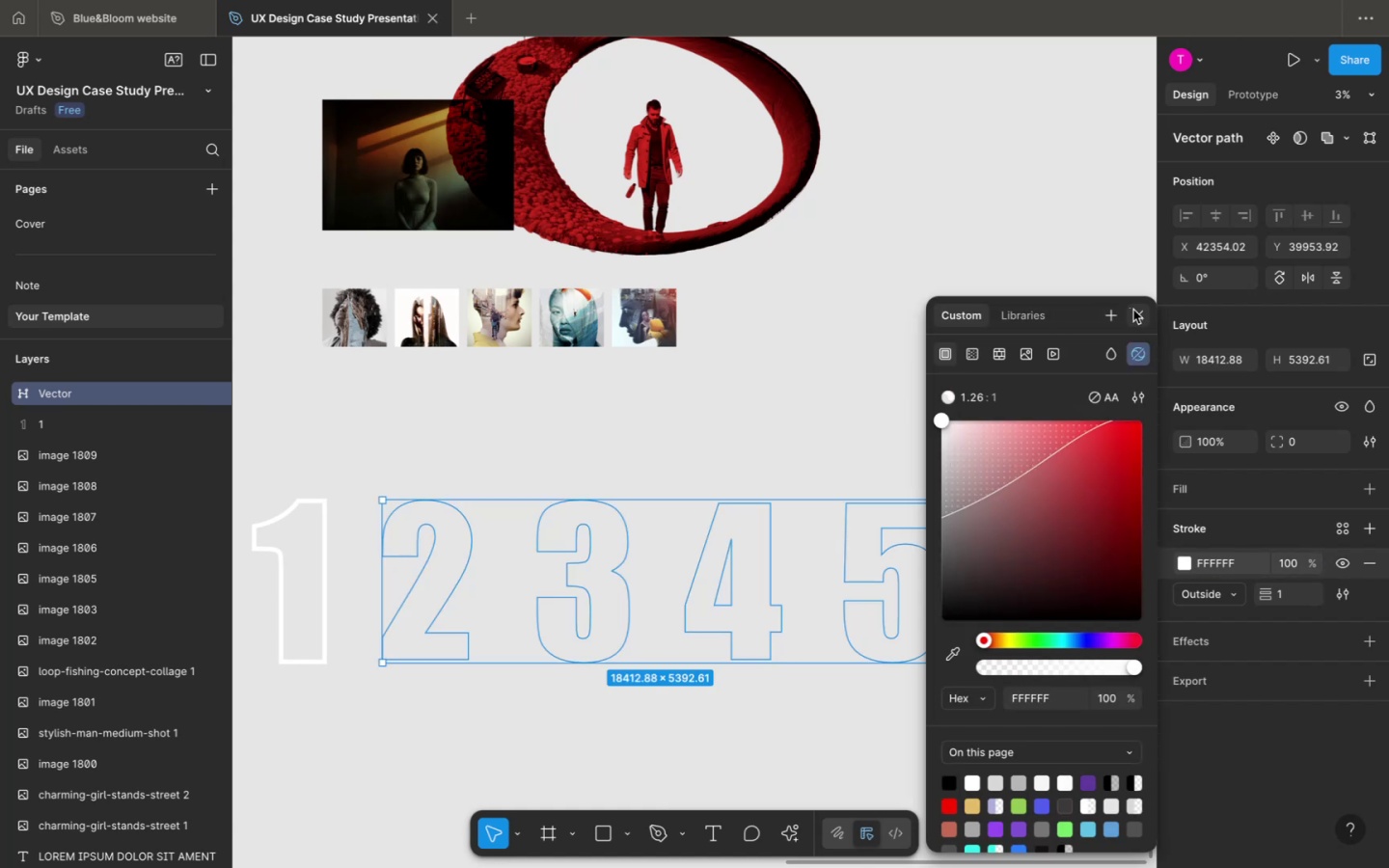 
left_click([1133, 310])
 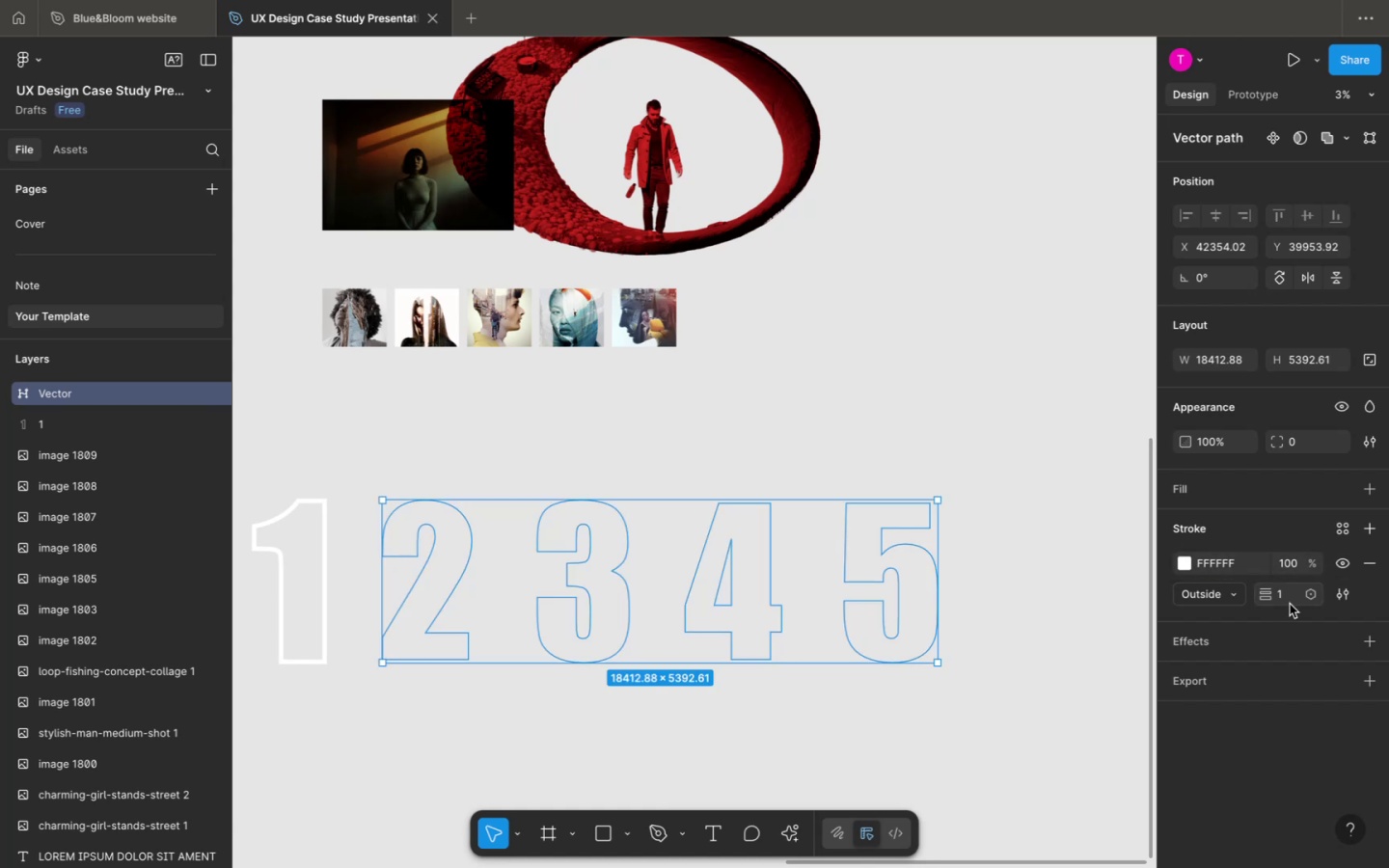 
left_click([1291, 599])
 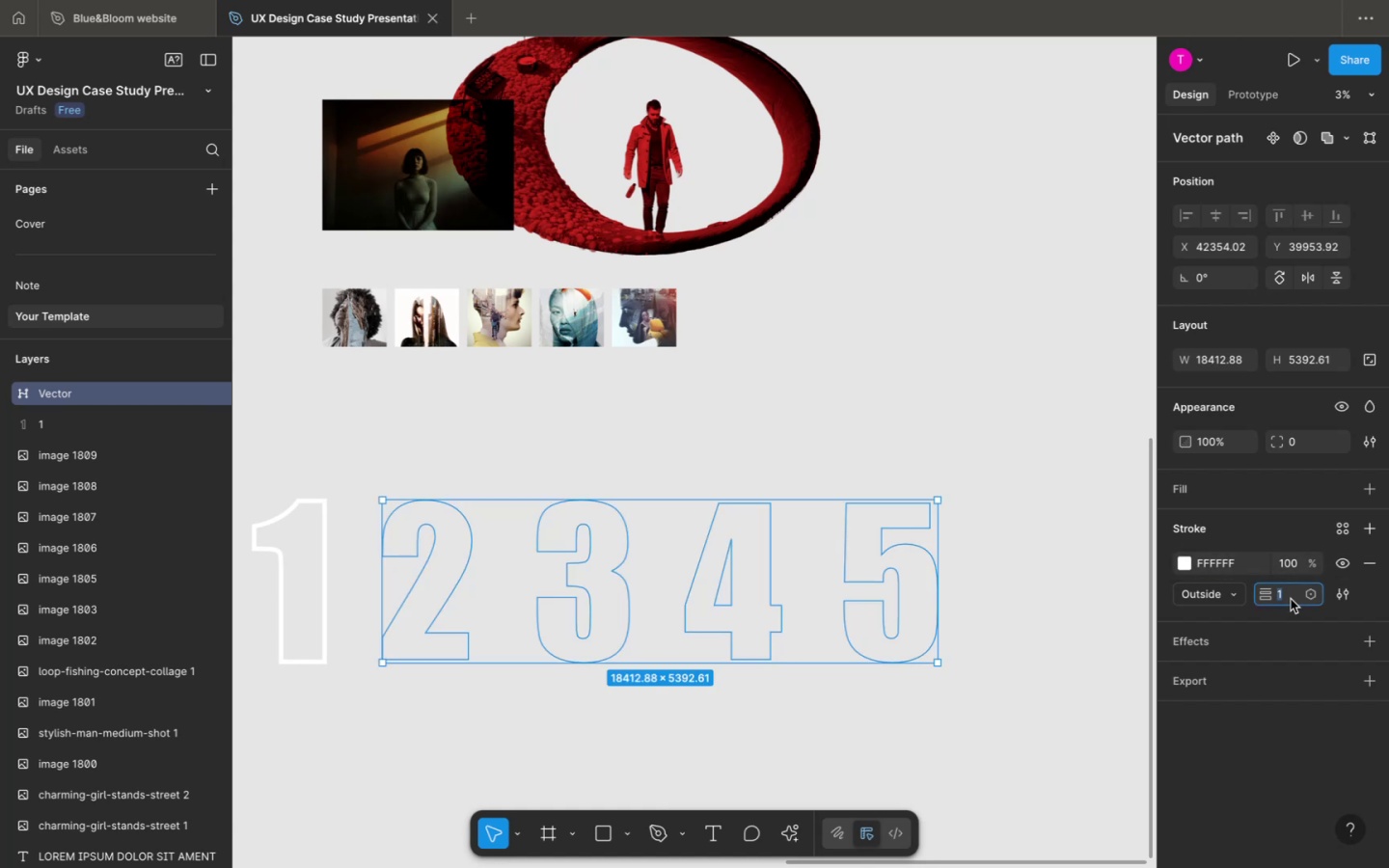 
type(150)
 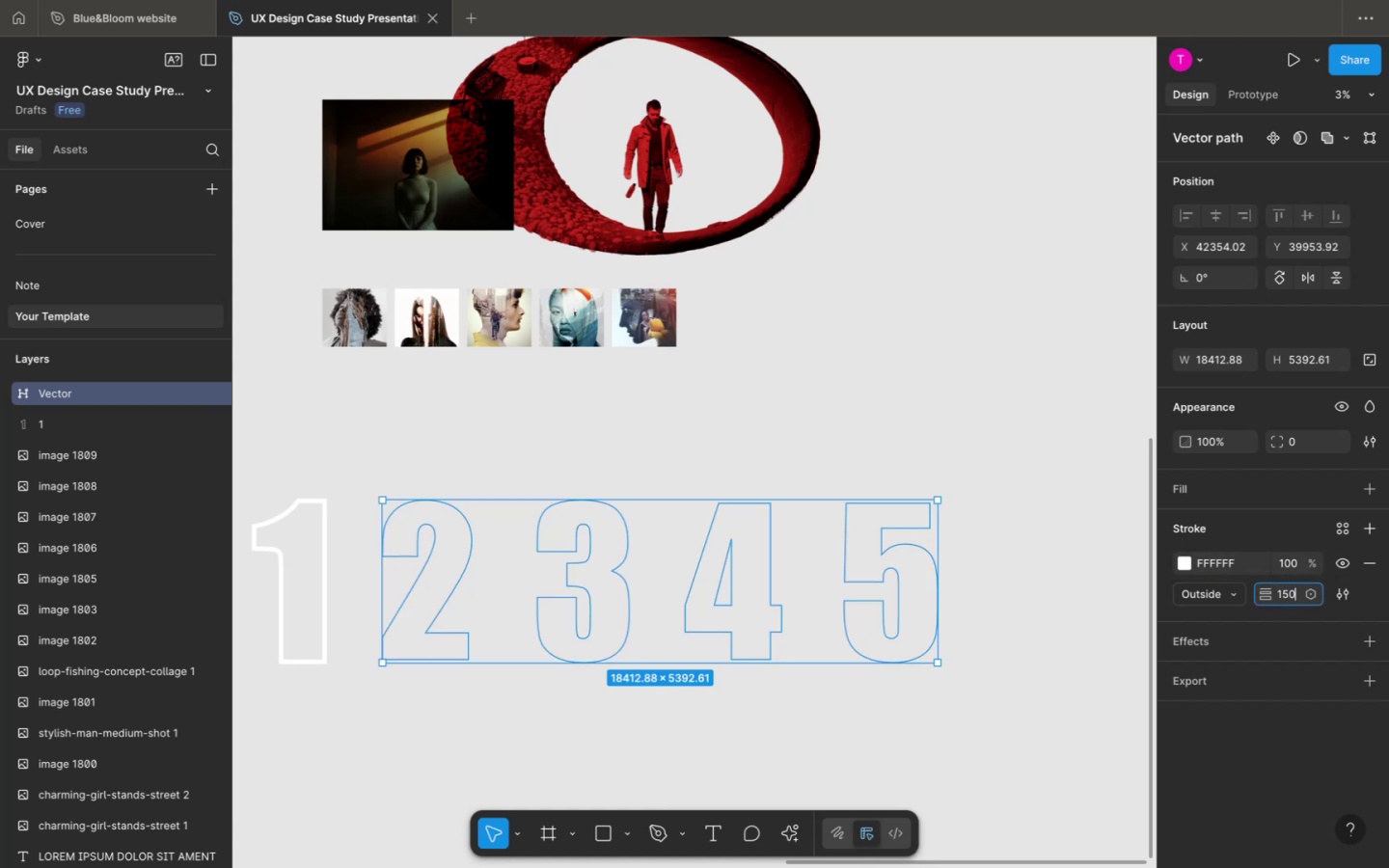 
key(Enter)
 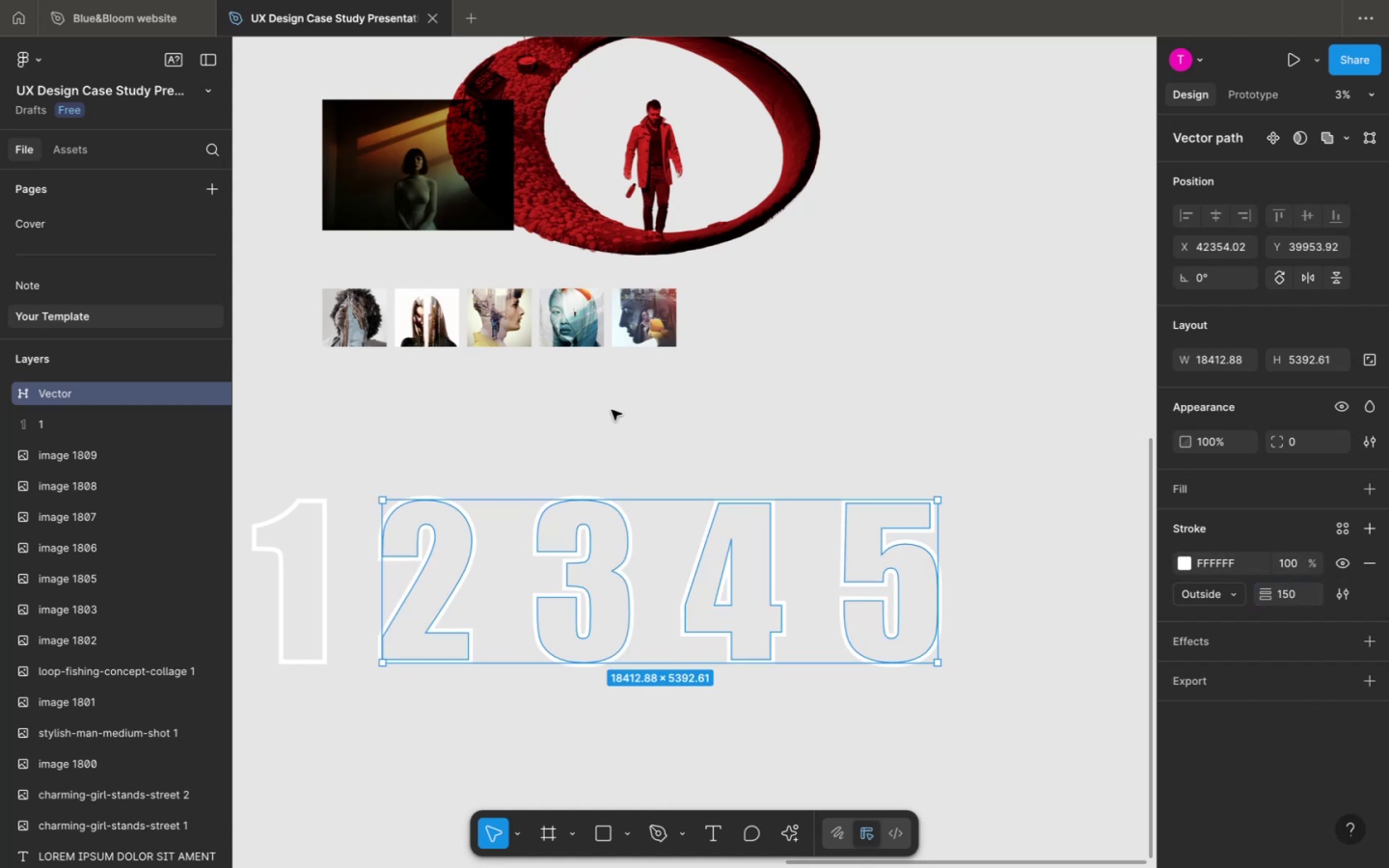 
left_click([617, 418])
 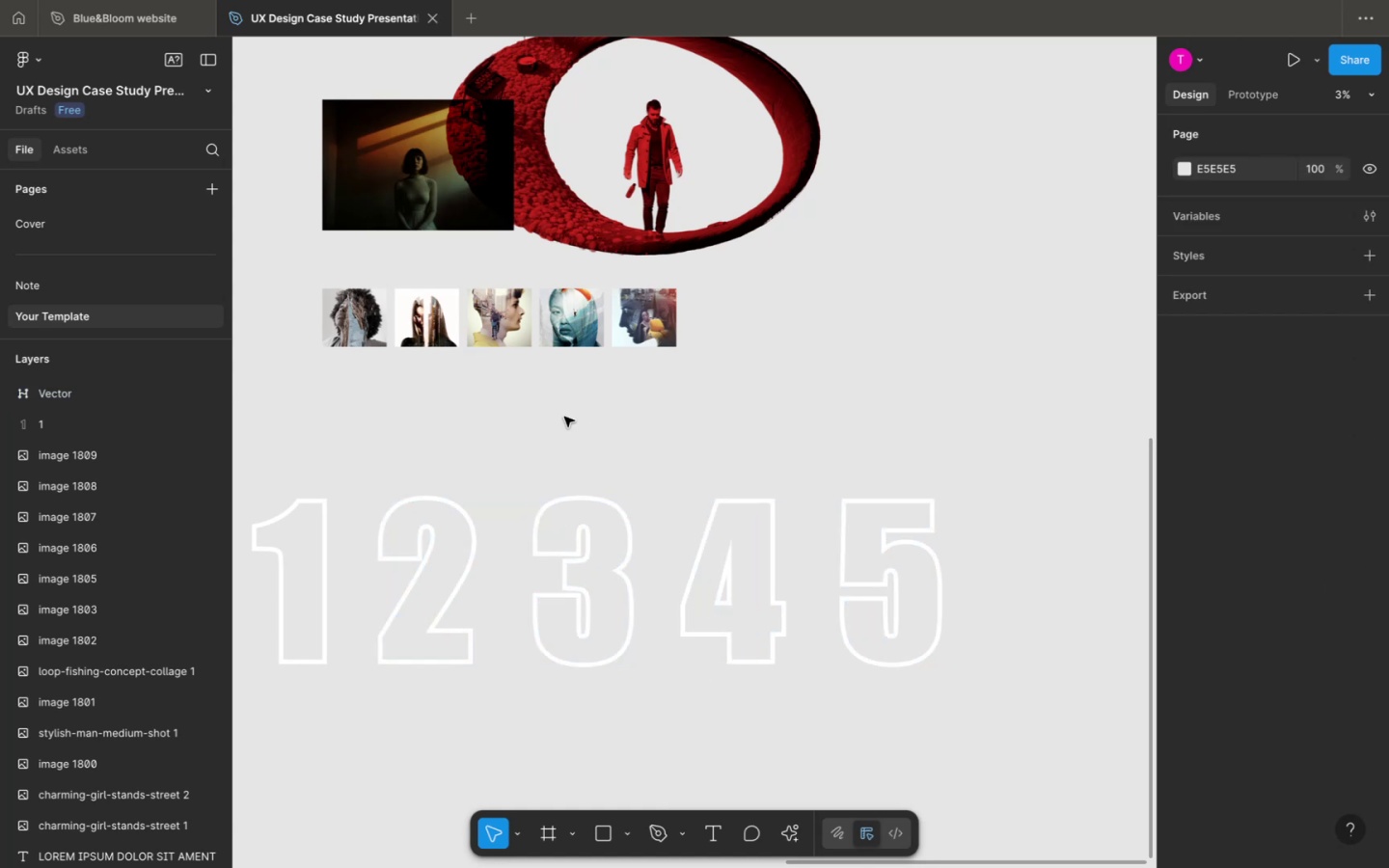 
scroll: coordinate [565, 417], scroll_direction: up, amount: 1.0
 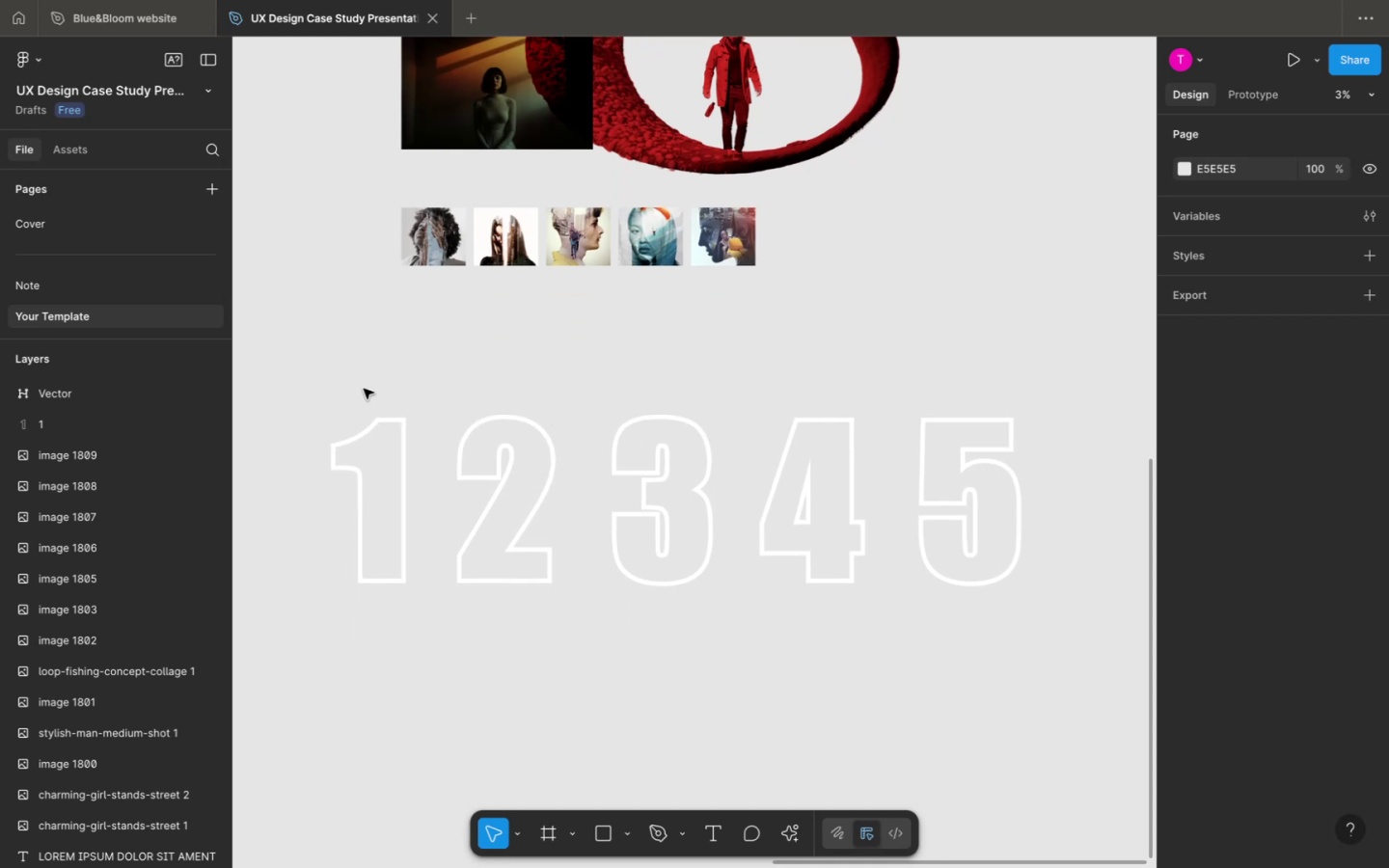 
left_click_drag(start_coordinate=[339, 391], to_coordinate=[1051, 637])
 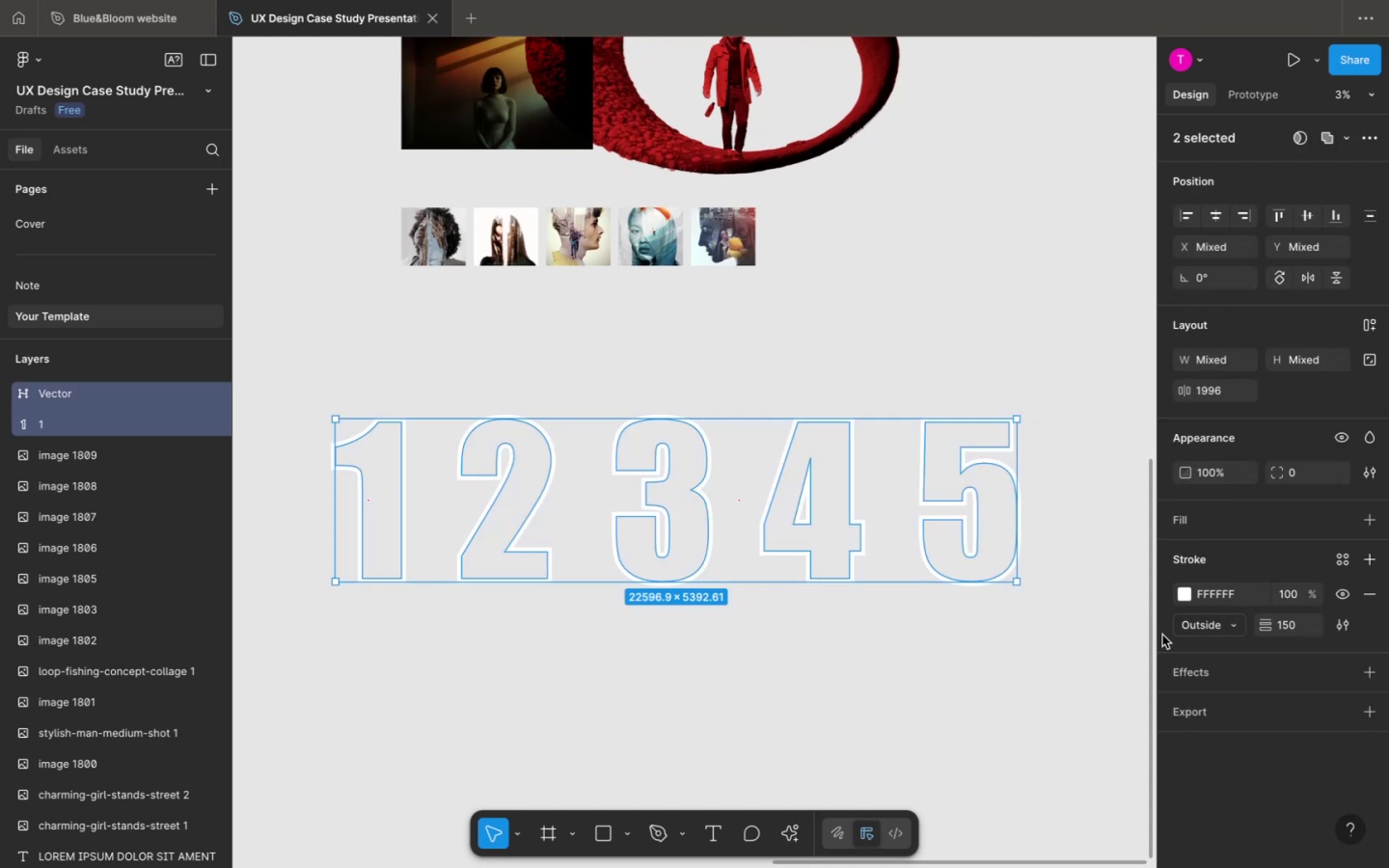 
mouse_move([1227, 605])
 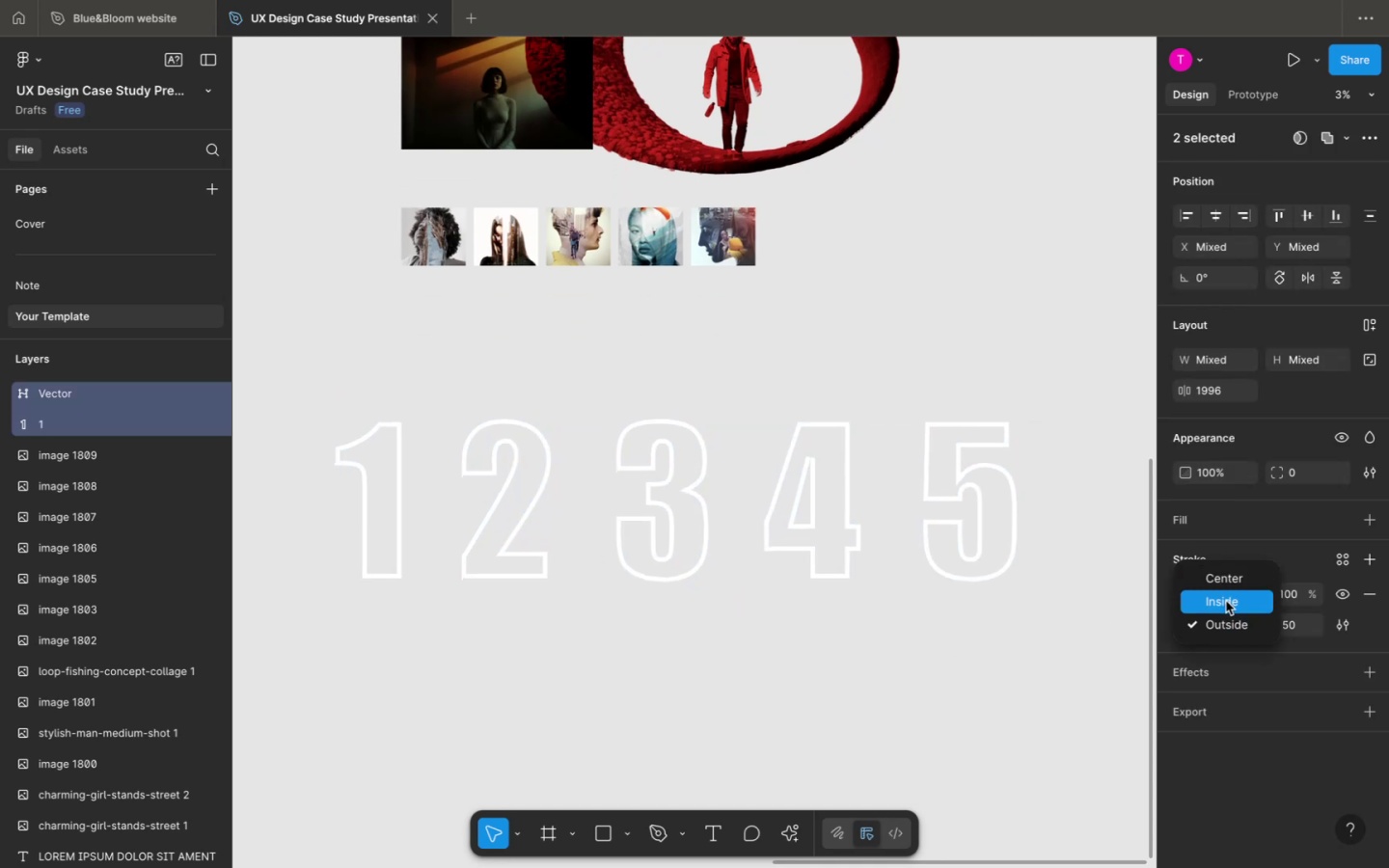 
left_click([1226, 601])
 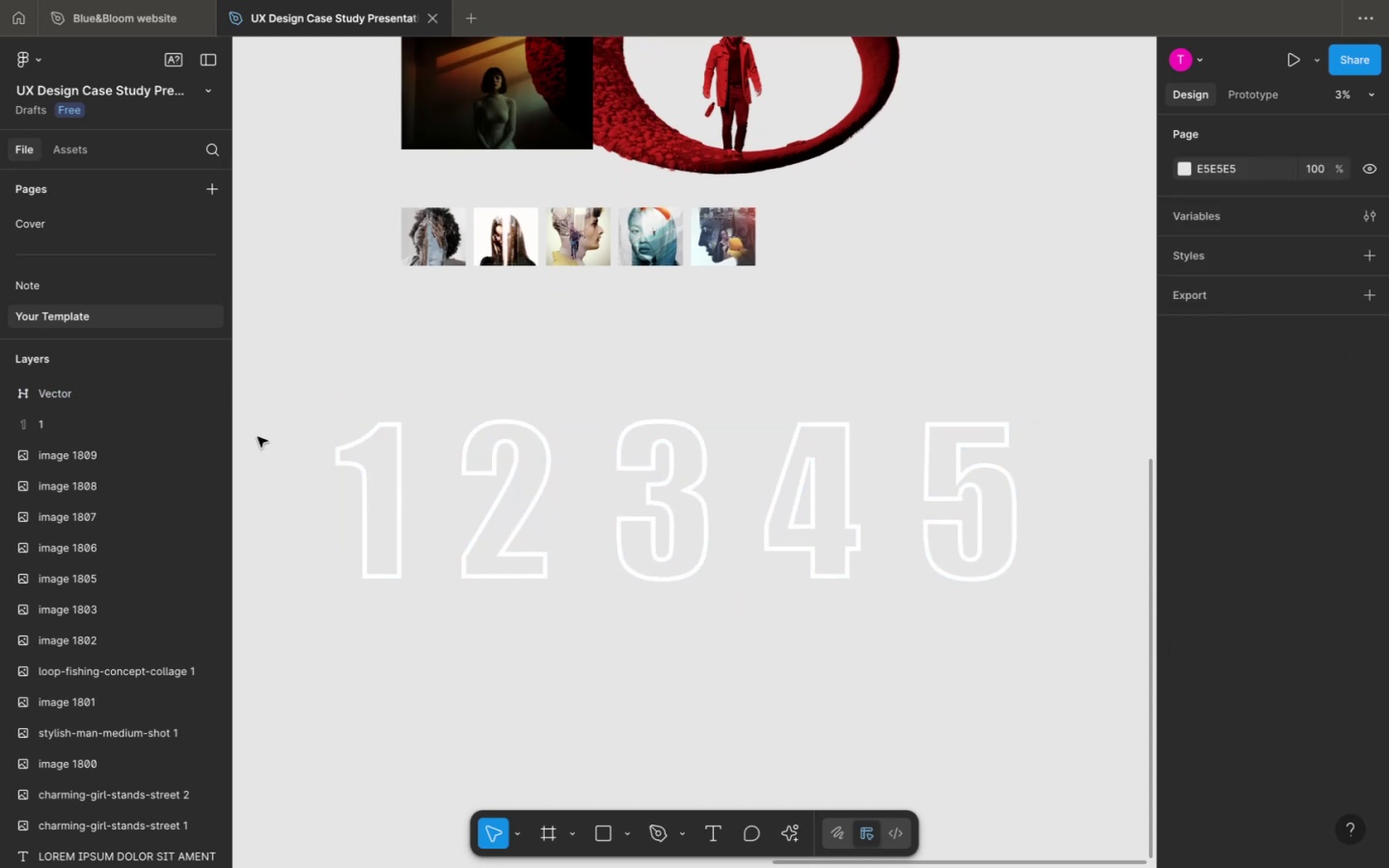 
left_click_drag(start_coordinate=[263, 392], to_coordinate=[1054, 616])
 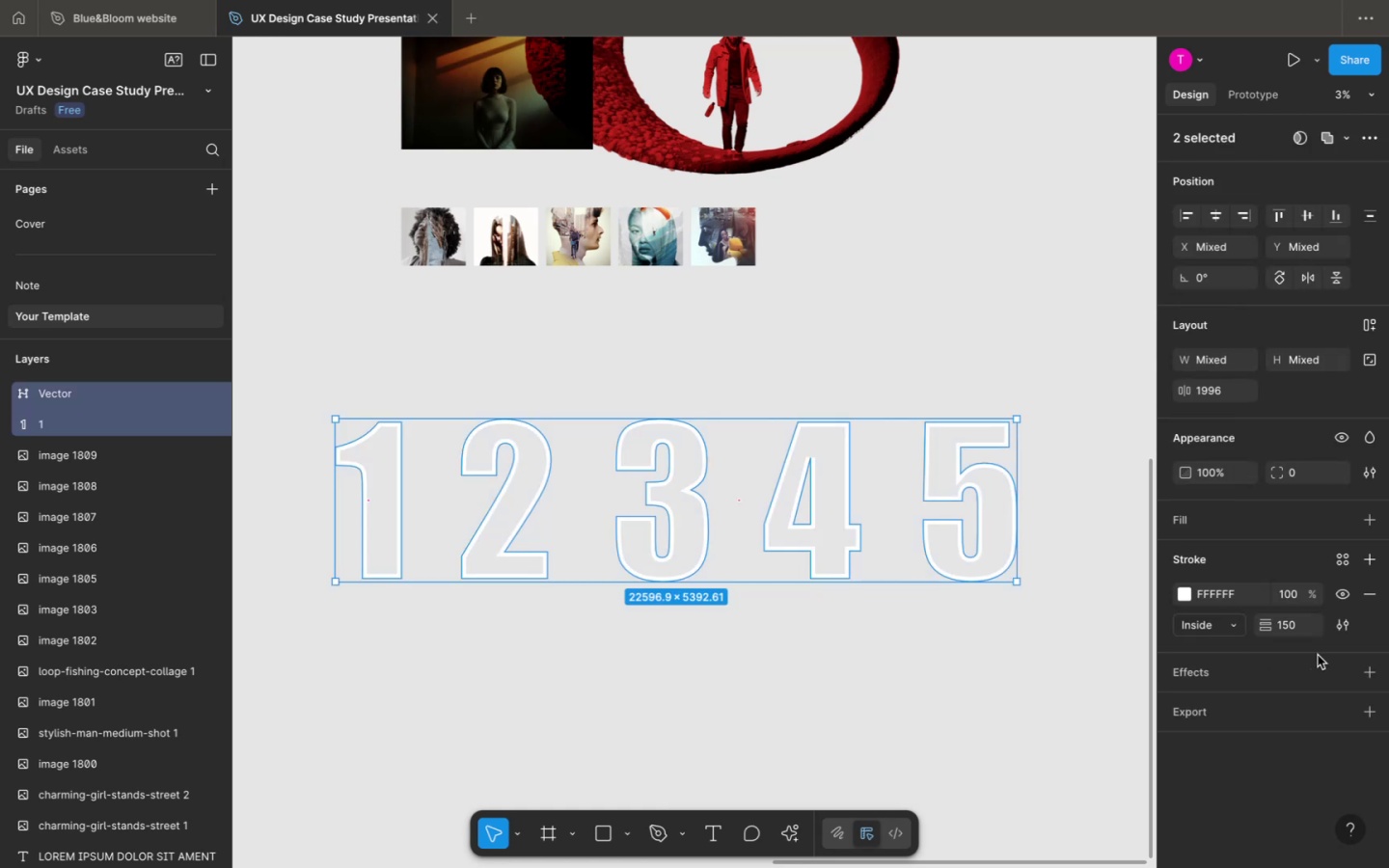 
scroll: coordinate [1375, 687], scroll_direction: down, amount: 30.0
 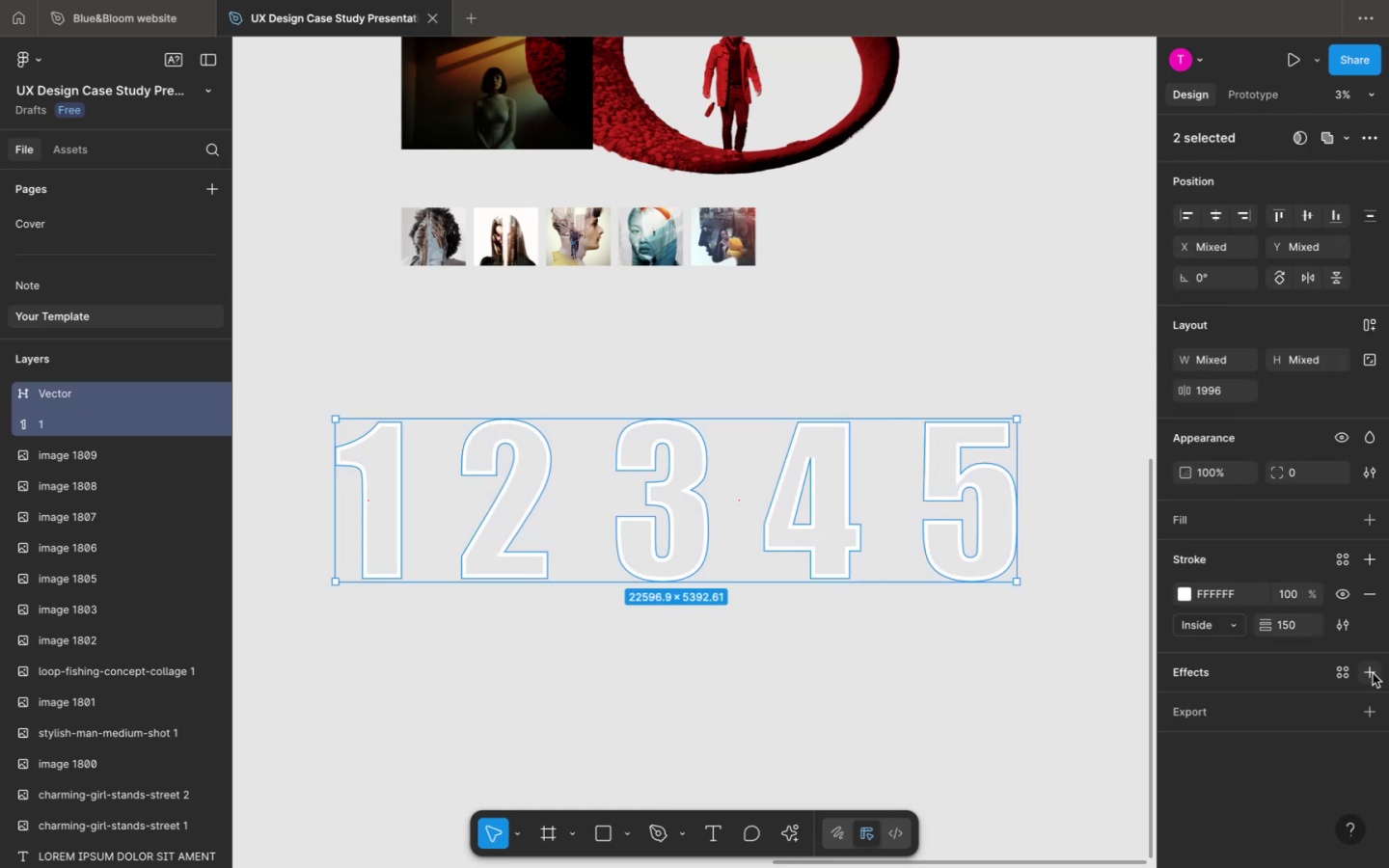 
left_click_drag(start_coordinate=[1373, 673], to_coordinate=[1316, 741])
 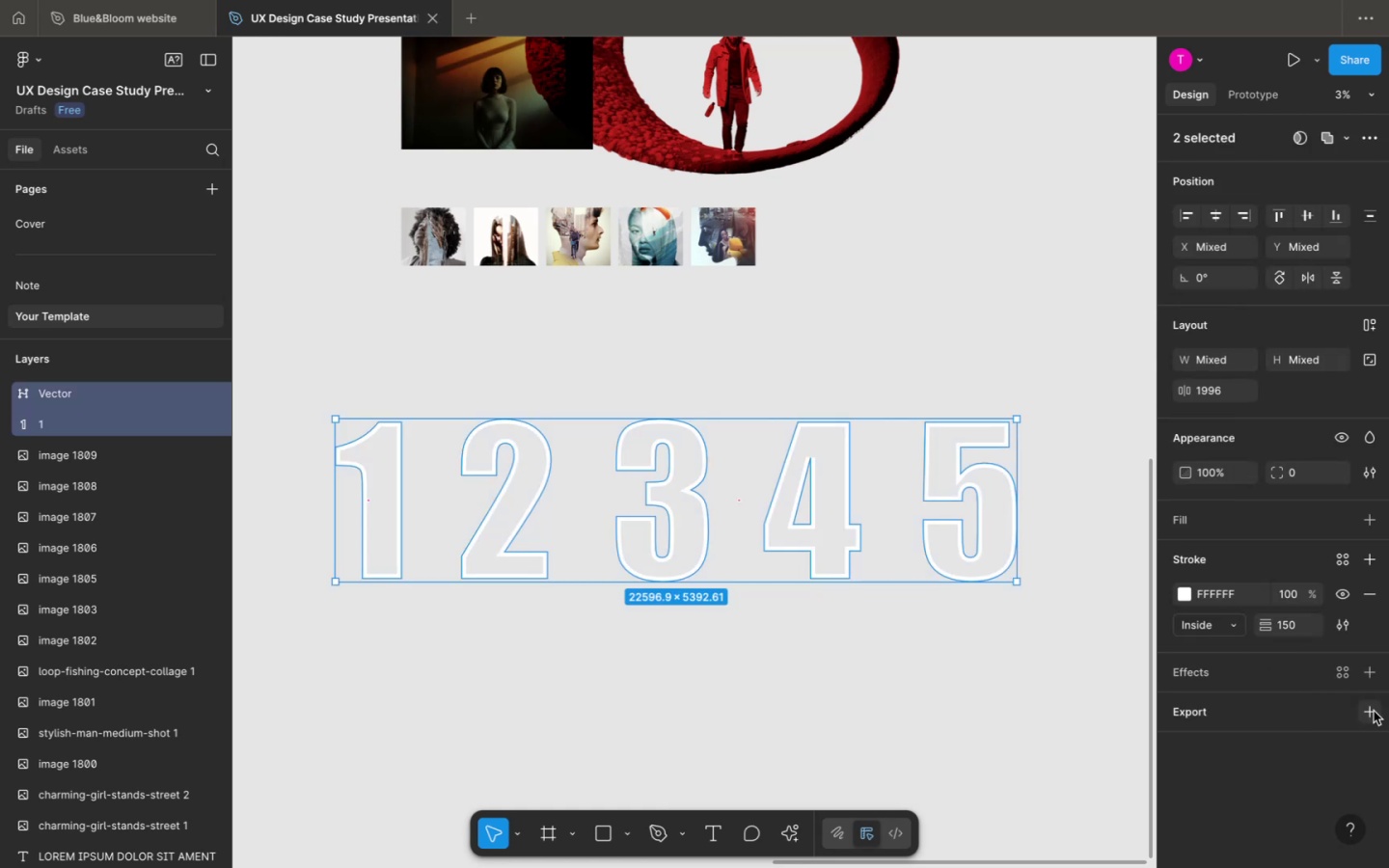 
left_click([1374, 711])
 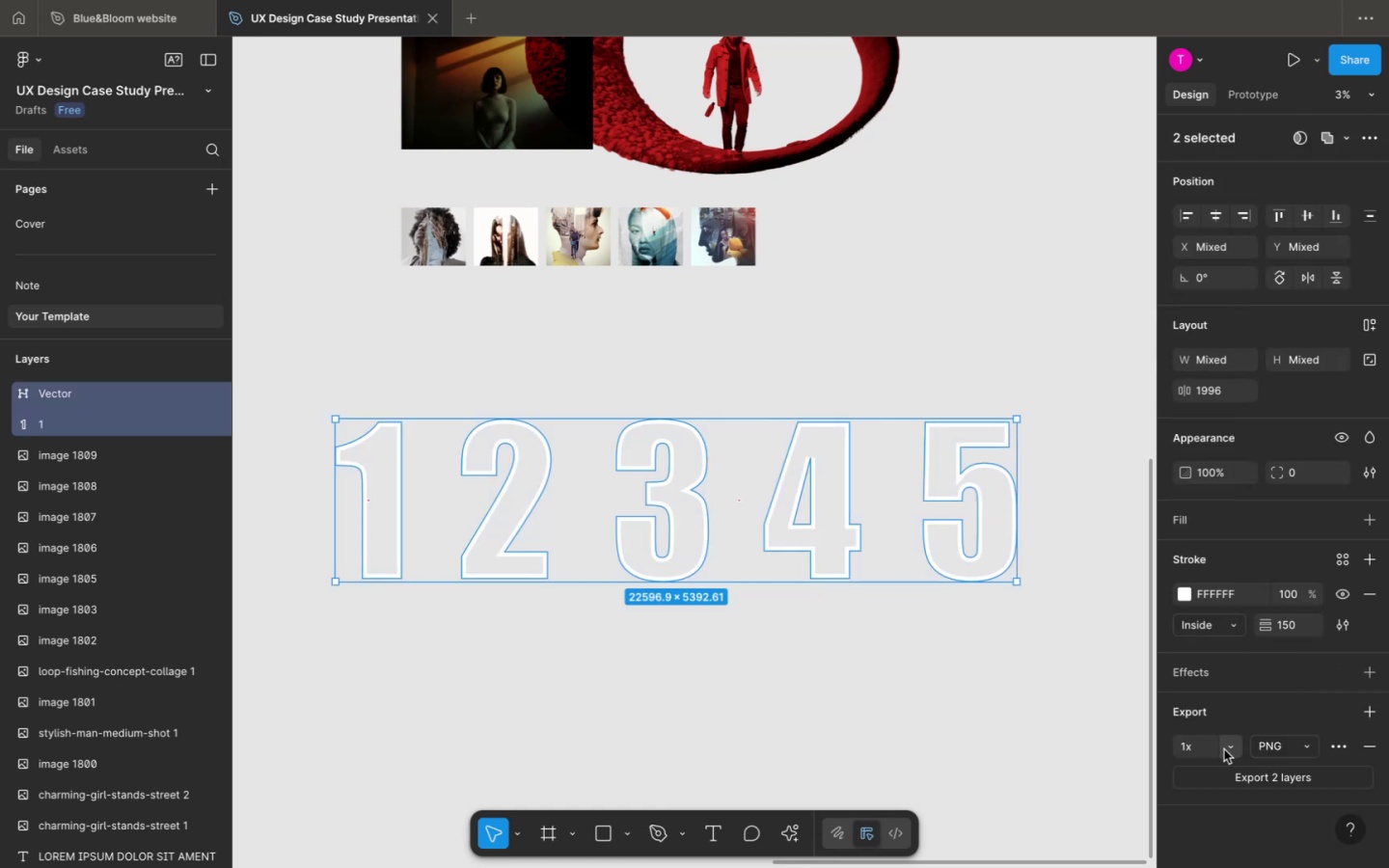 
left_click([1224, 749])
 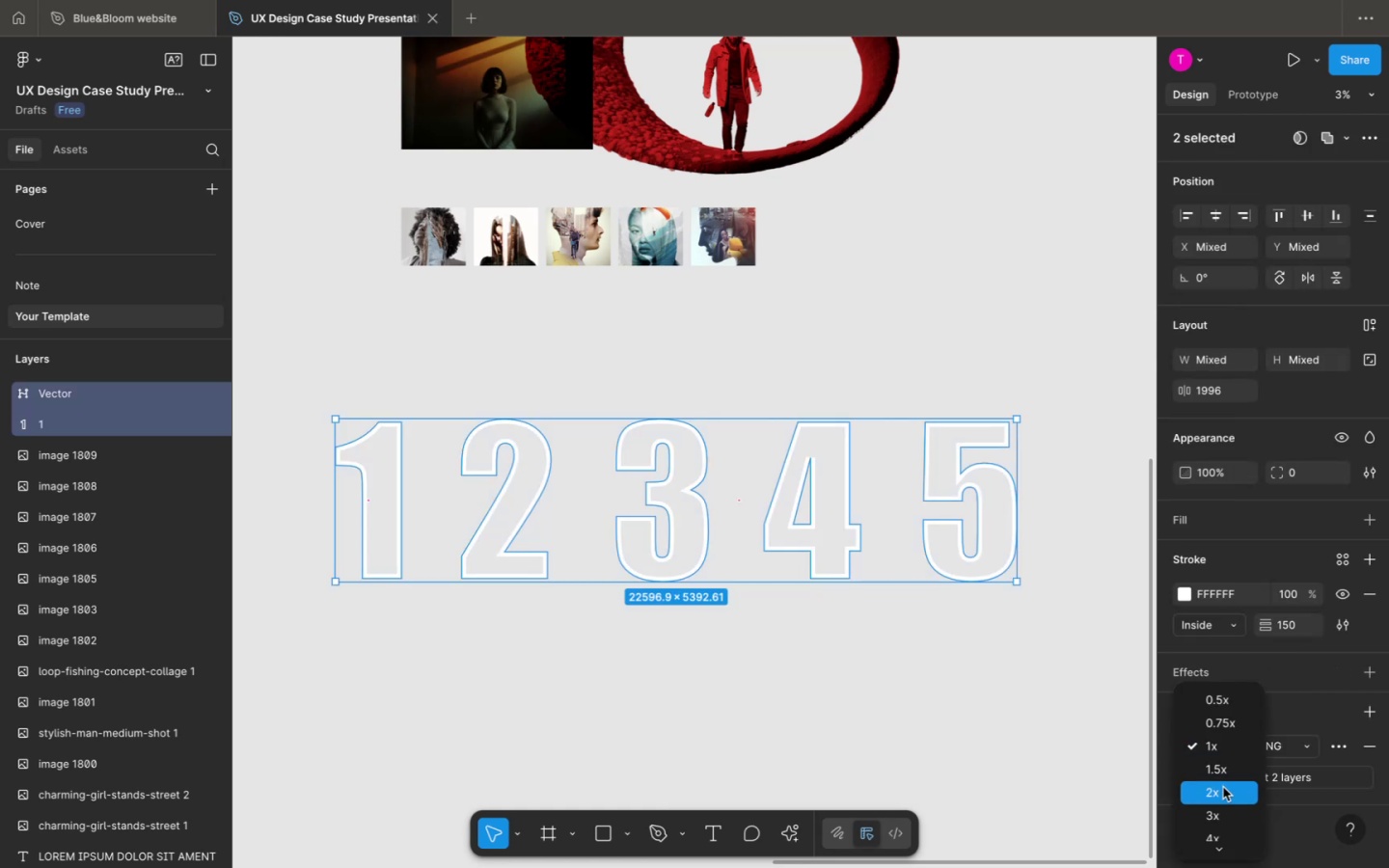 
left_click([1222, 787])
 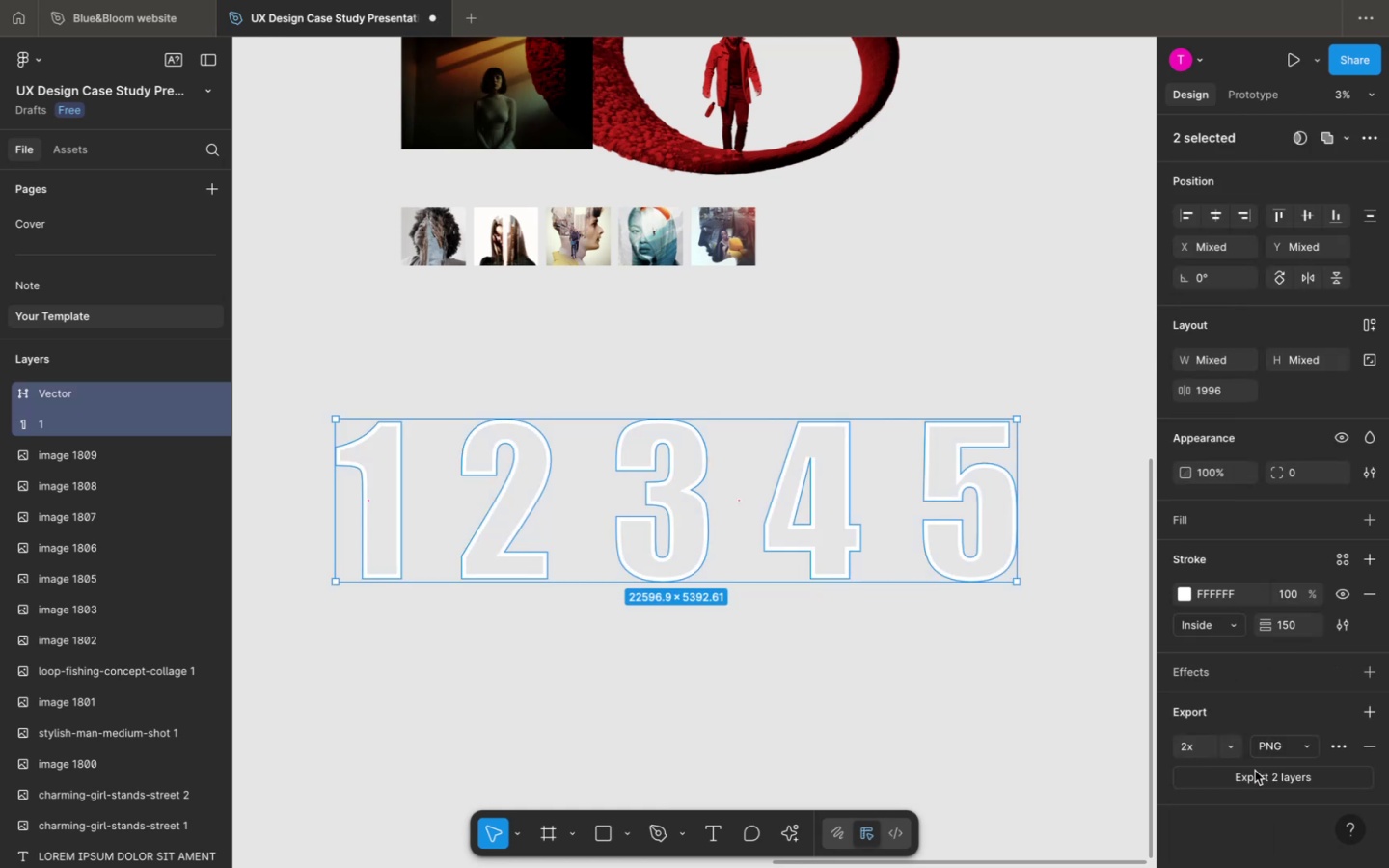 
left_click([1253, 777])
 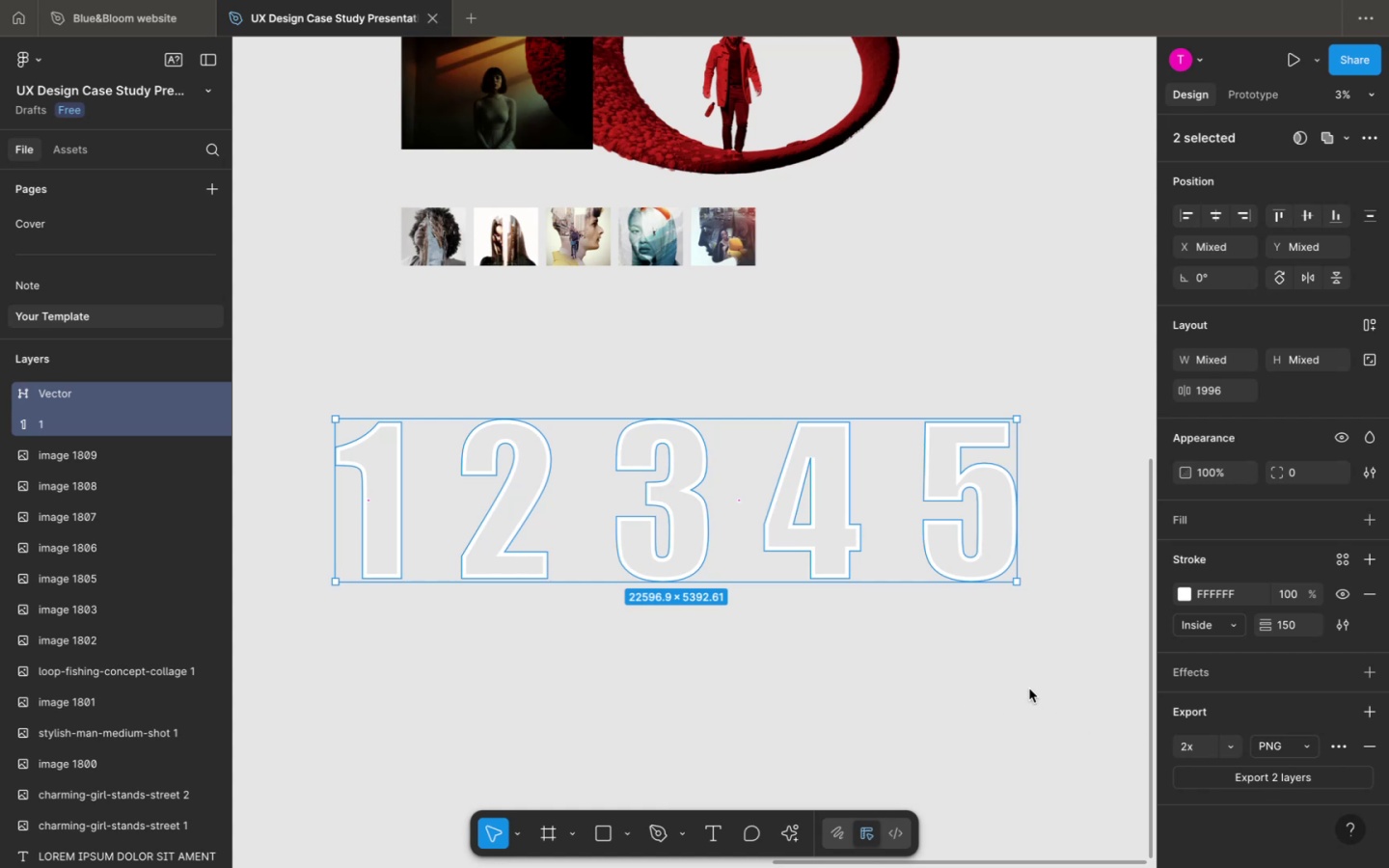 
wait(12.65)
 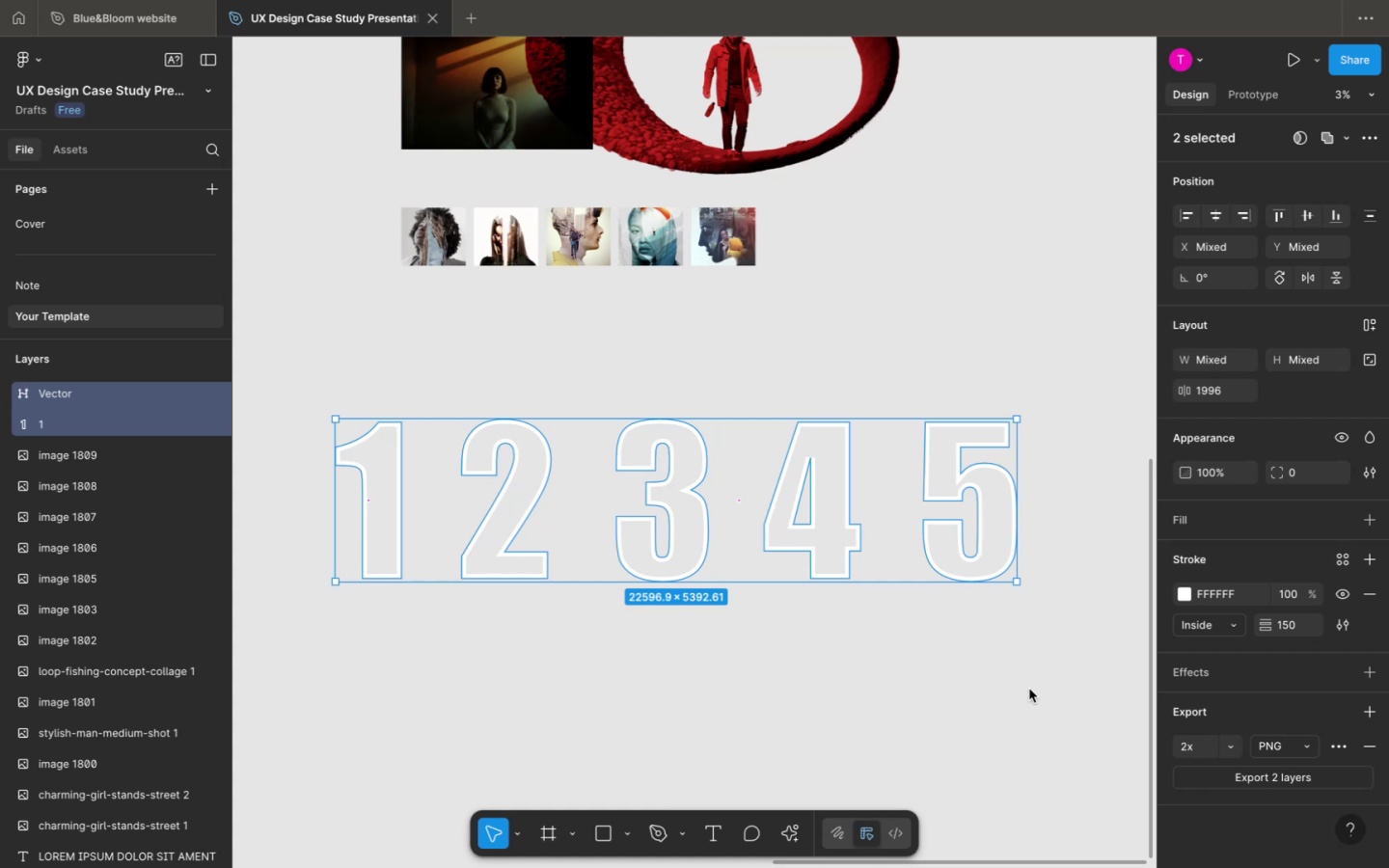 
left_click([1036, 687])
 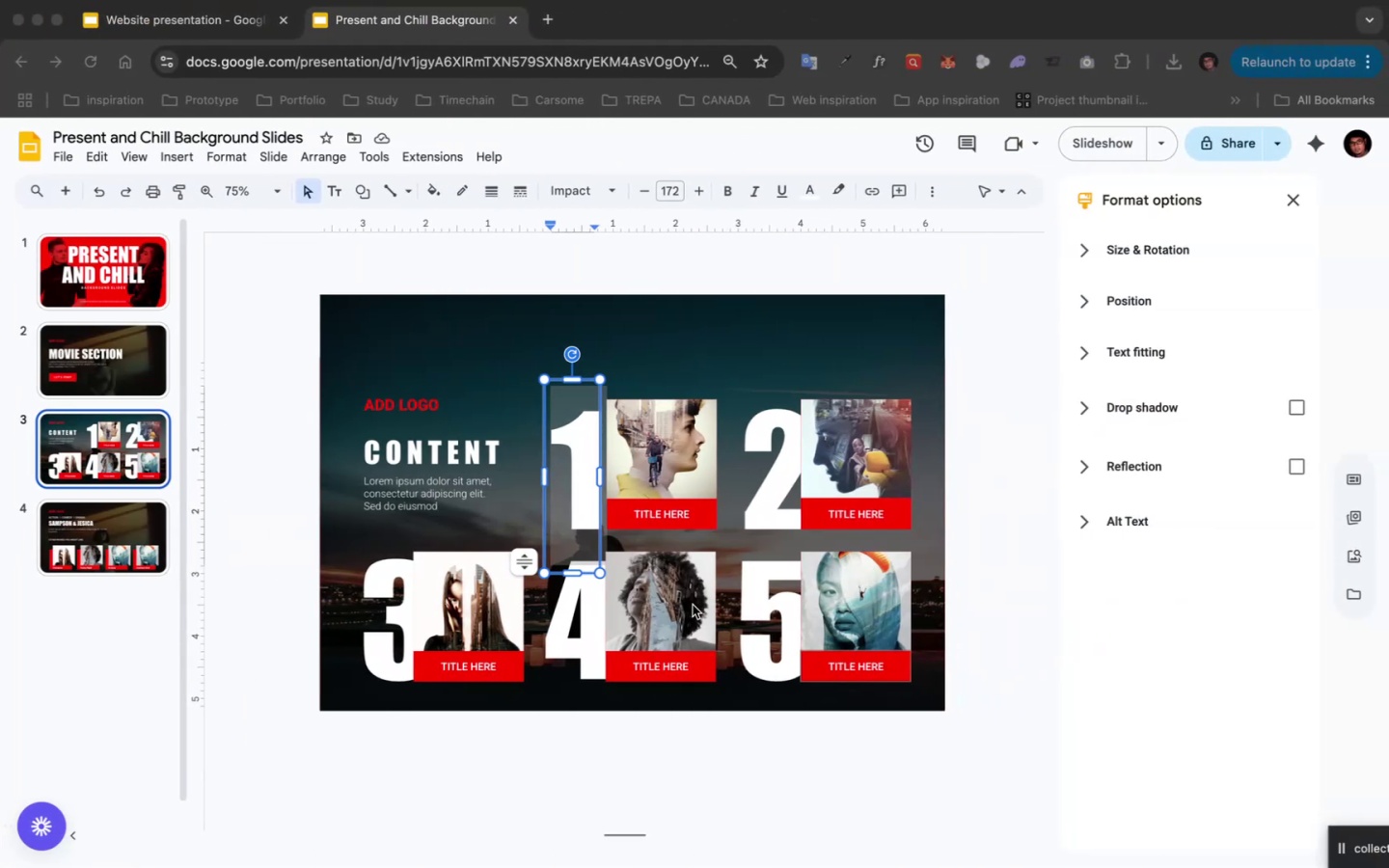 
wait(6.15)
 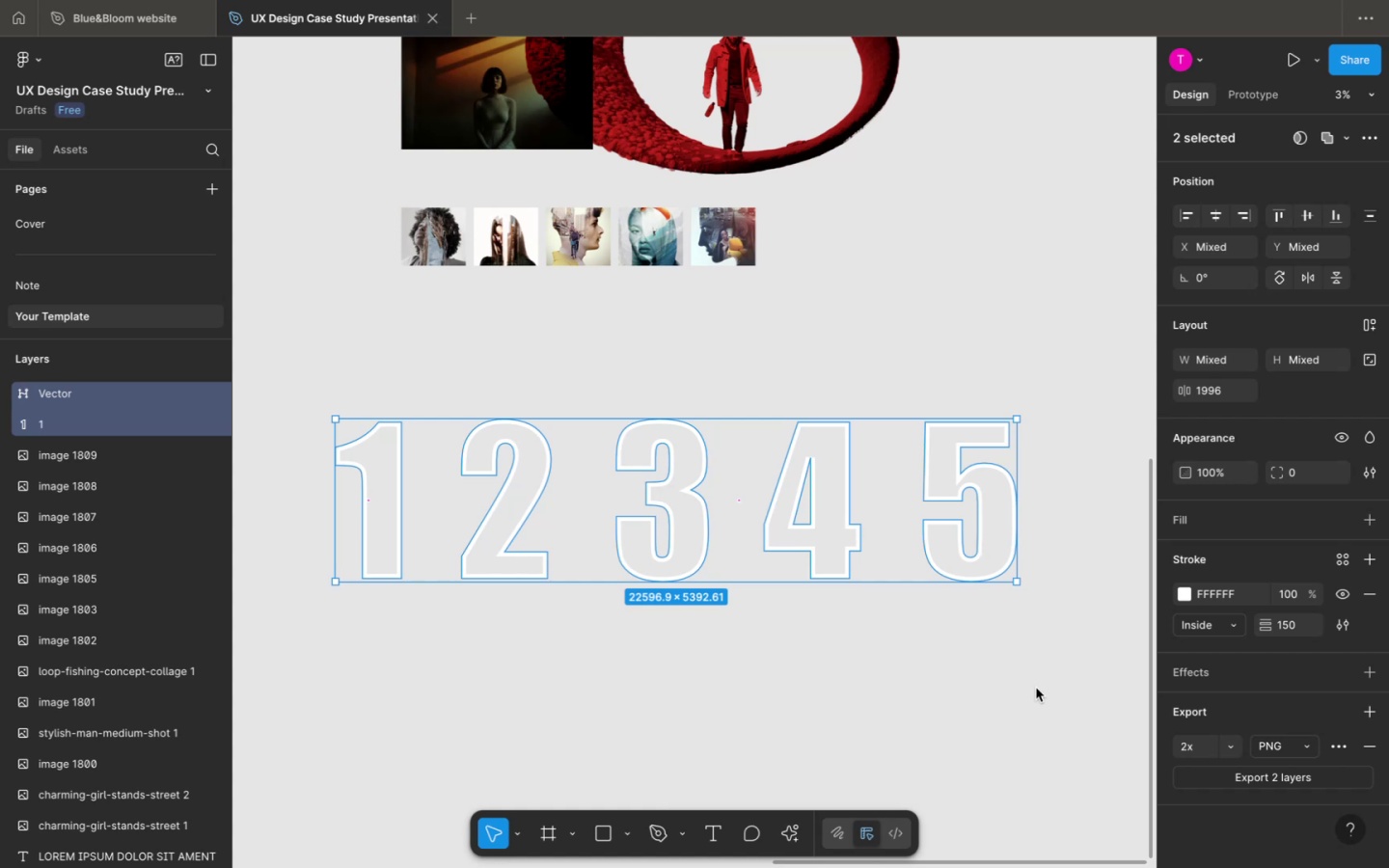 
left_click([102, 543])
 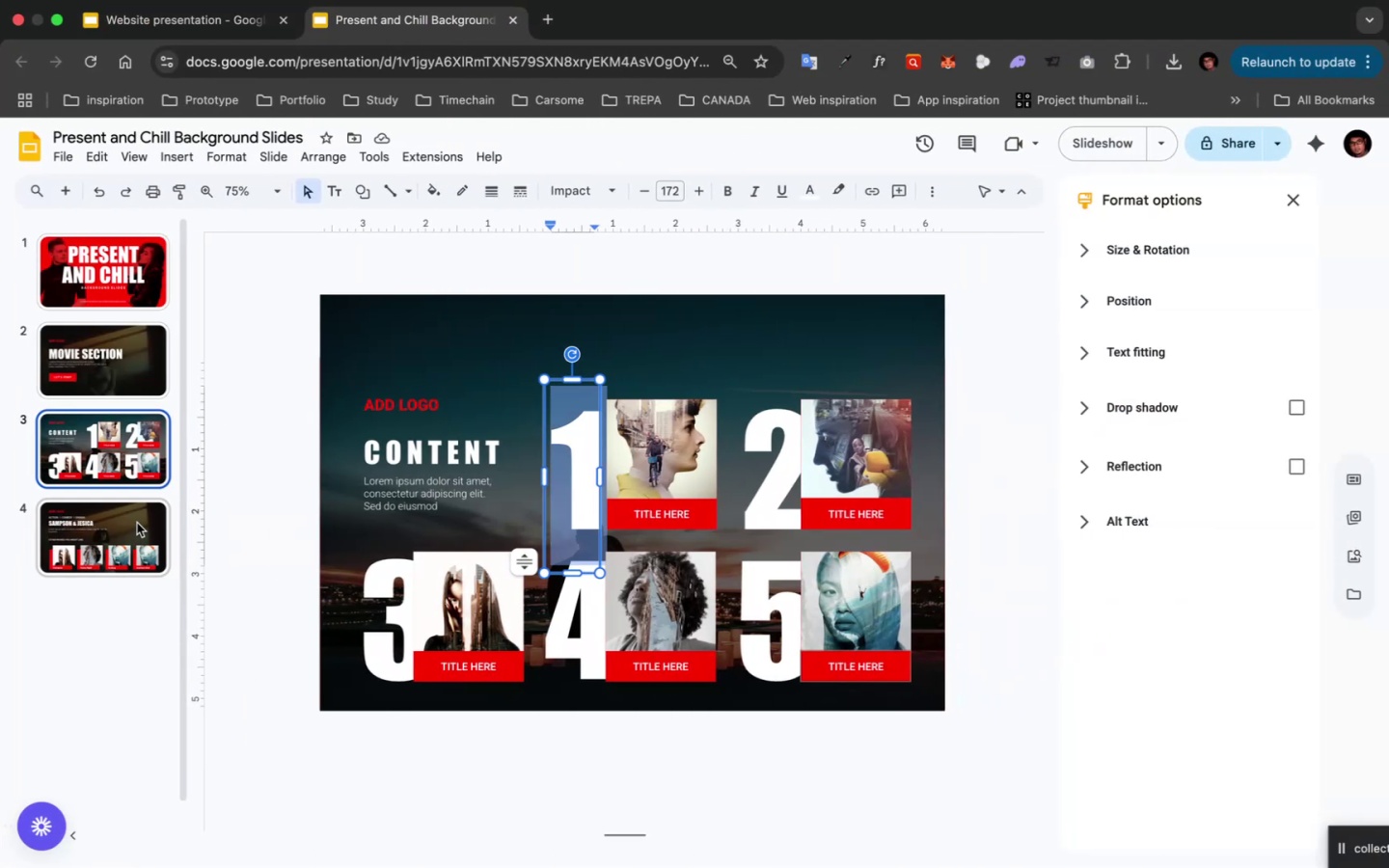 
left_click([137, 523])
 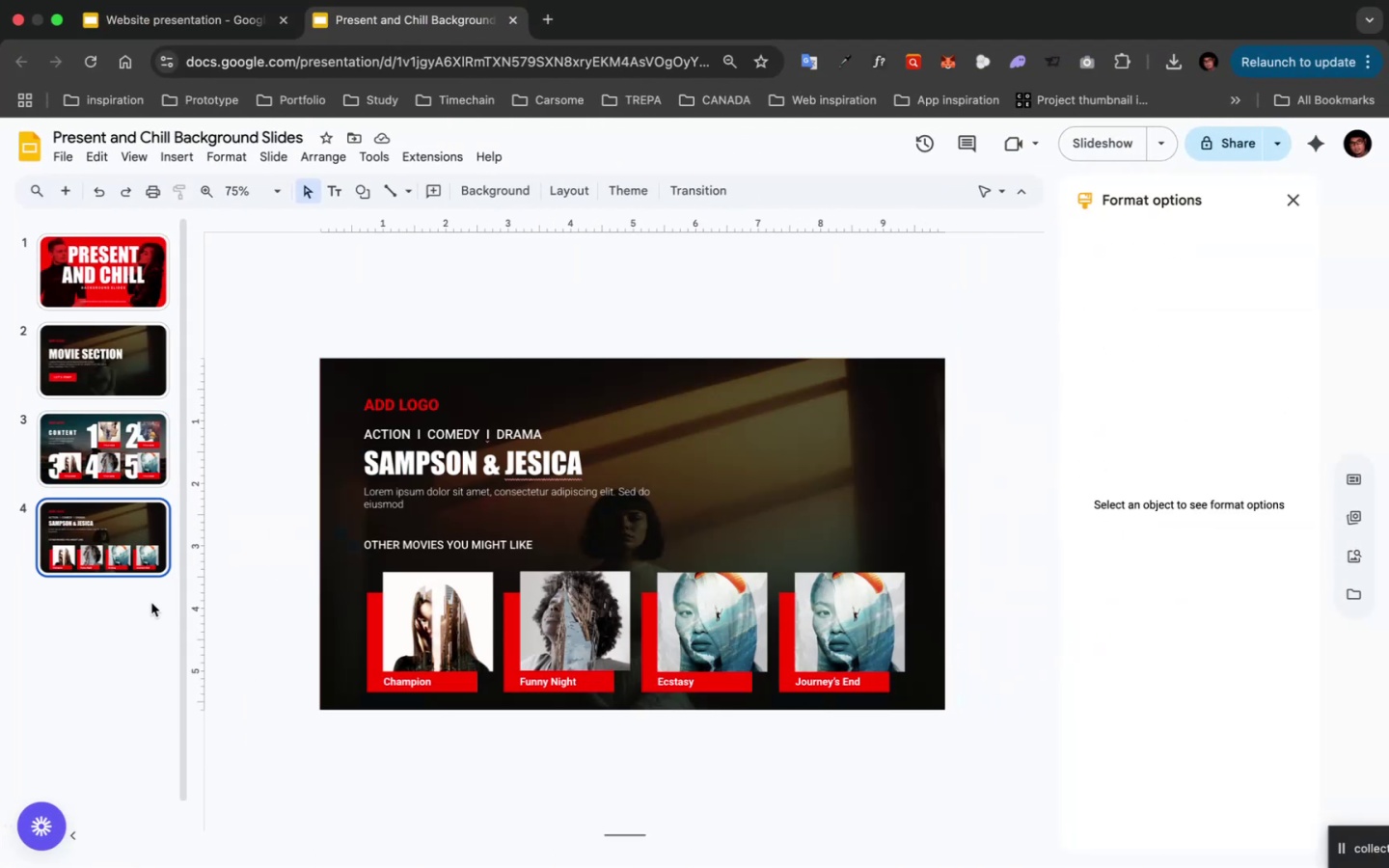 
hold_key(key=CommandLeft, duration=1.95)
 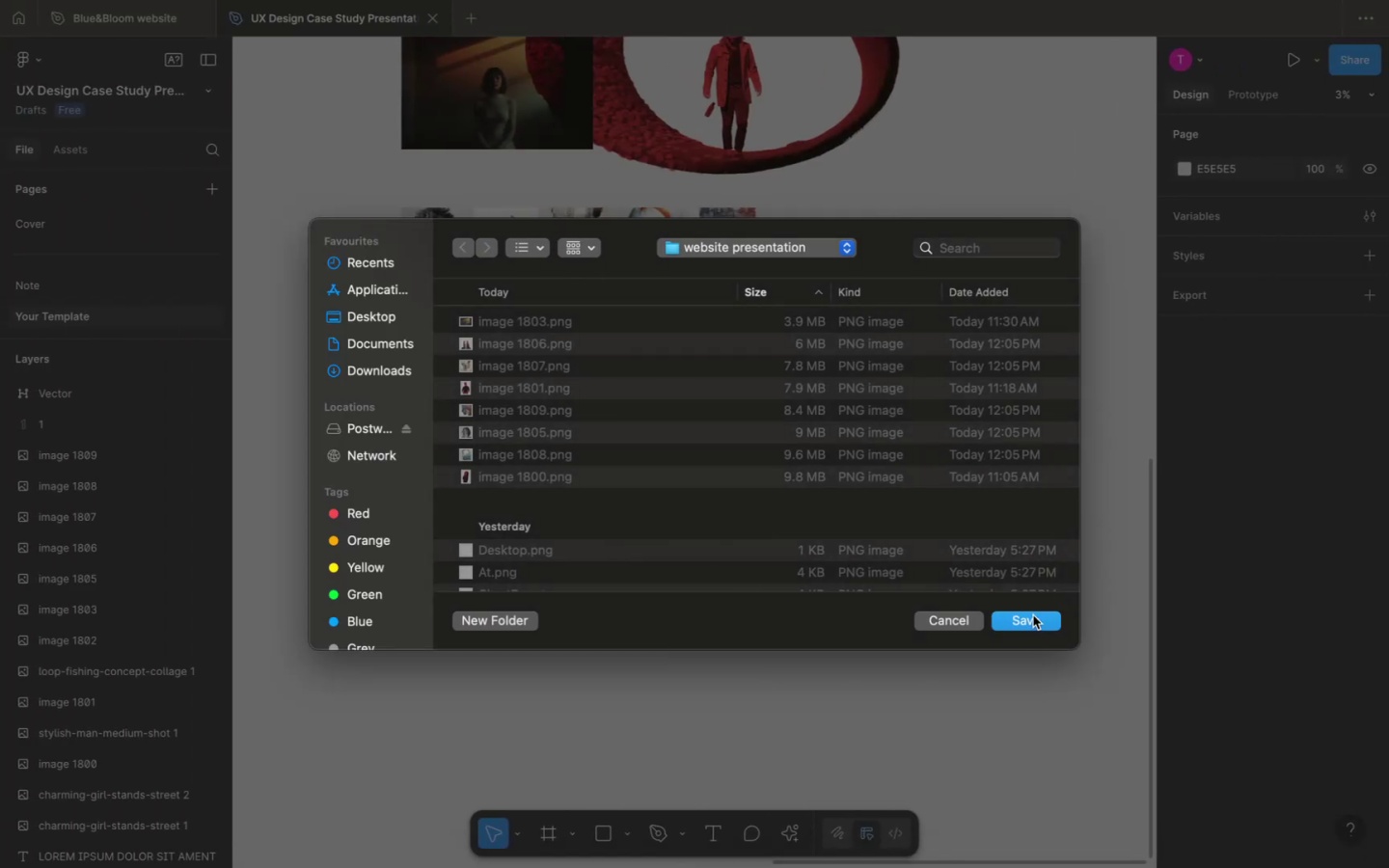 
wait(8.53)
 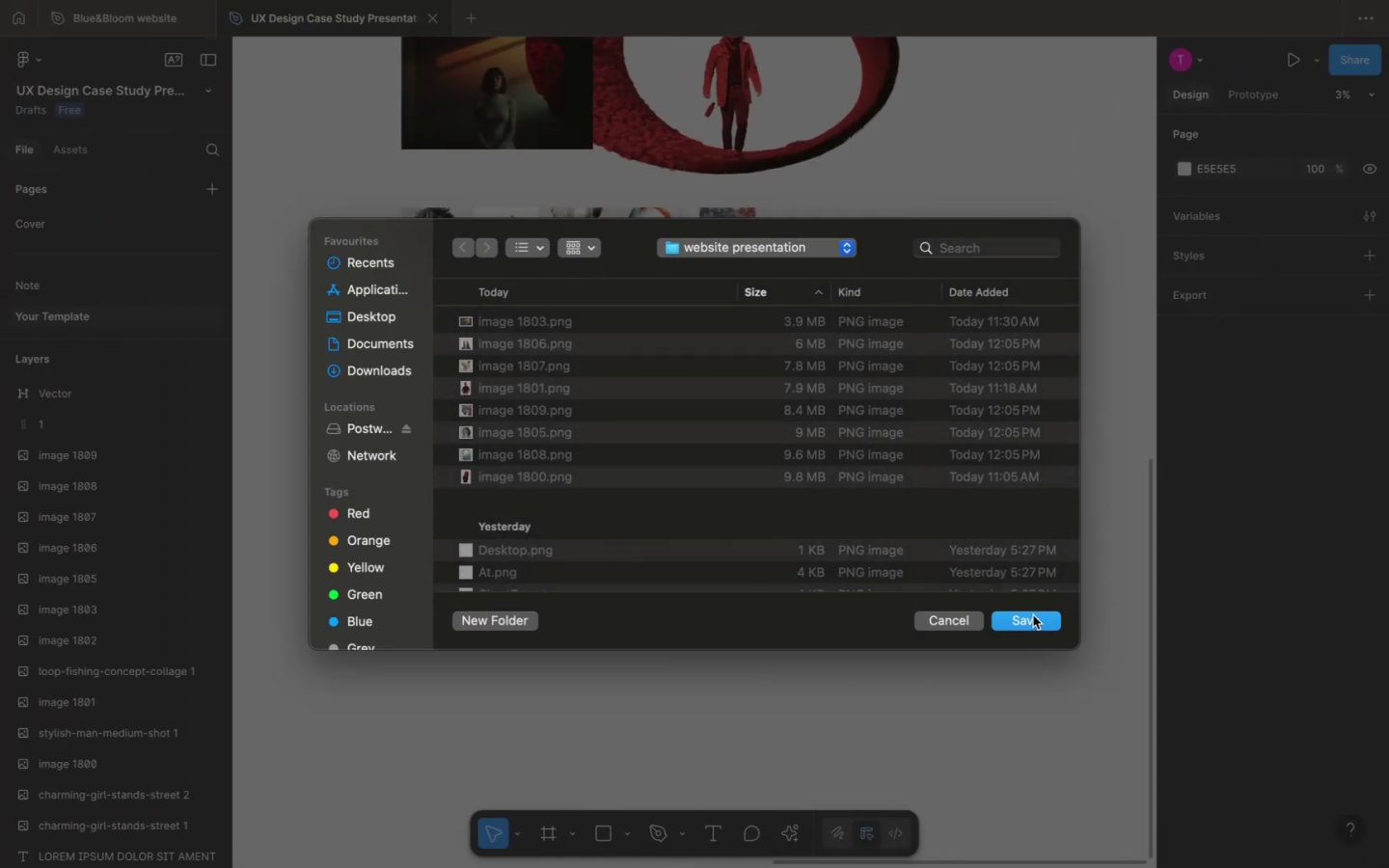 
double_click([385, 118])
 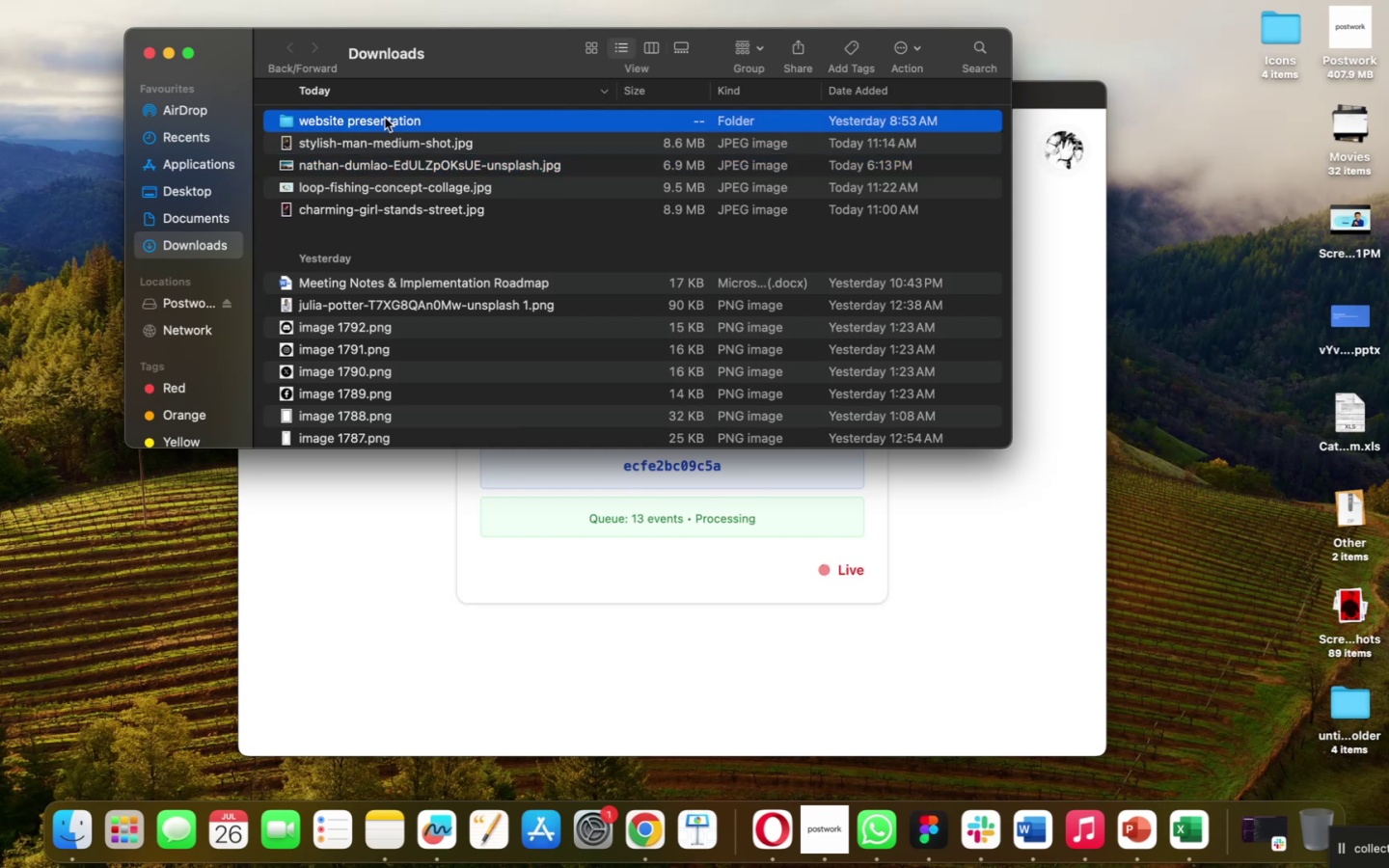 
triple_click([385, 118])
 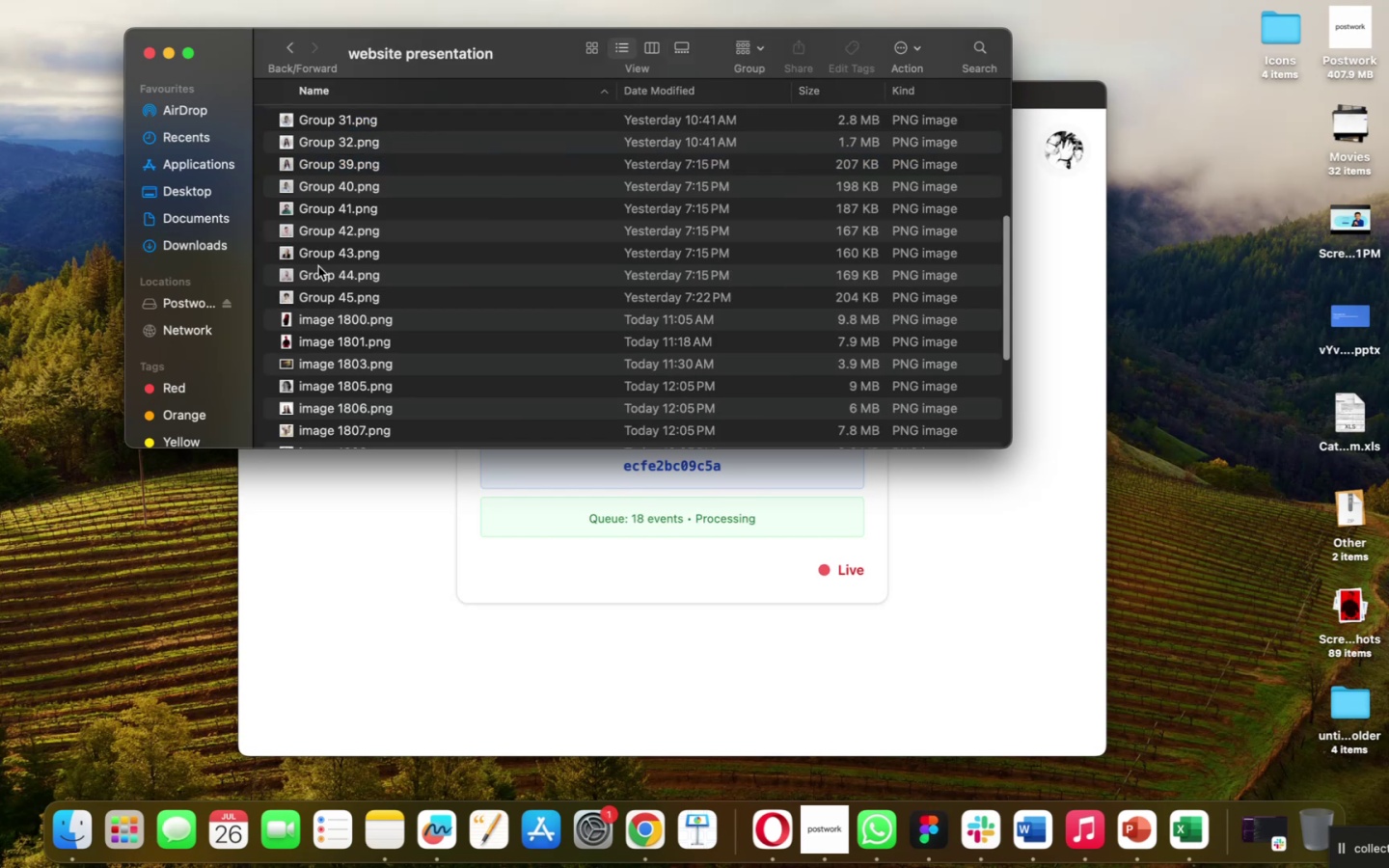 
scroll: coordinate [334, 239], scroll_direction: up, amount: 47.0
 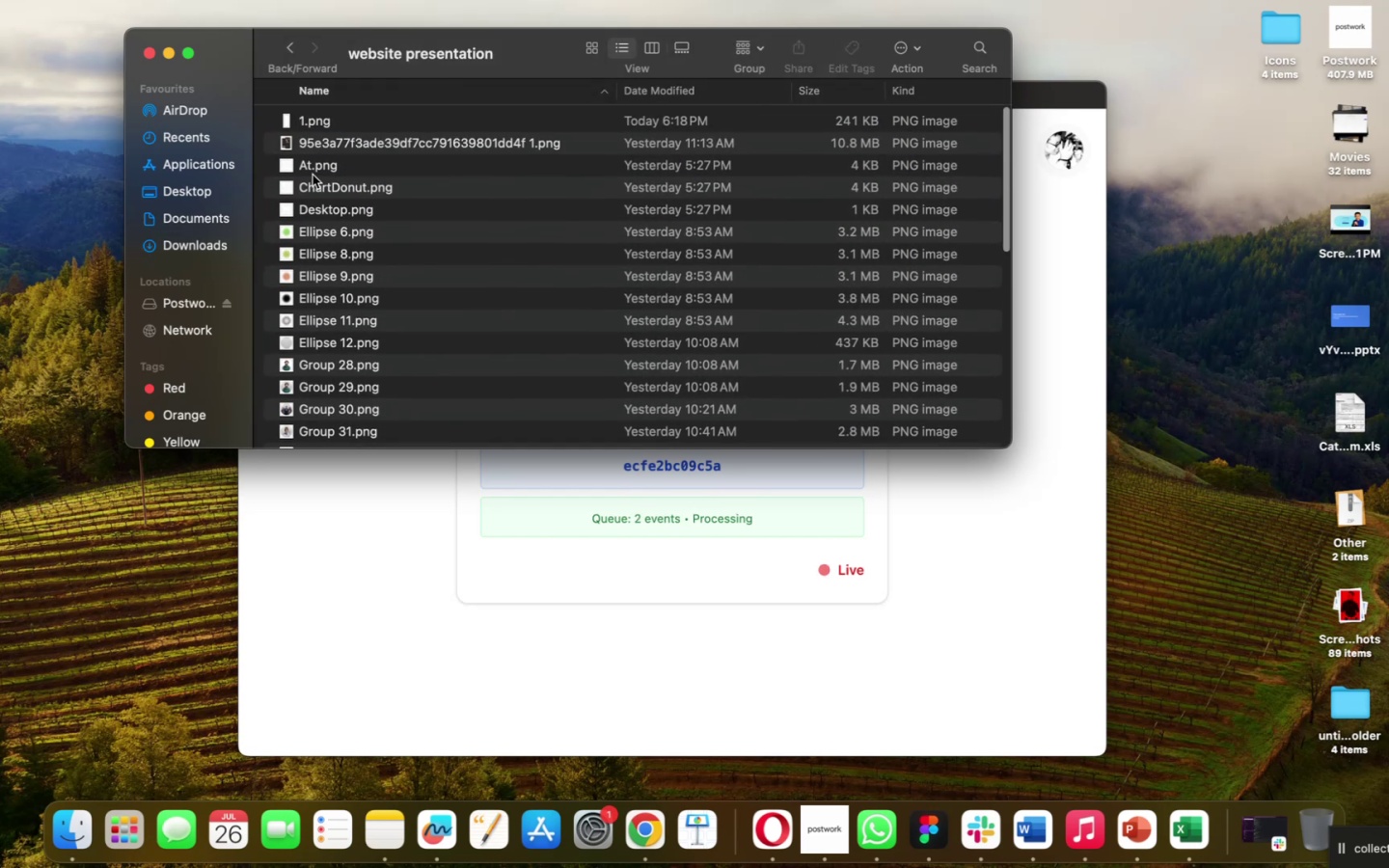 
left_click([313, 175])
 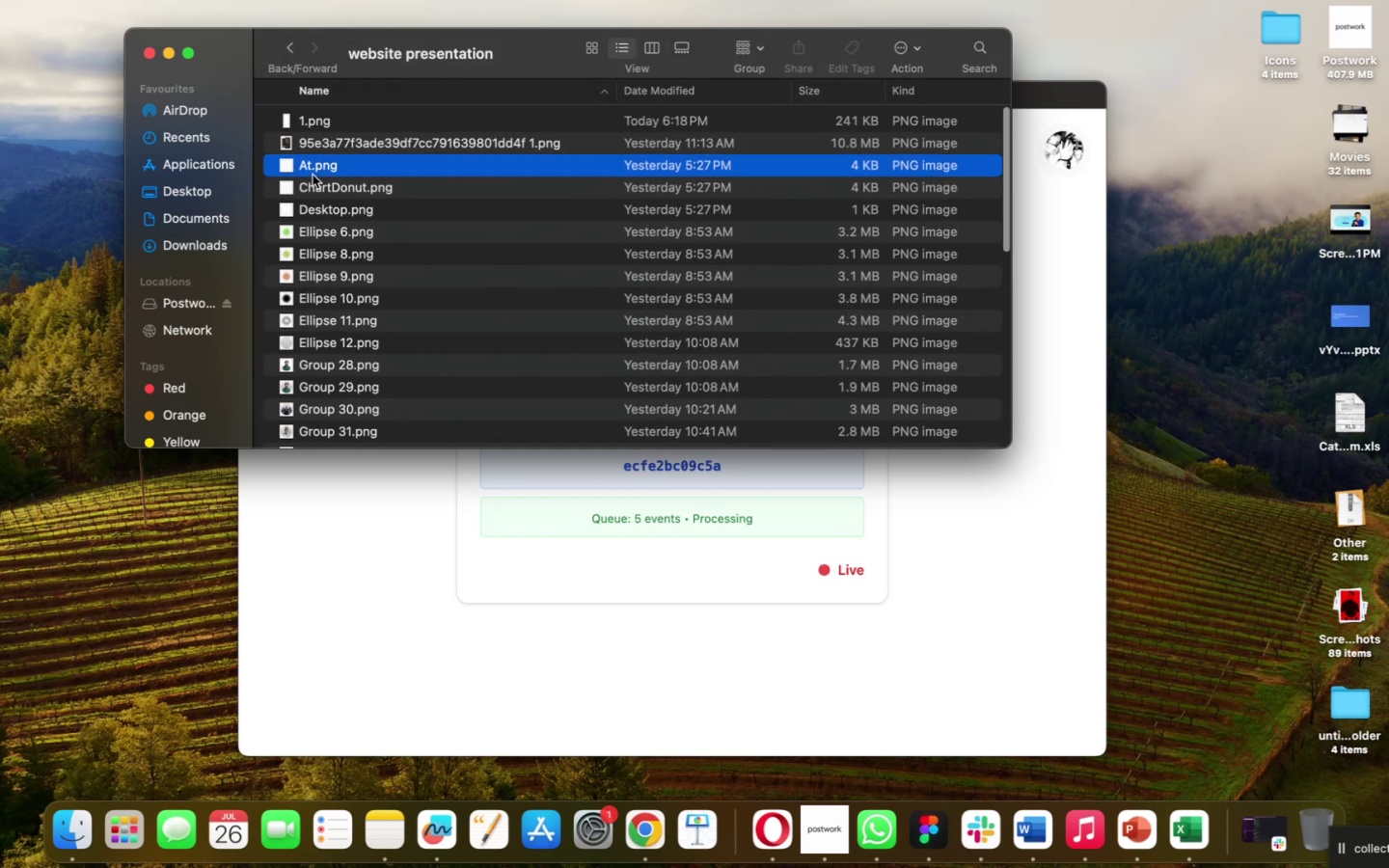 
key(Space)
 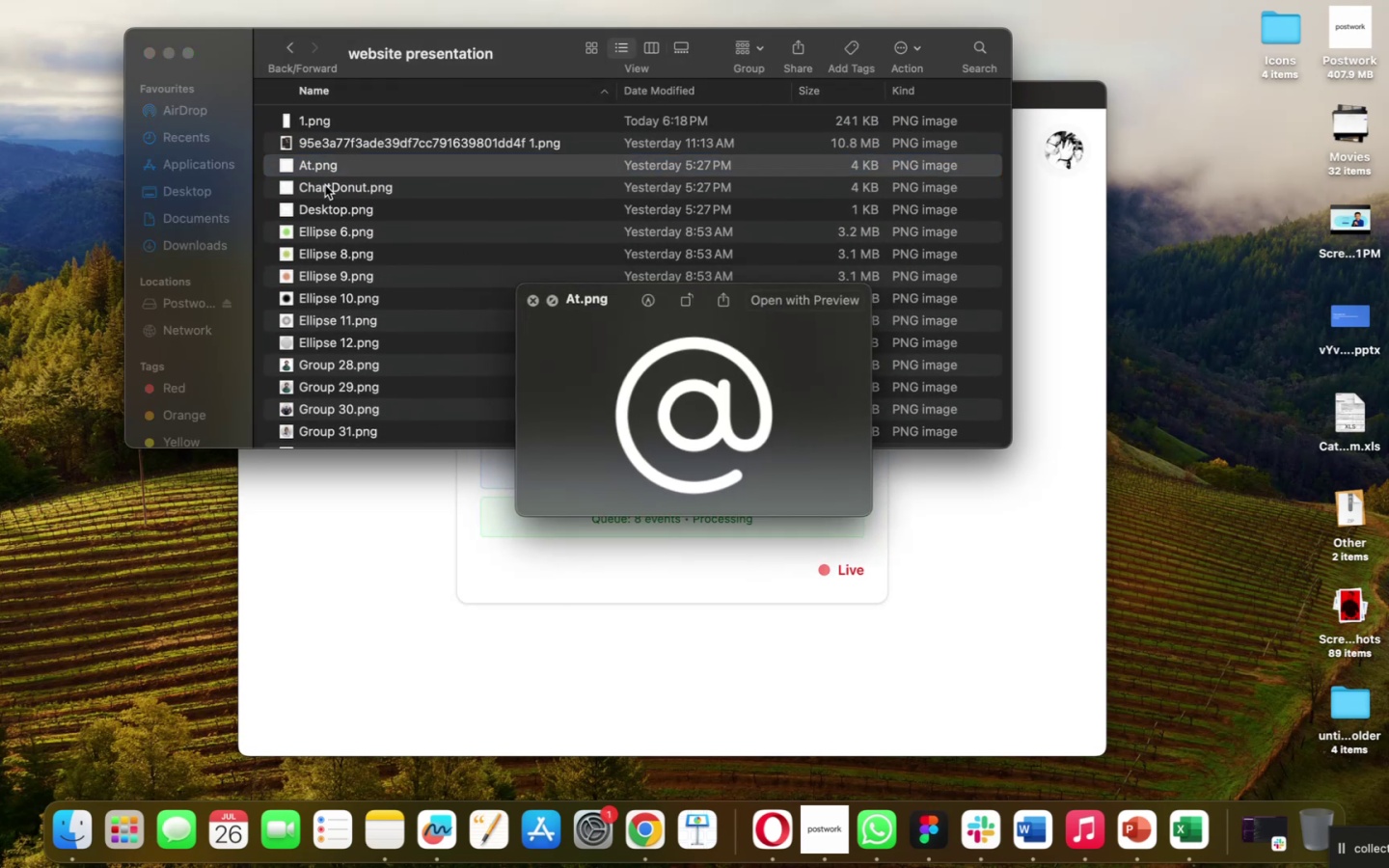 
key(Space)
 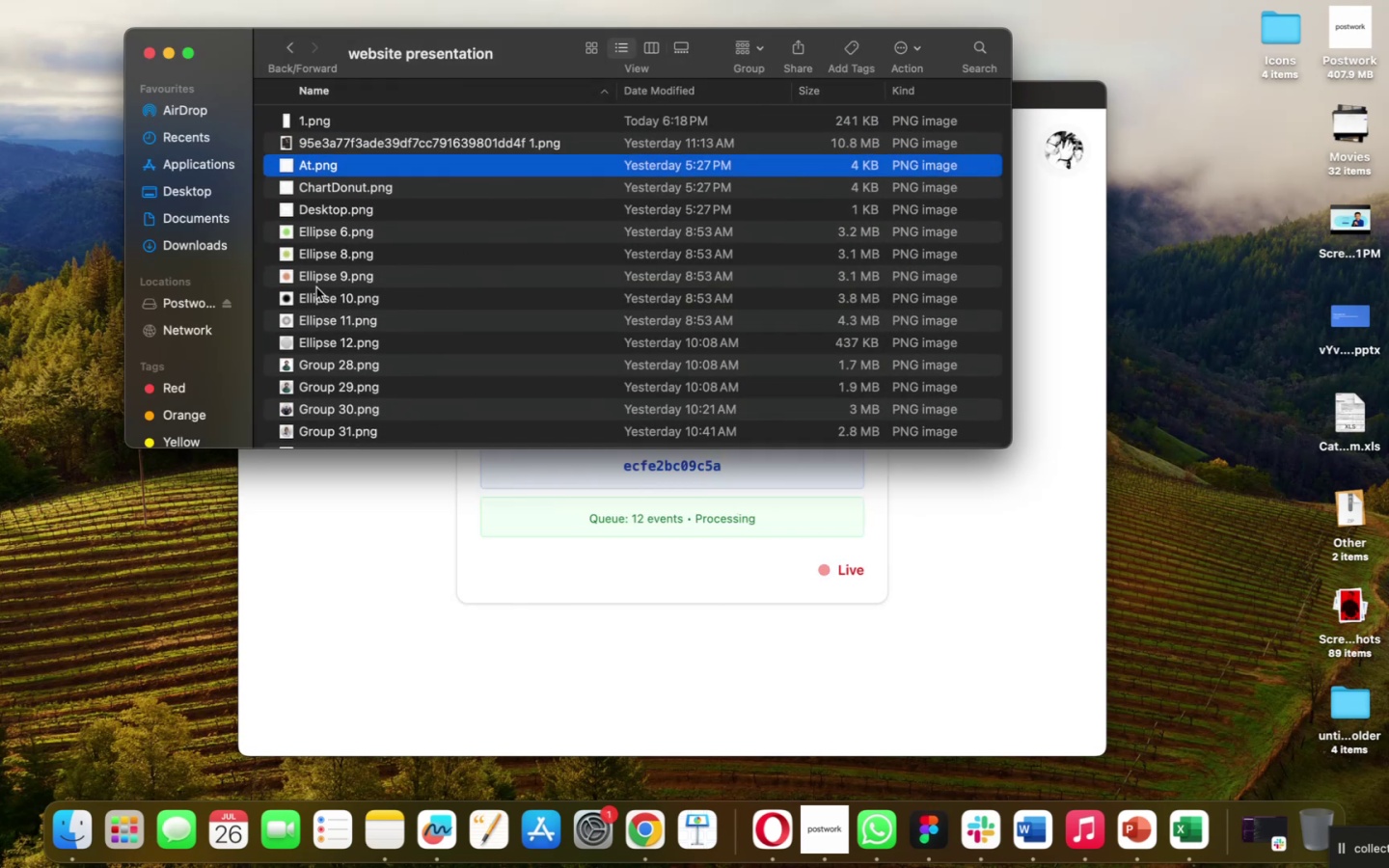 
scroll: coordinate [313, 142], scroll_direction: down, amount: 168.0
 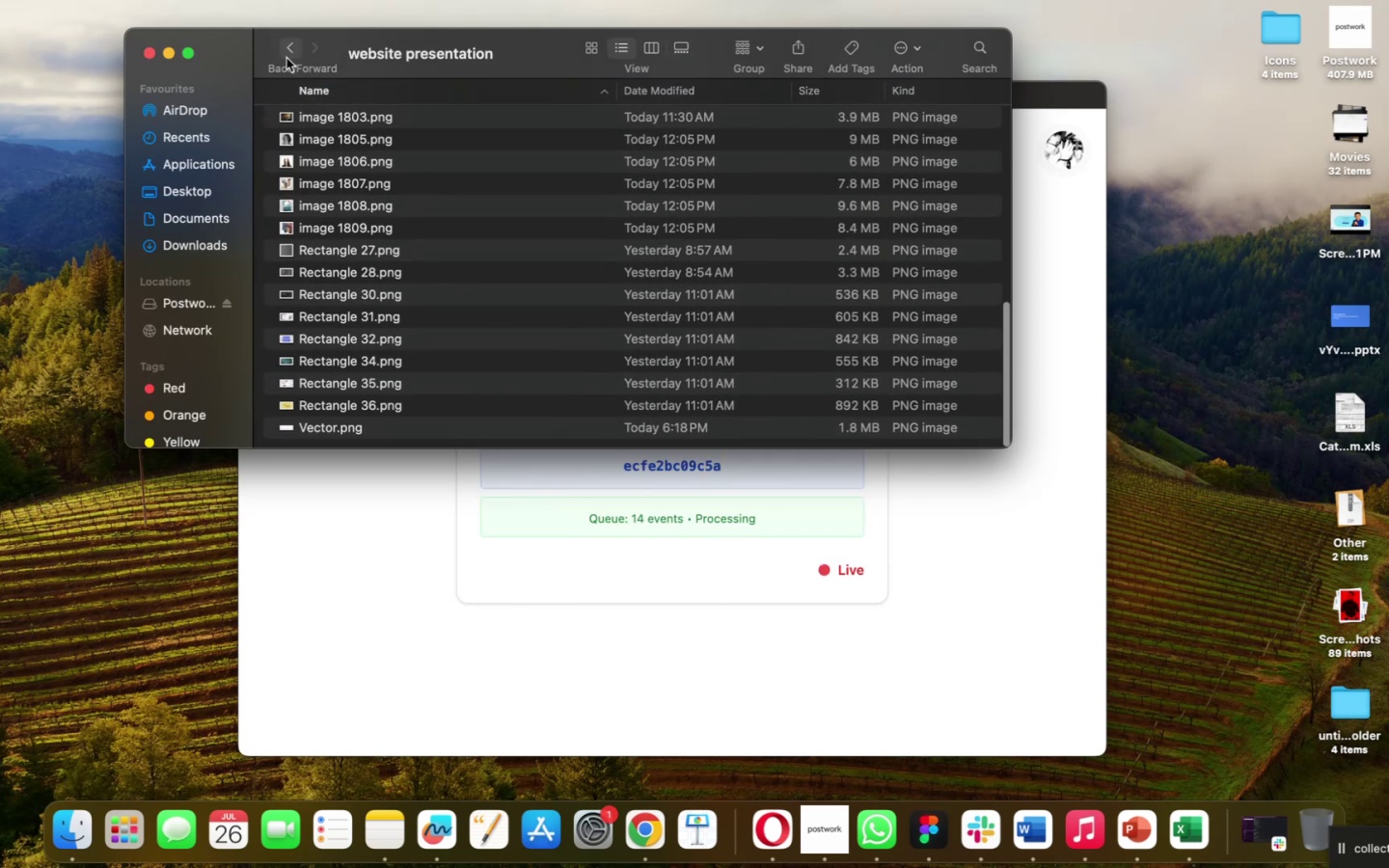 
left_click([286, 54])
 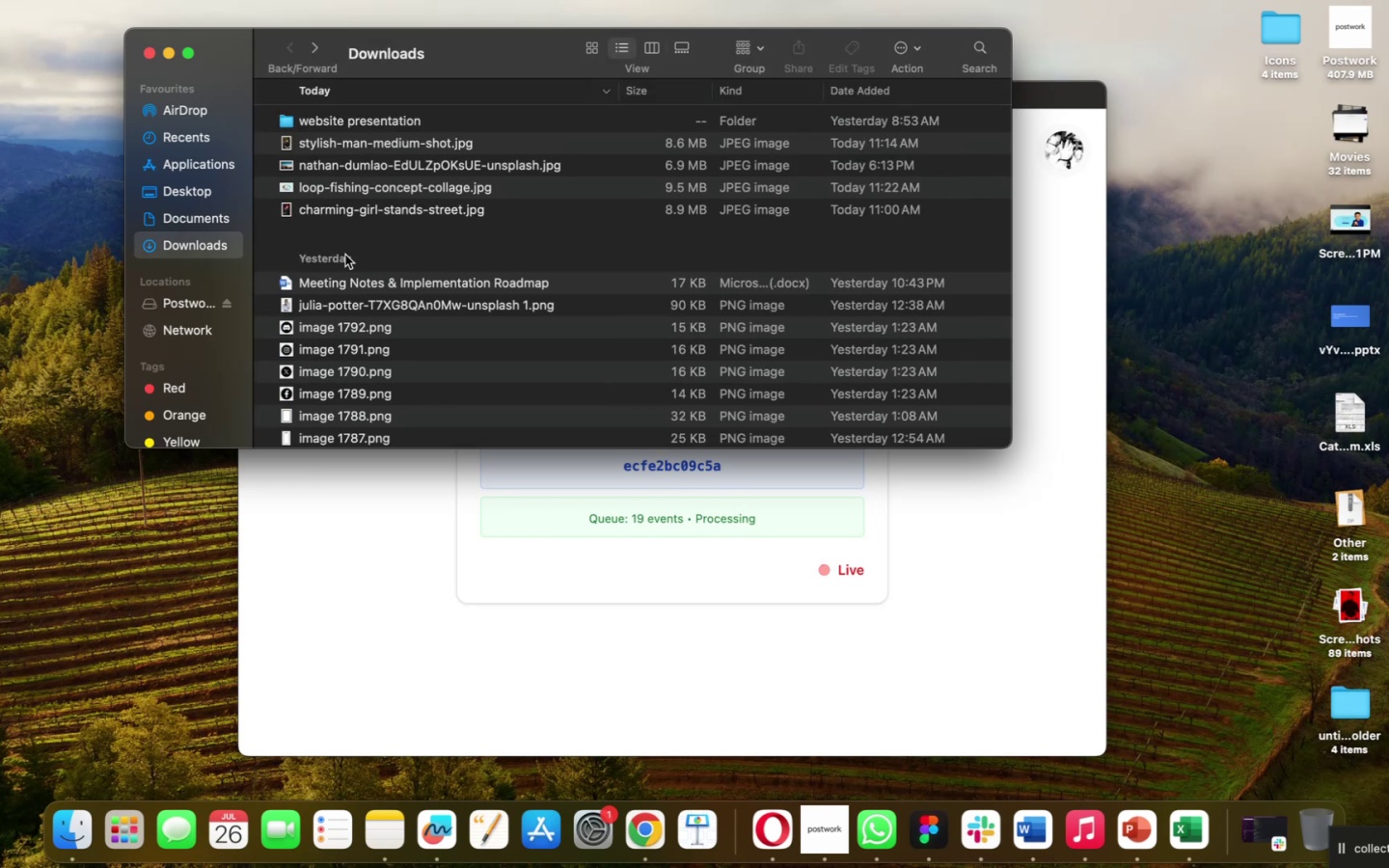 
scroll: coordinate [199, 242], scroll_direction: up, amount: 57.0
 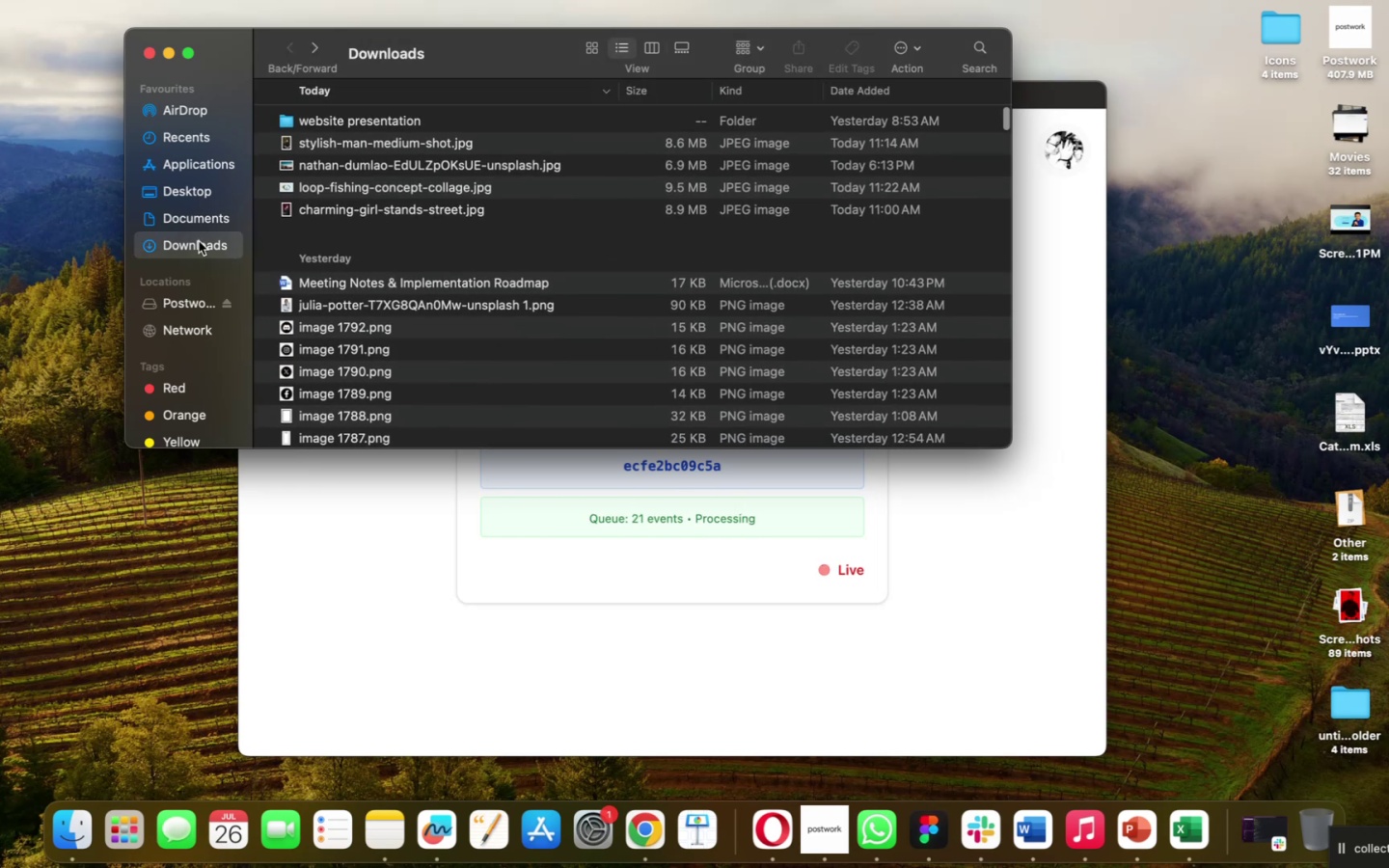 
left_click([199, 241])
 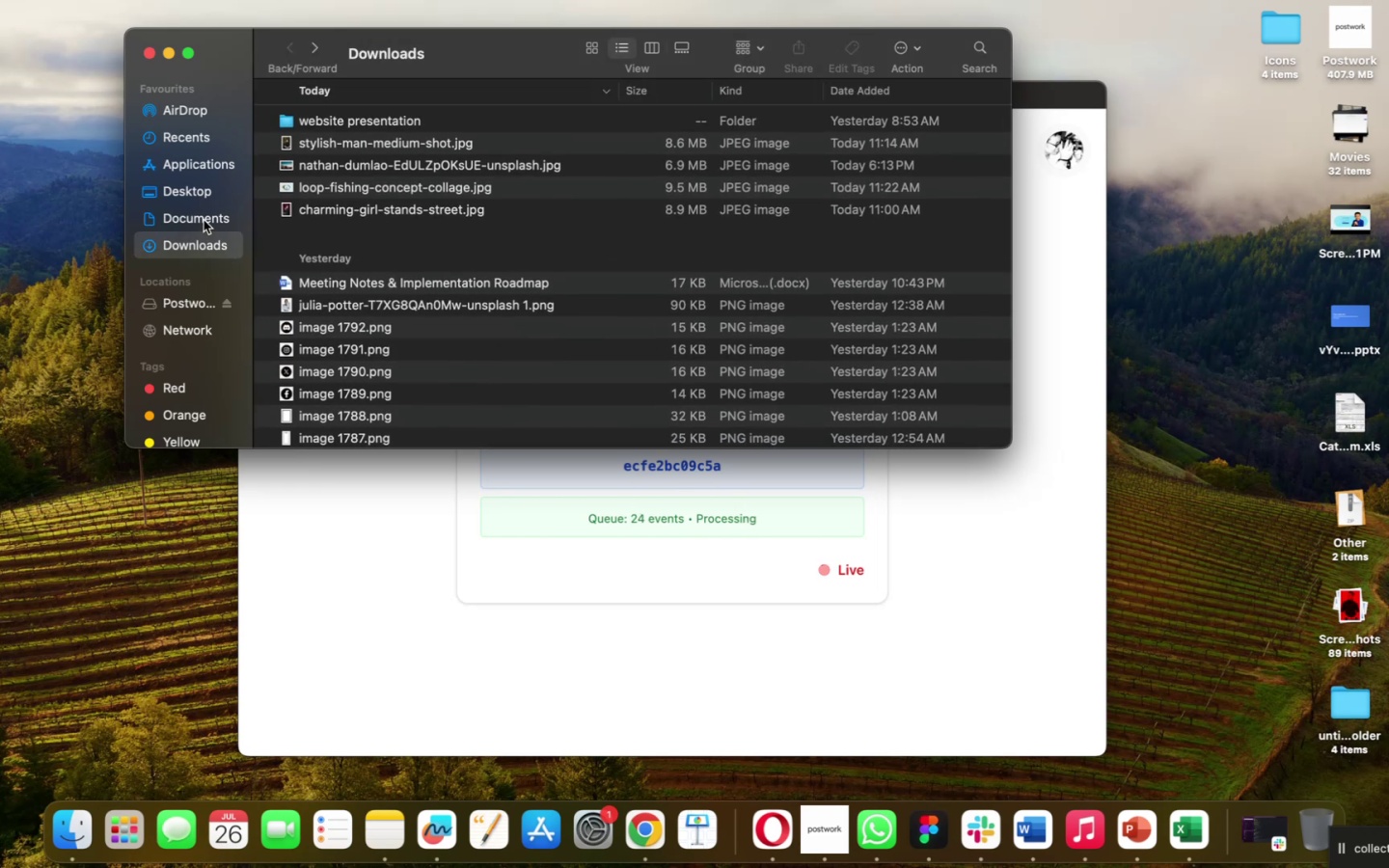 
double_click([204, 220])
 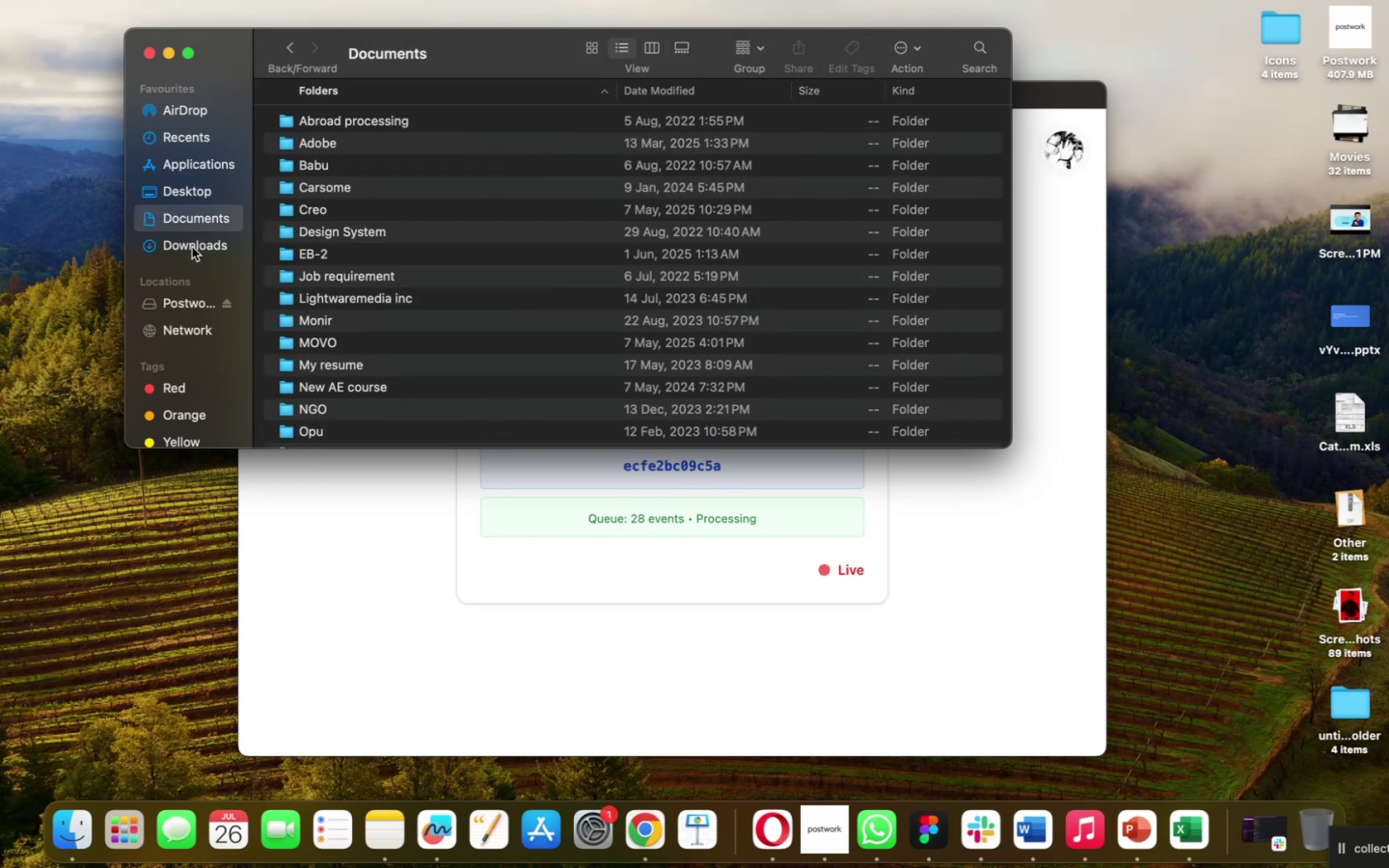 
triple_click([192, 247])
 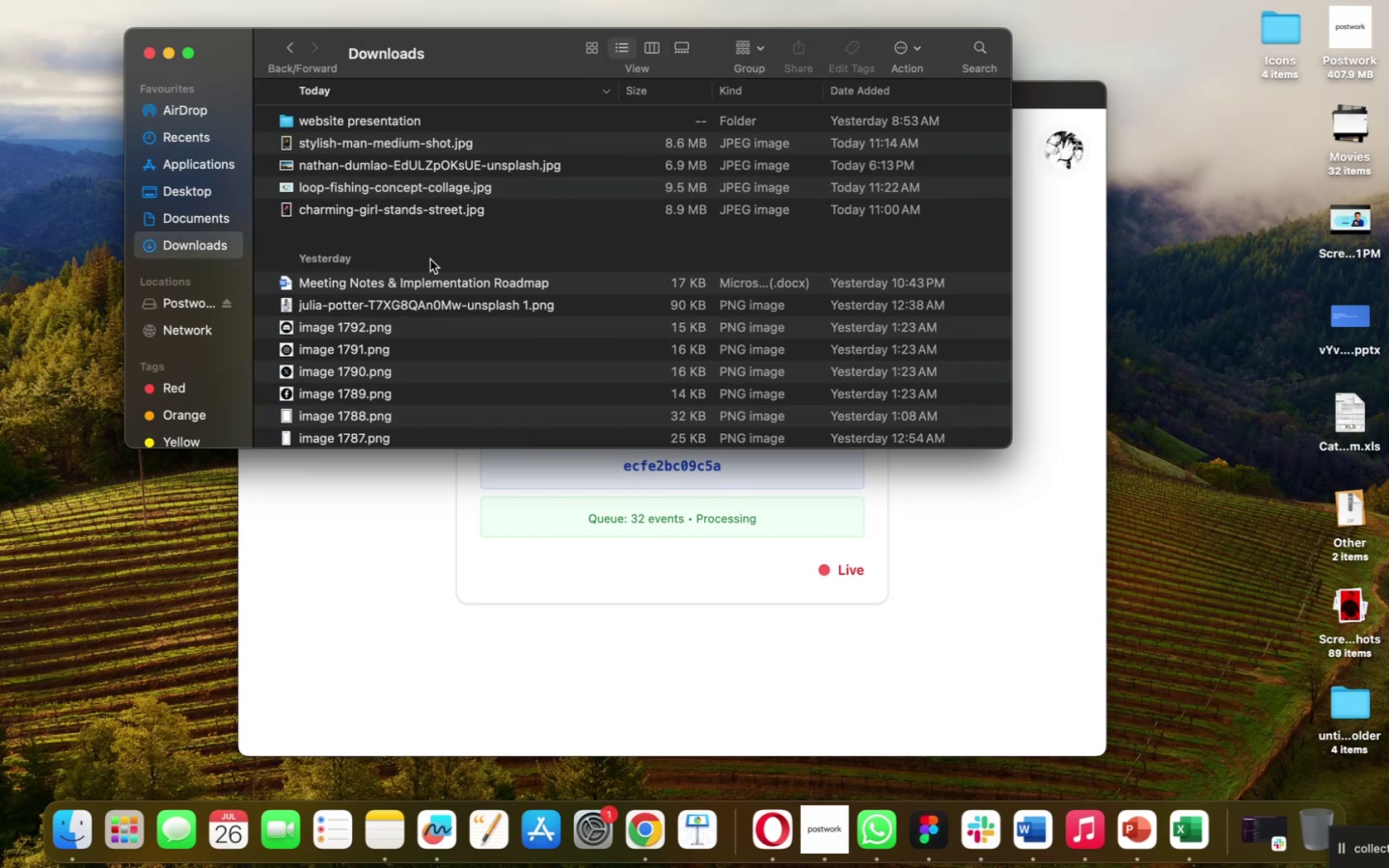 
scroll: coordinate [445, 269], scroll_direction: down, amount: 93.0
 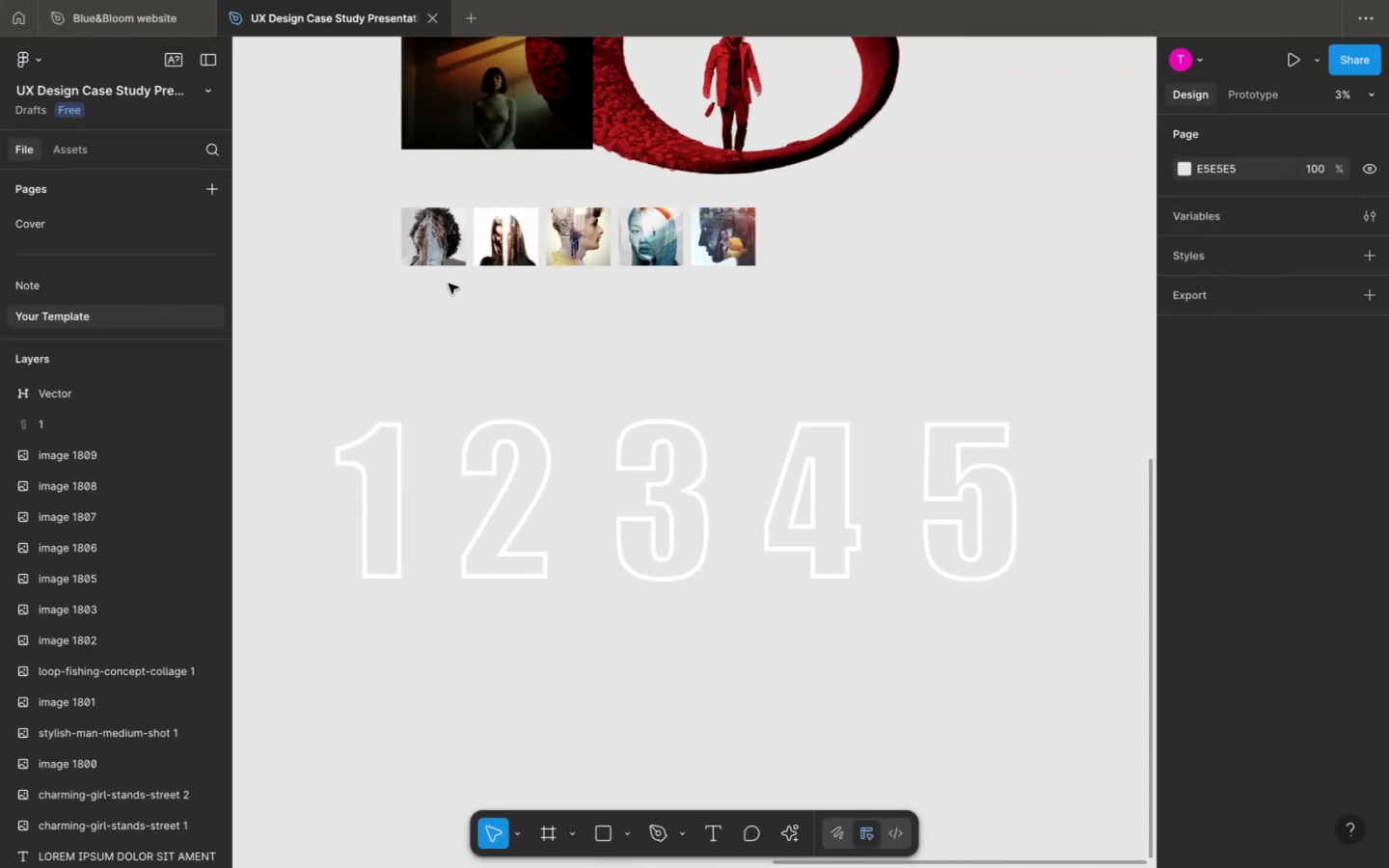 
left_click_drag(start_coordinate=[318, 377], to_coordinate=[1105, 717])
 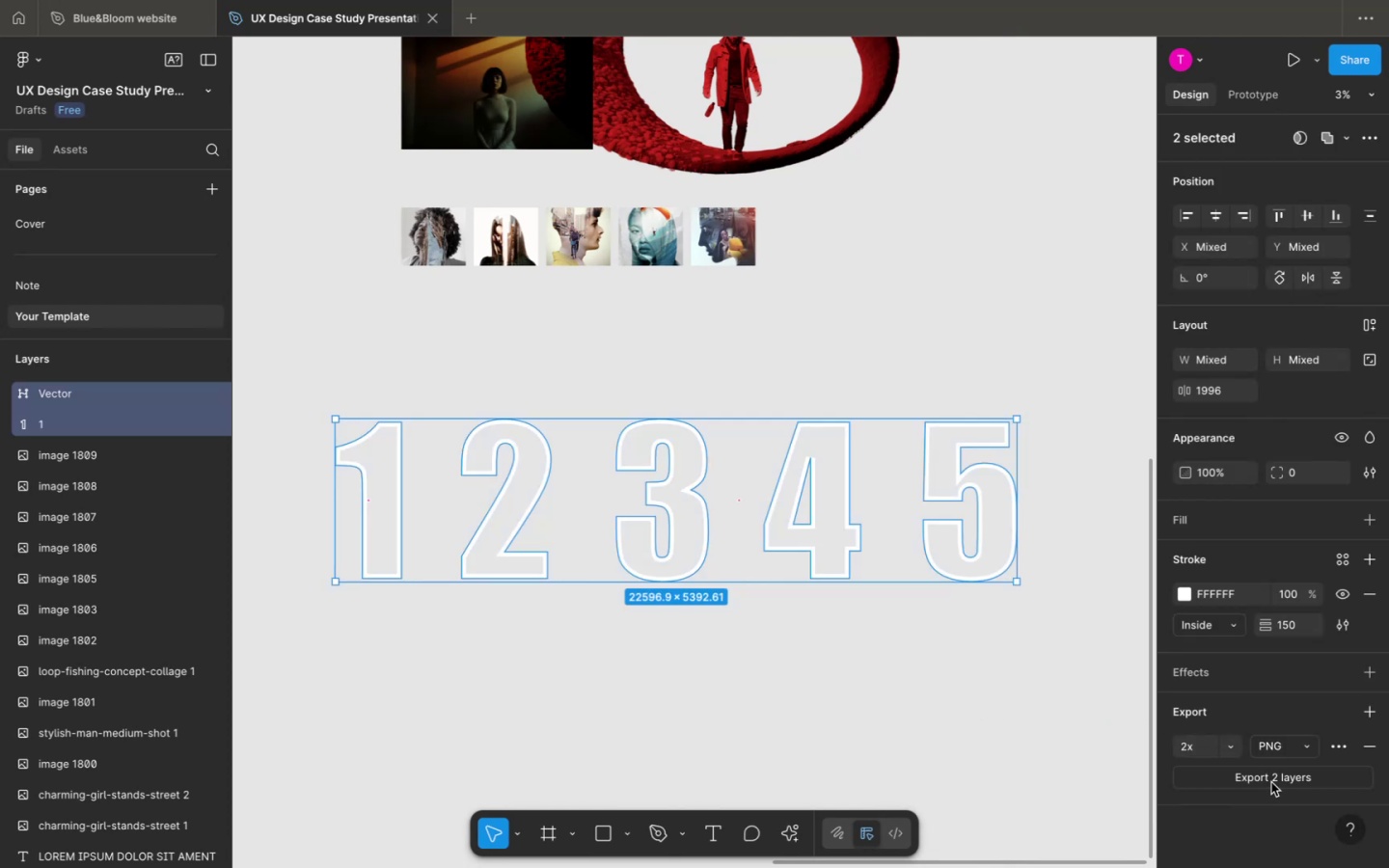 
left_click([1271, 781])
 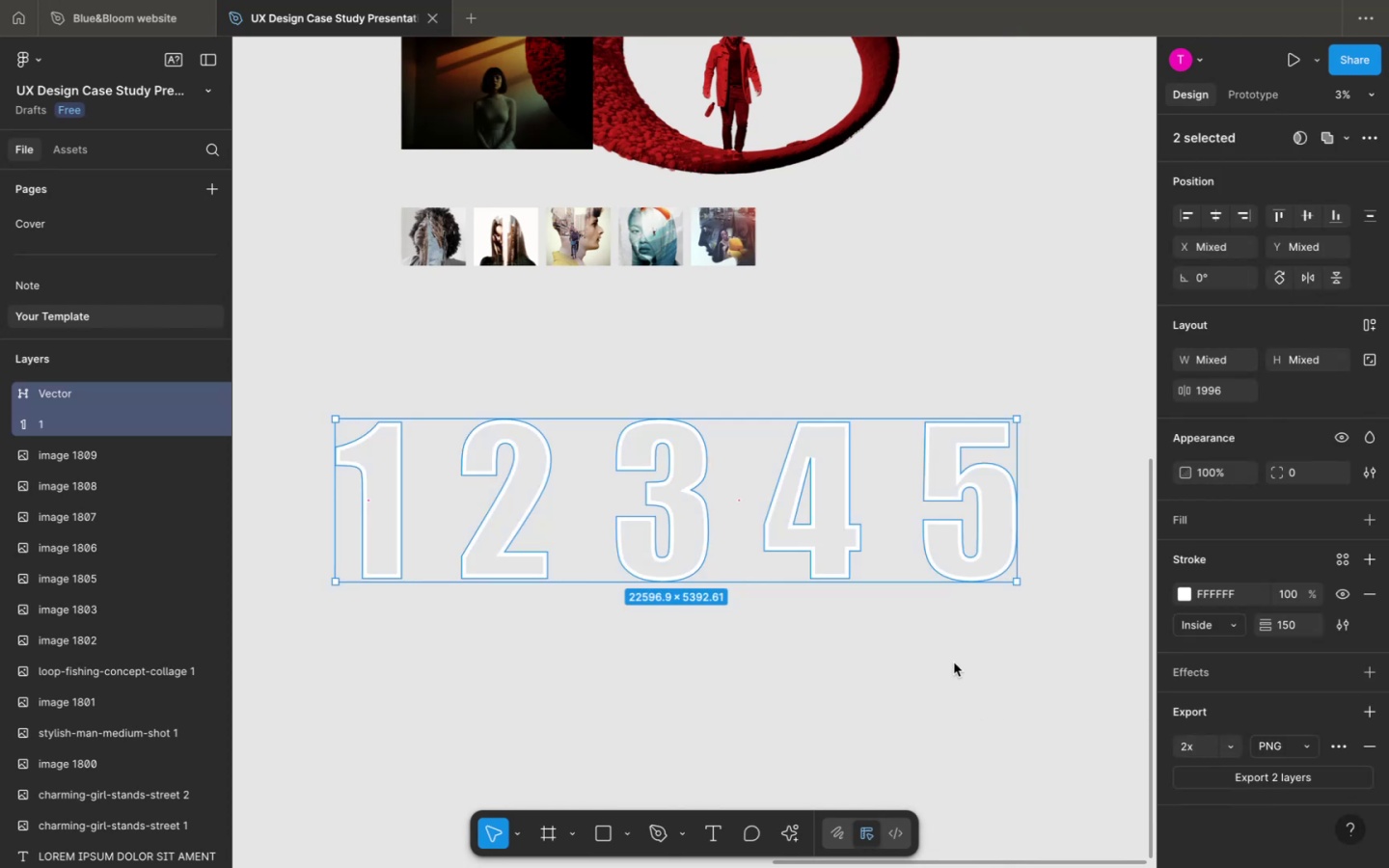 
wait(9.31)
 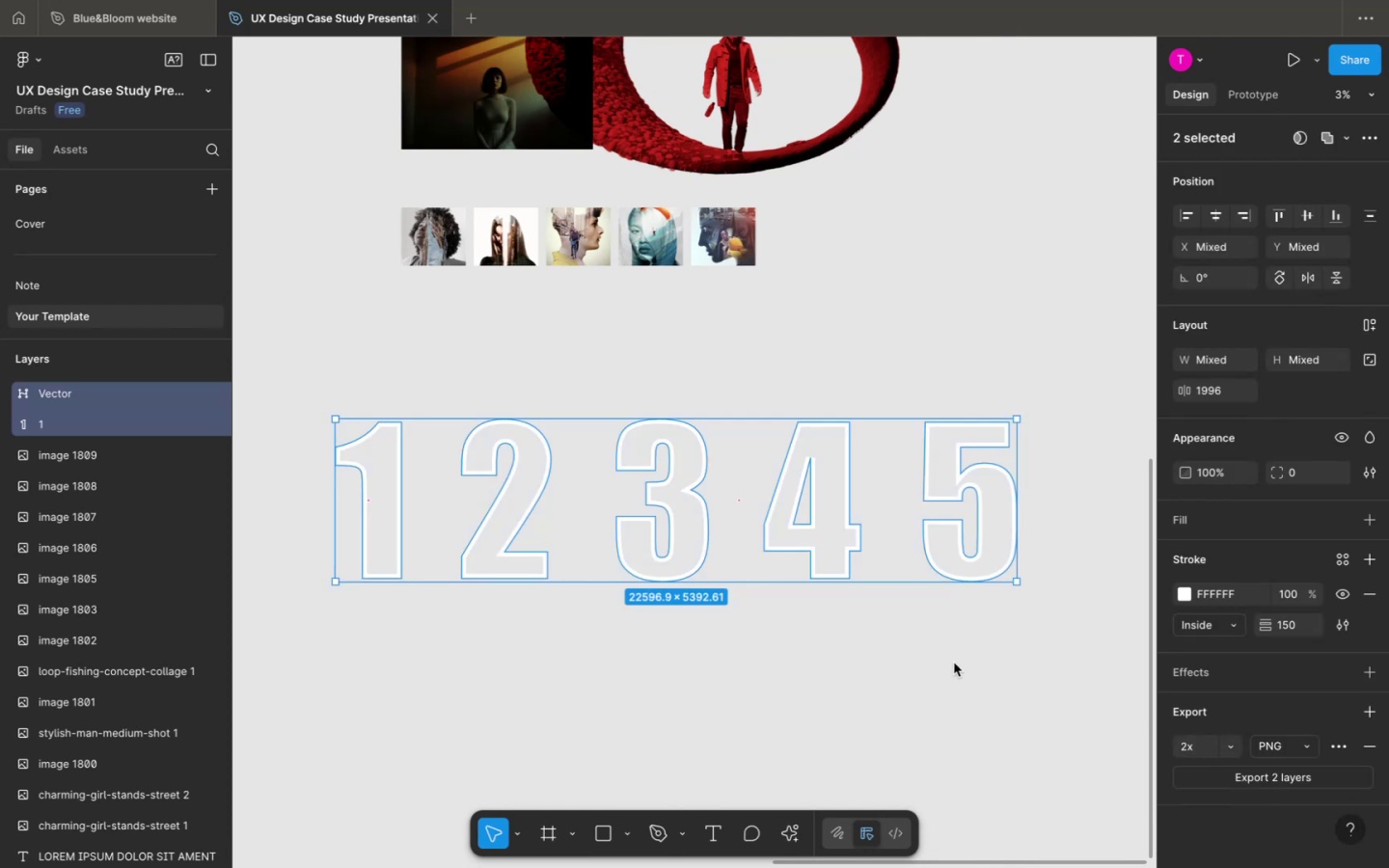 
mouse_move([921, 626])
 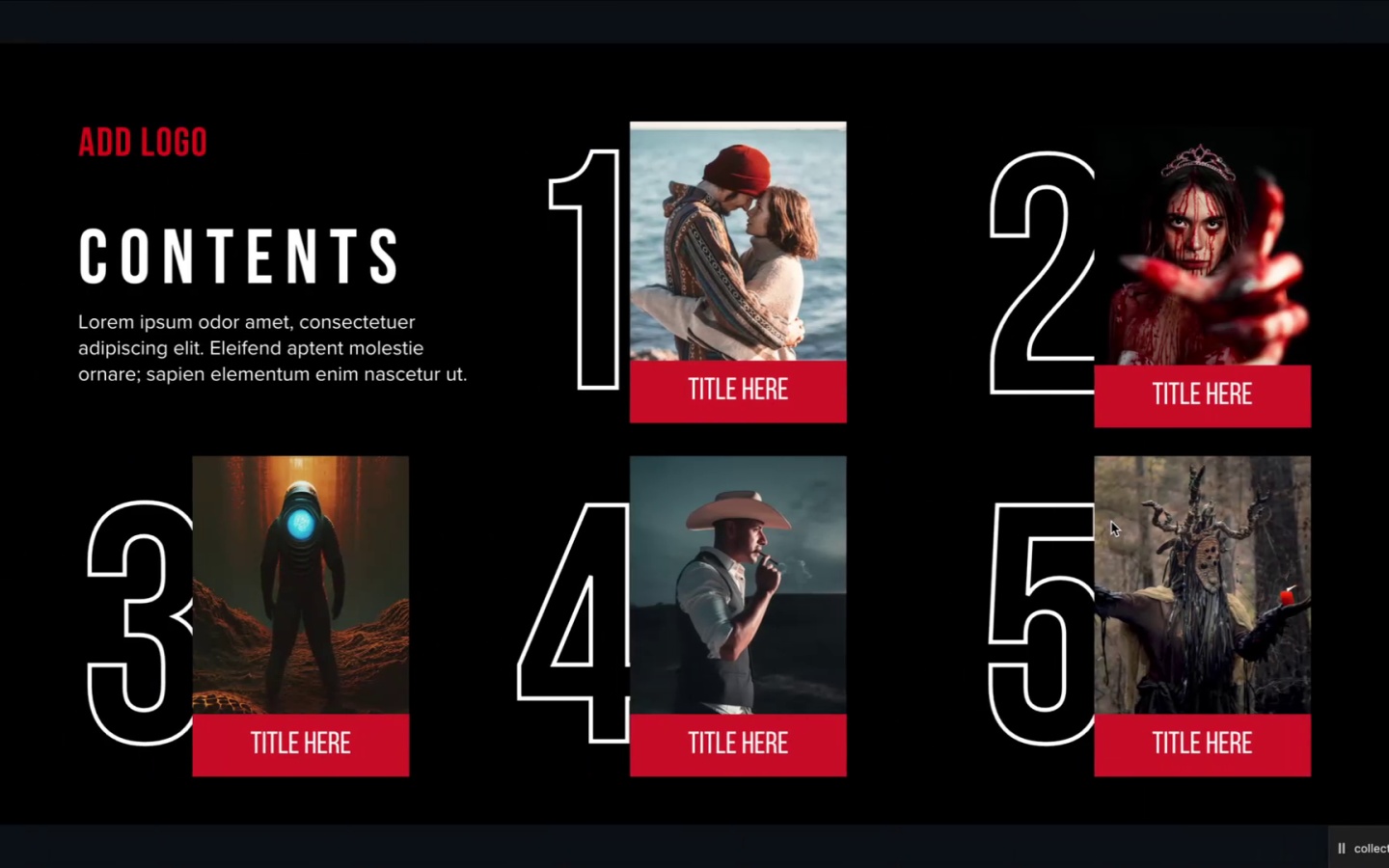 
left_click([1337, 502])
 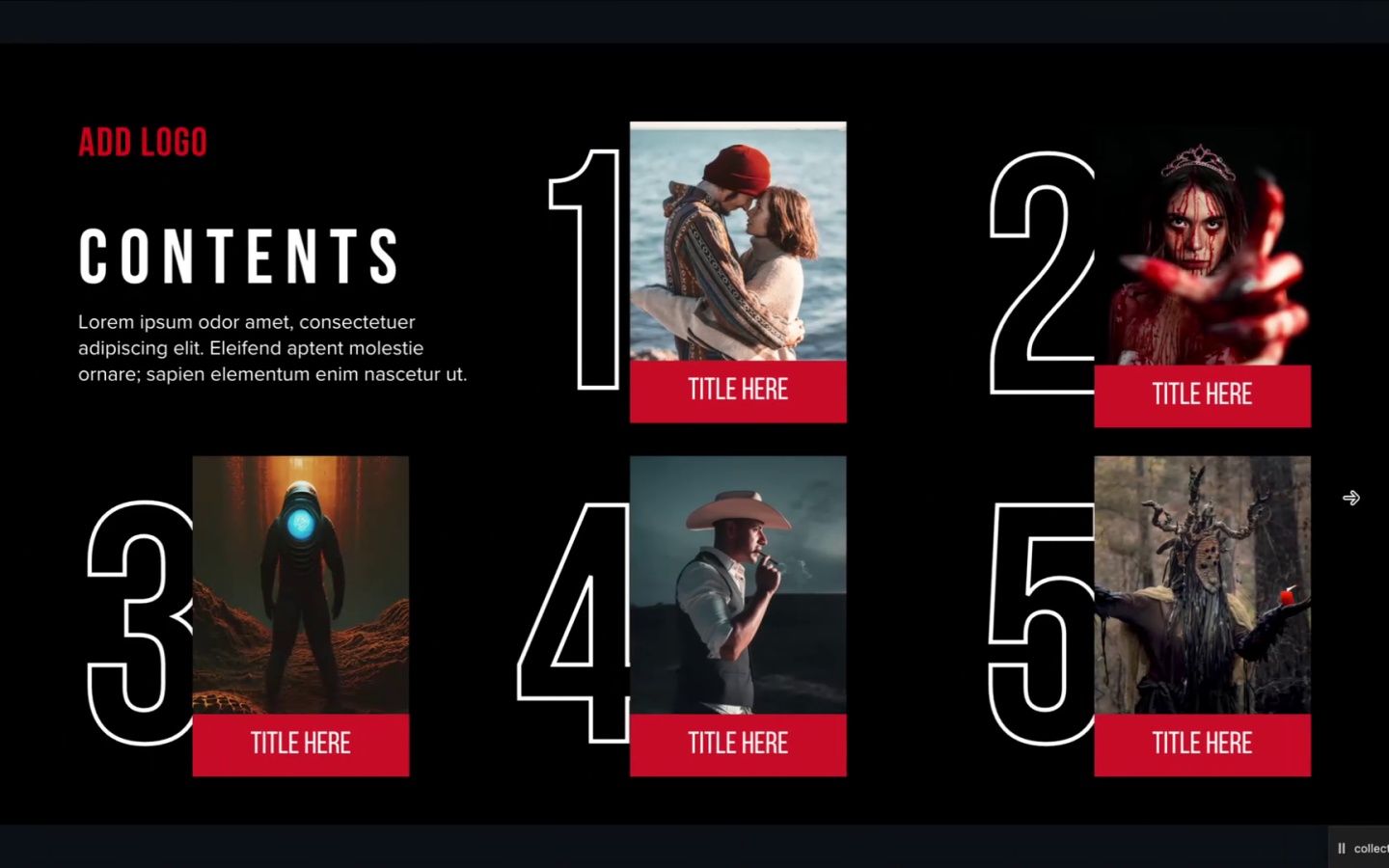 
left_click([1350, 500])
 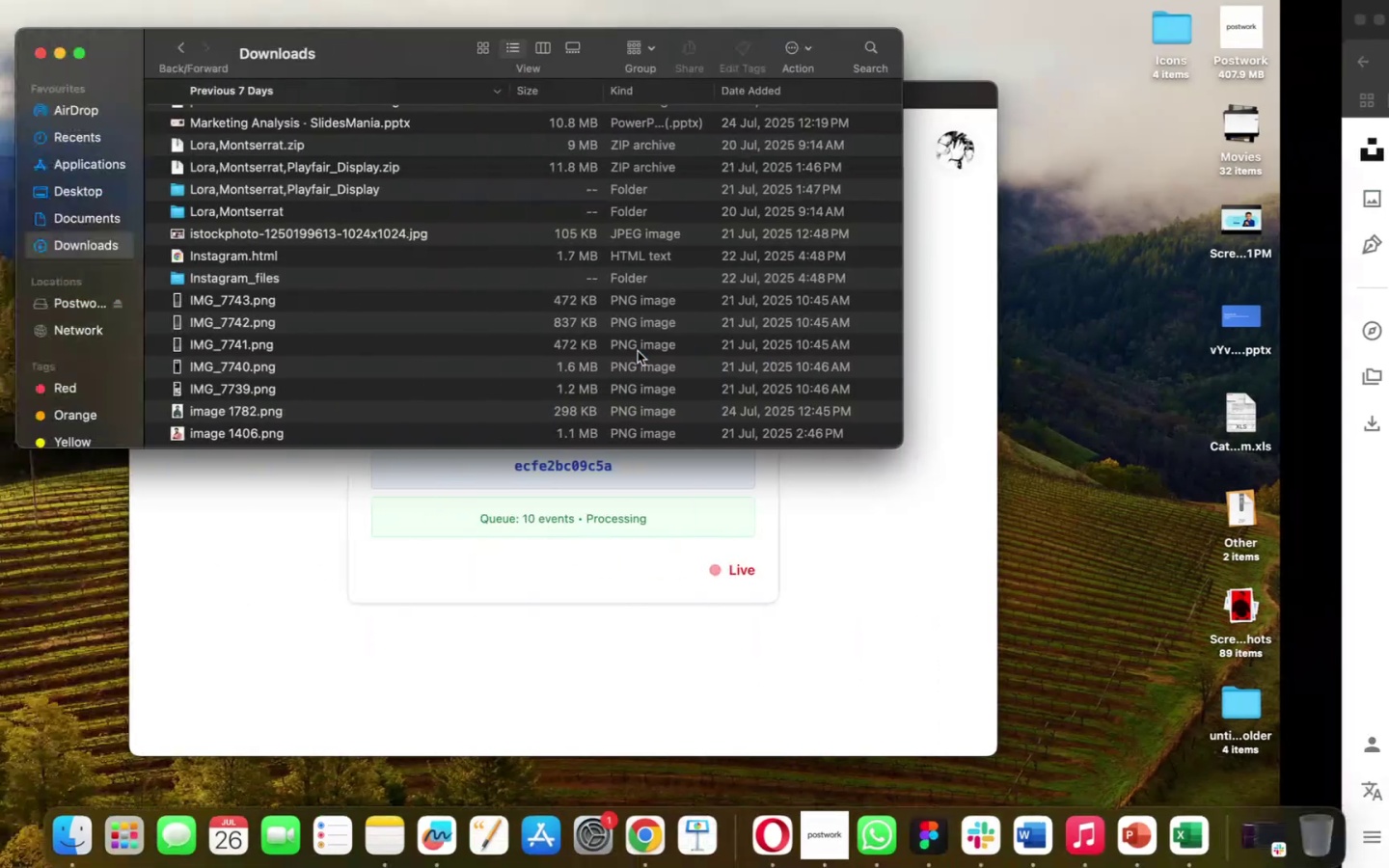 
wait(7.62)
 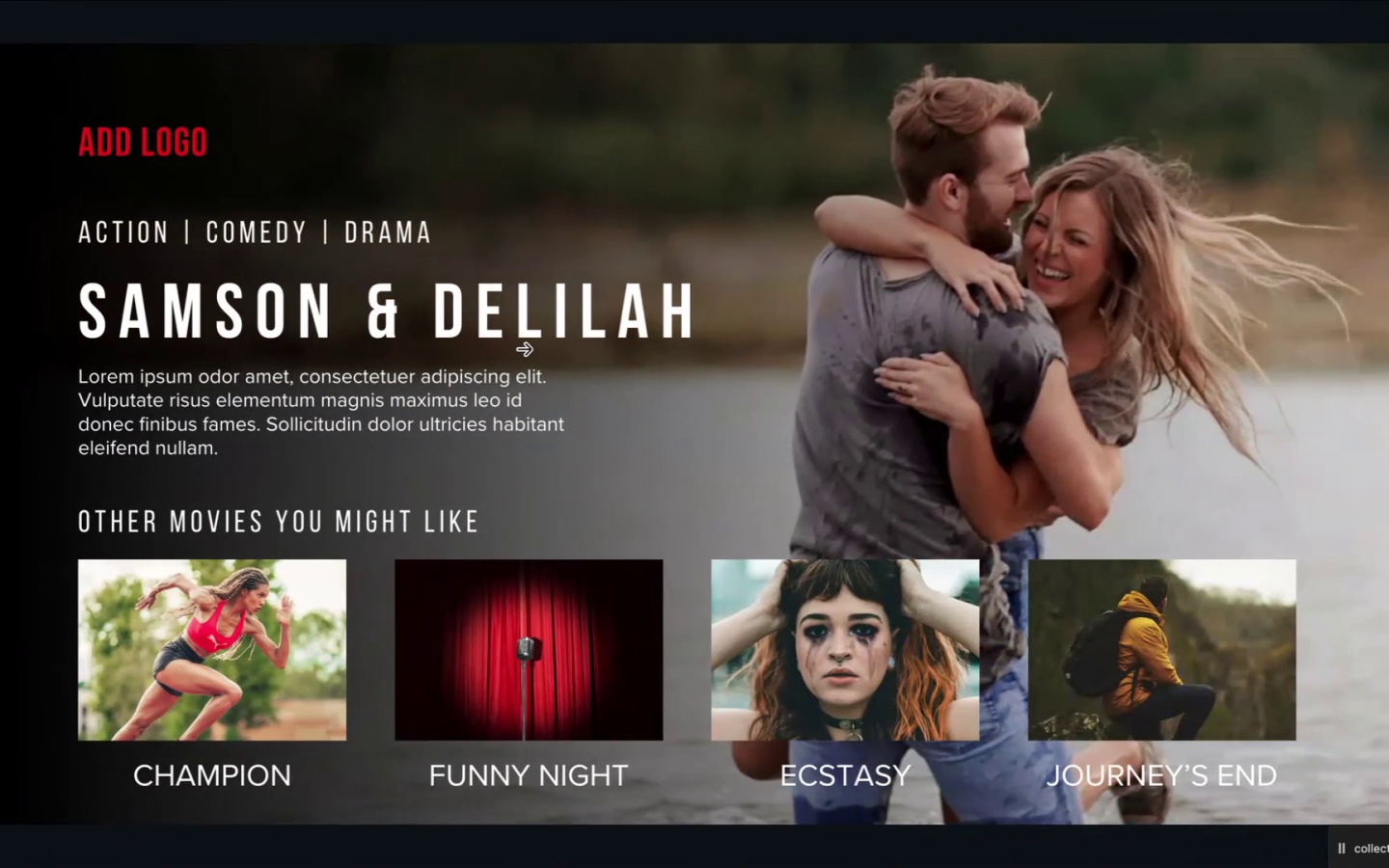 
scroll: coordinate [660, 405], scroll_direction: down, amount: 79.0
 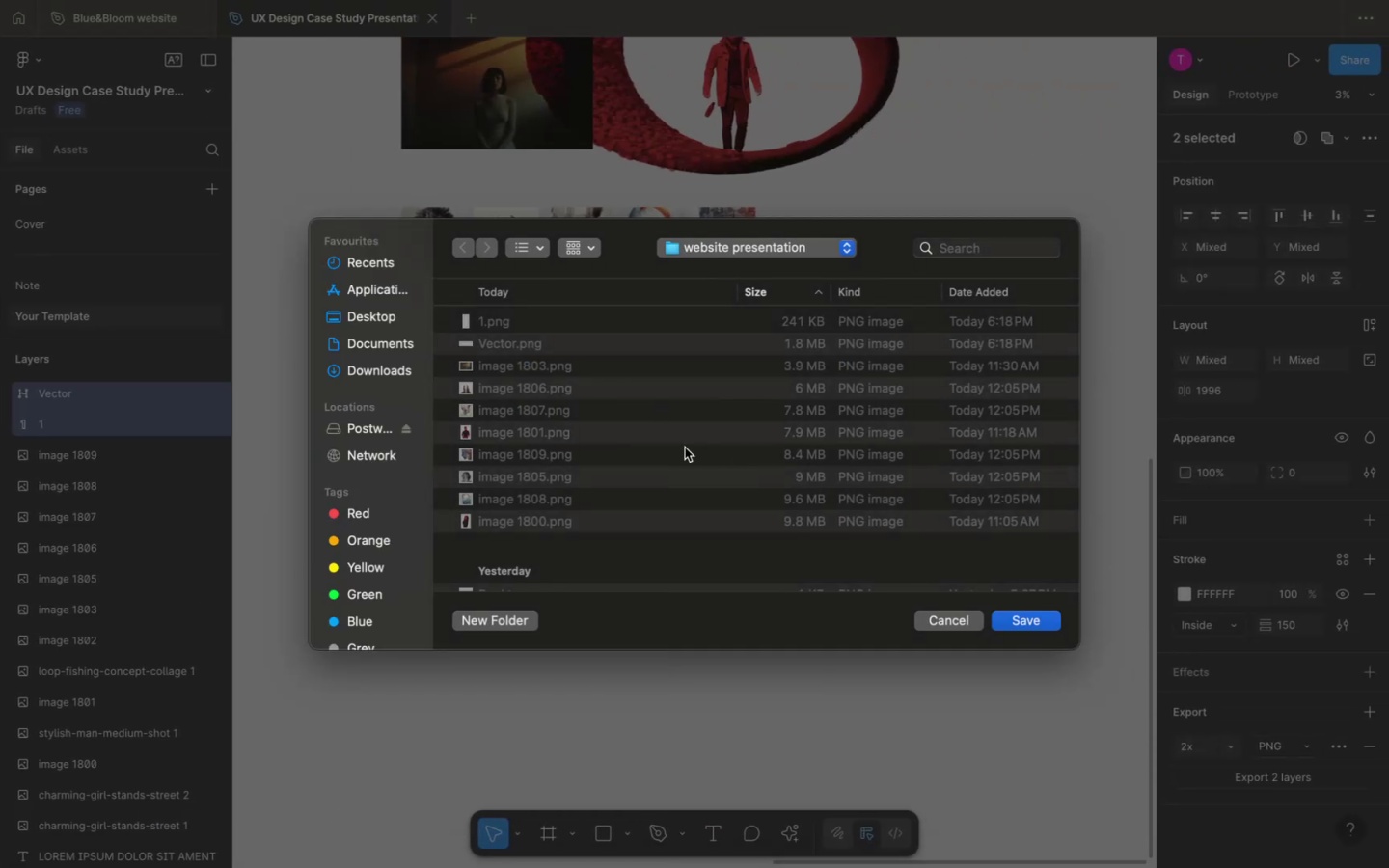 
left_click([578, 425])
 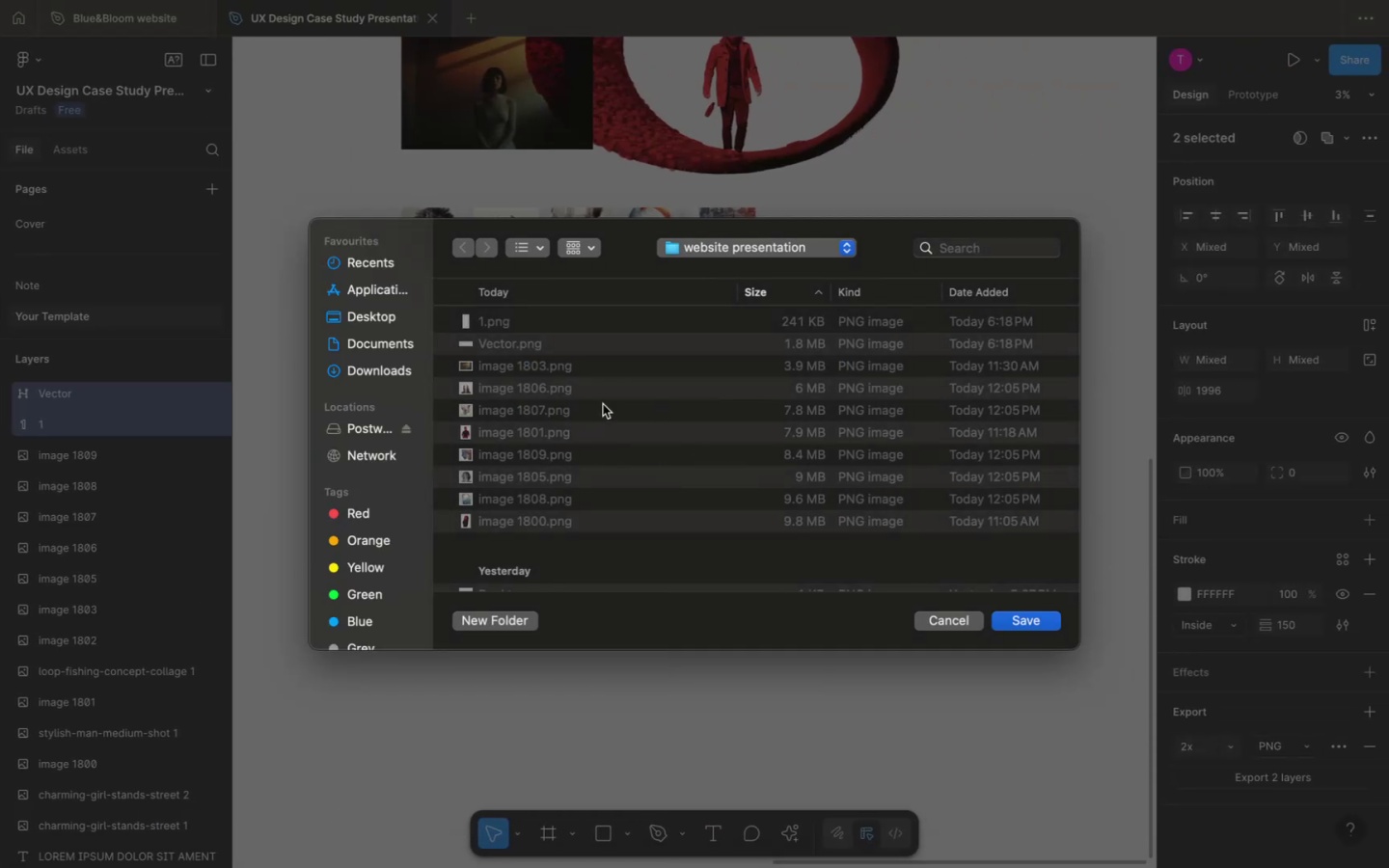 
scroll: coordinate [603, 404], scroll_direction: up, amount: 11.0
 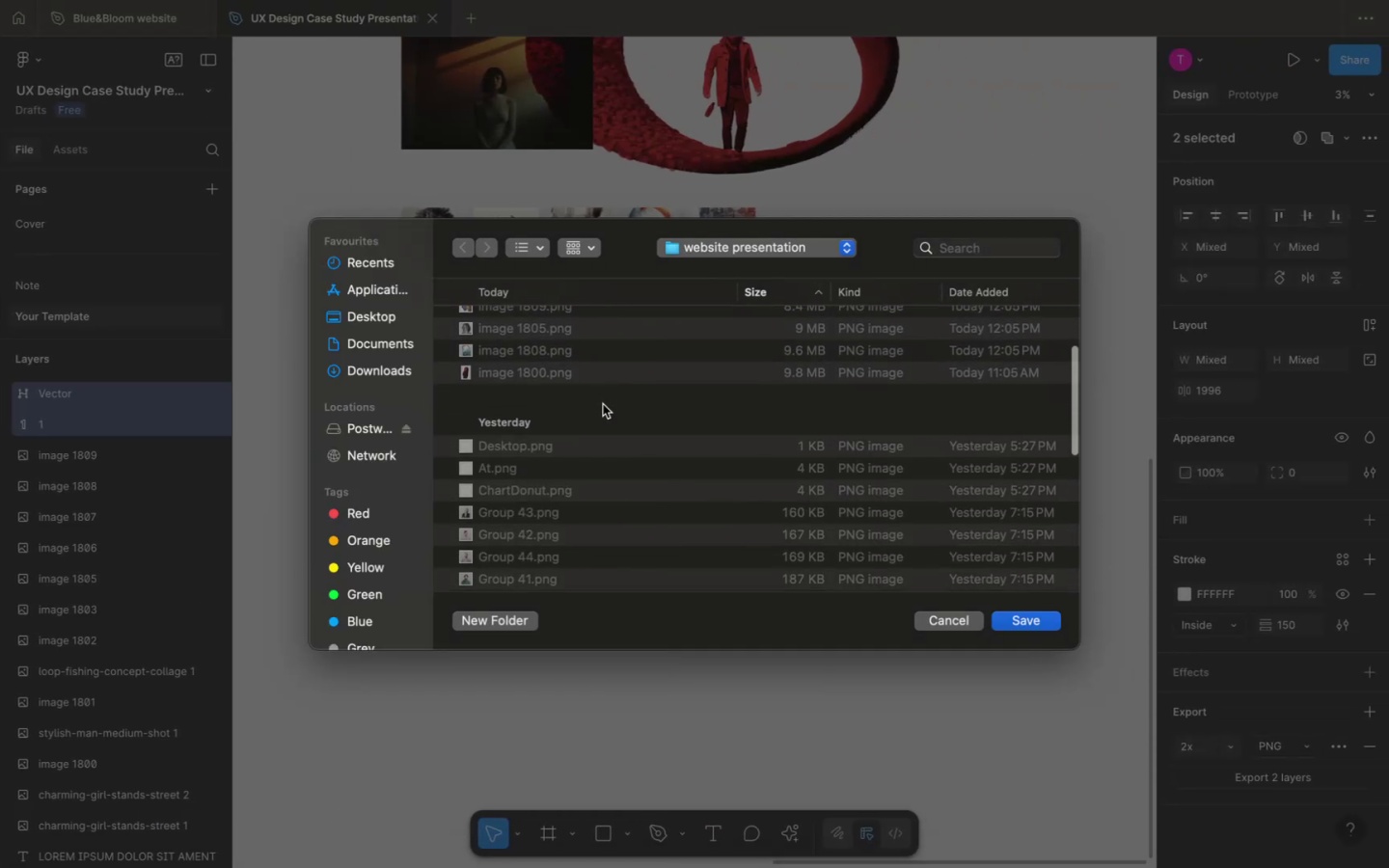 
scroll: coordinate [810, 477], scroll_direction: down, amount: 70.0
 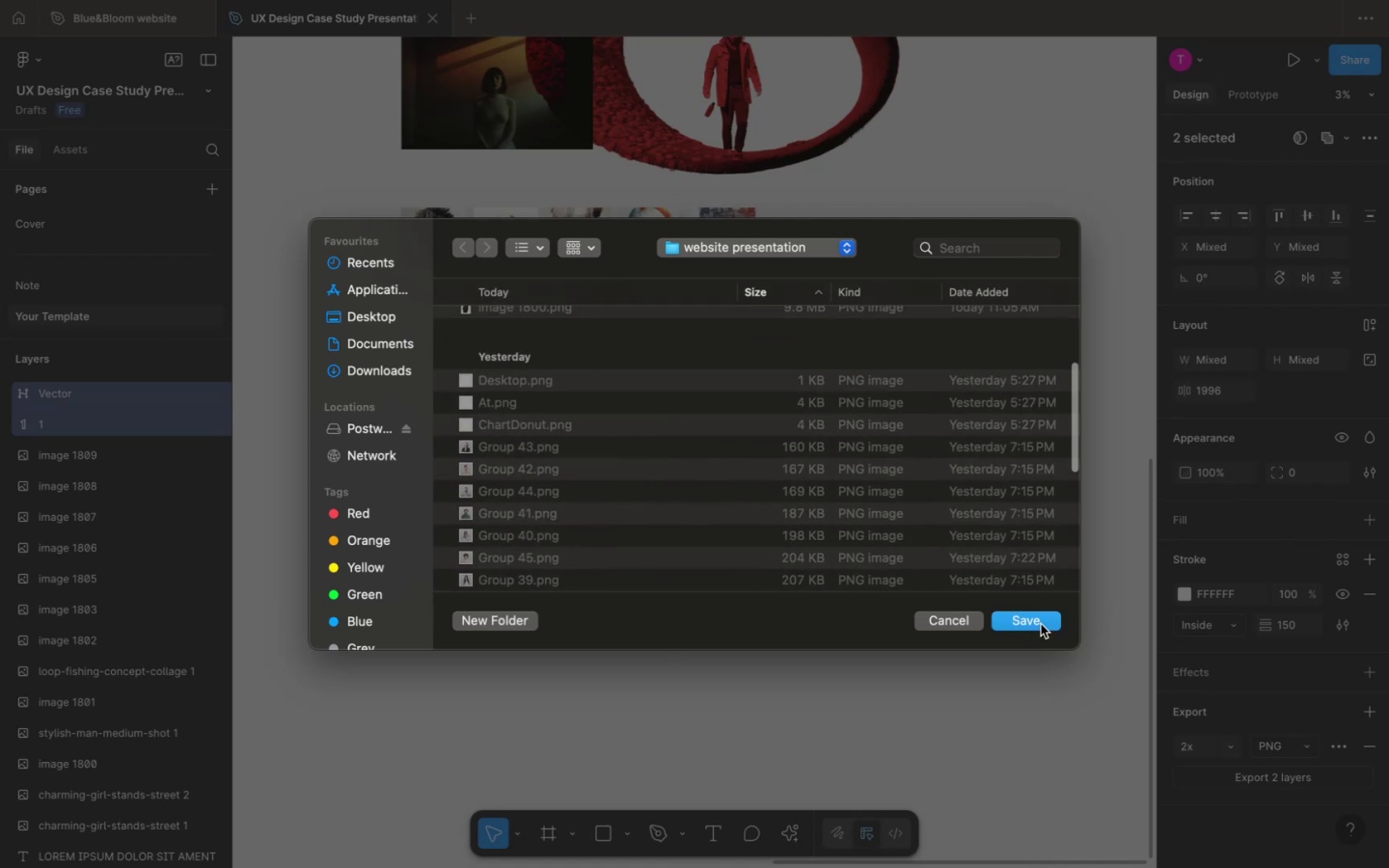 
left_click([1041, 624])
 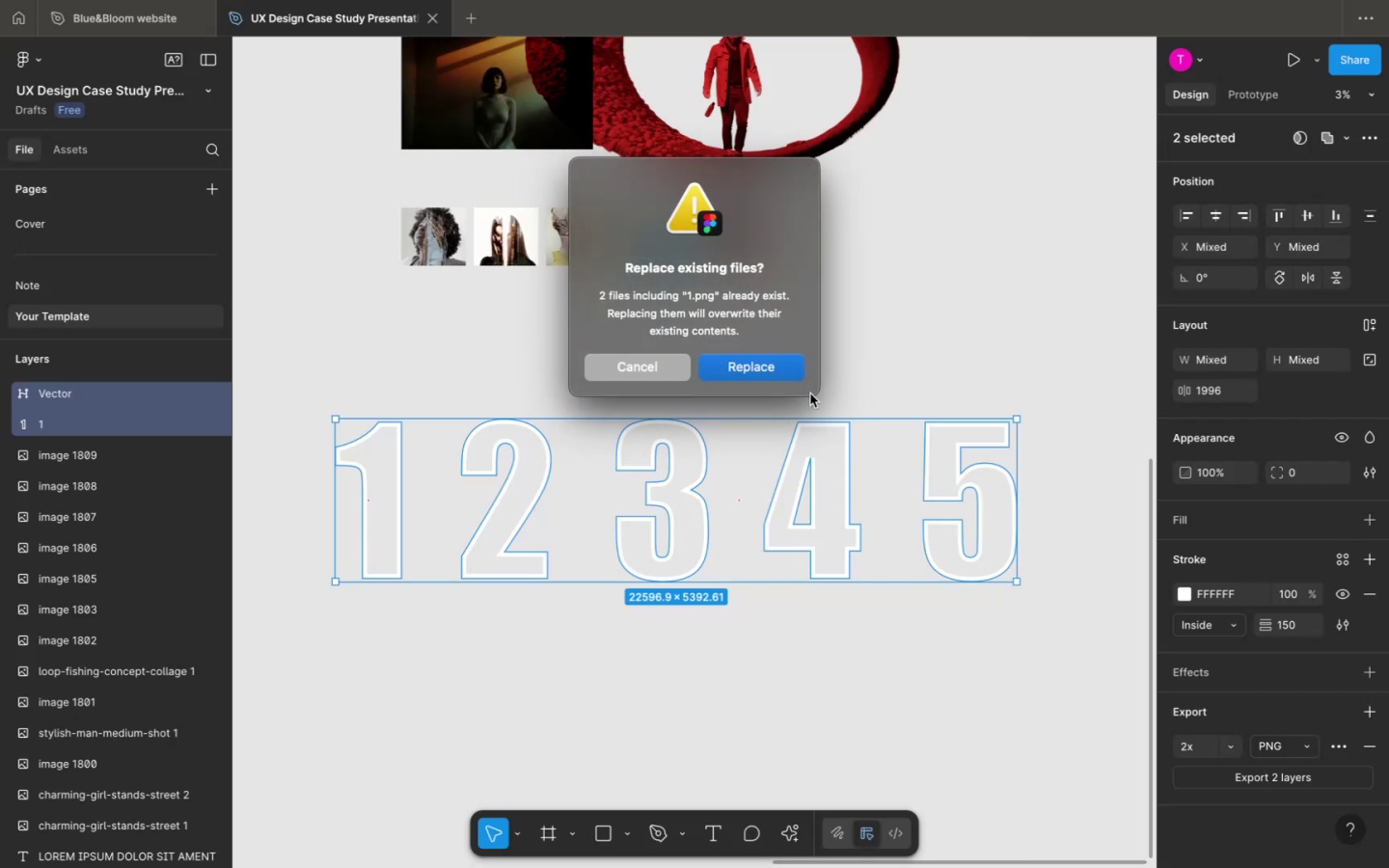 
left_click([774, 366])
 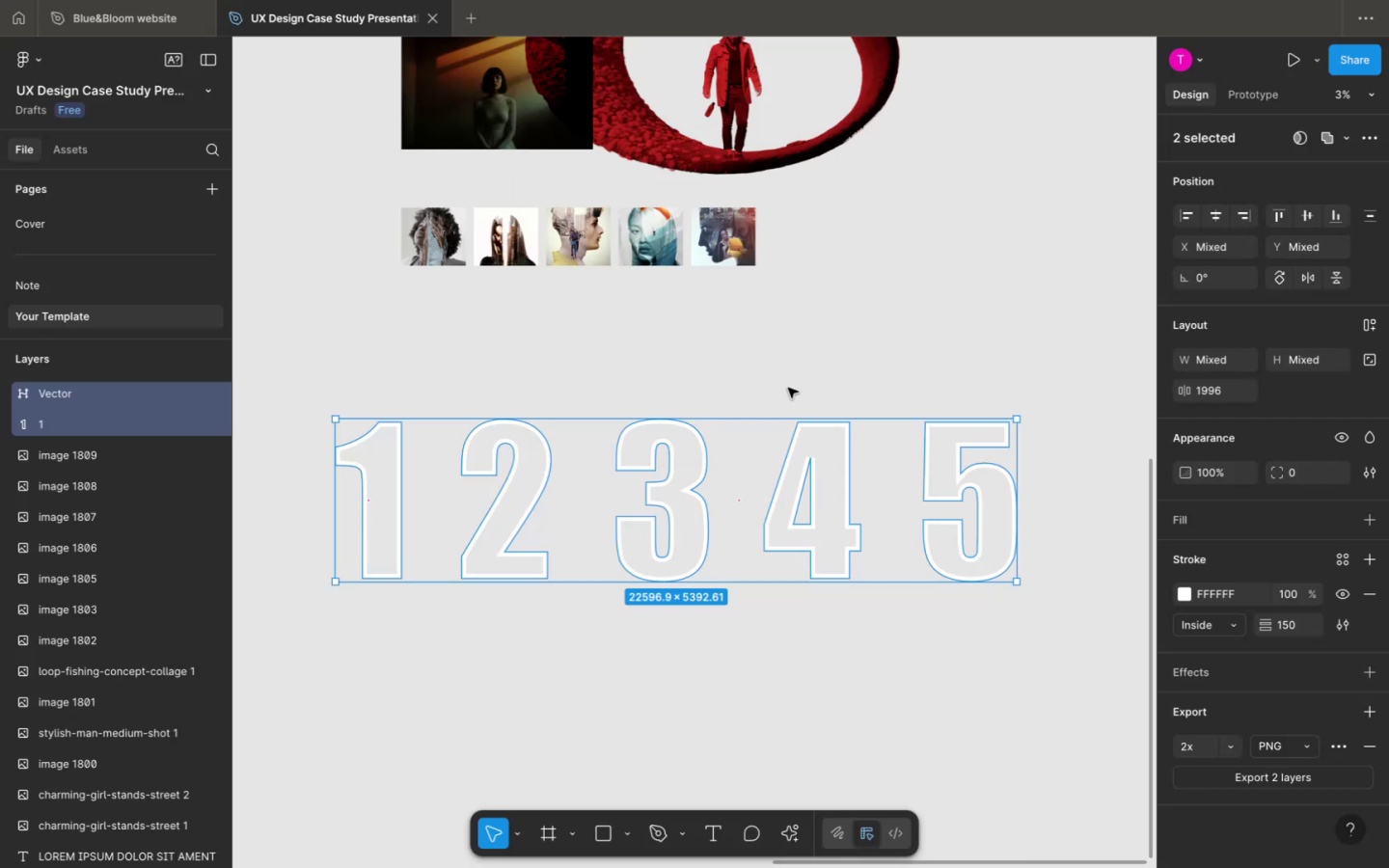 
left_click([788, 388])
 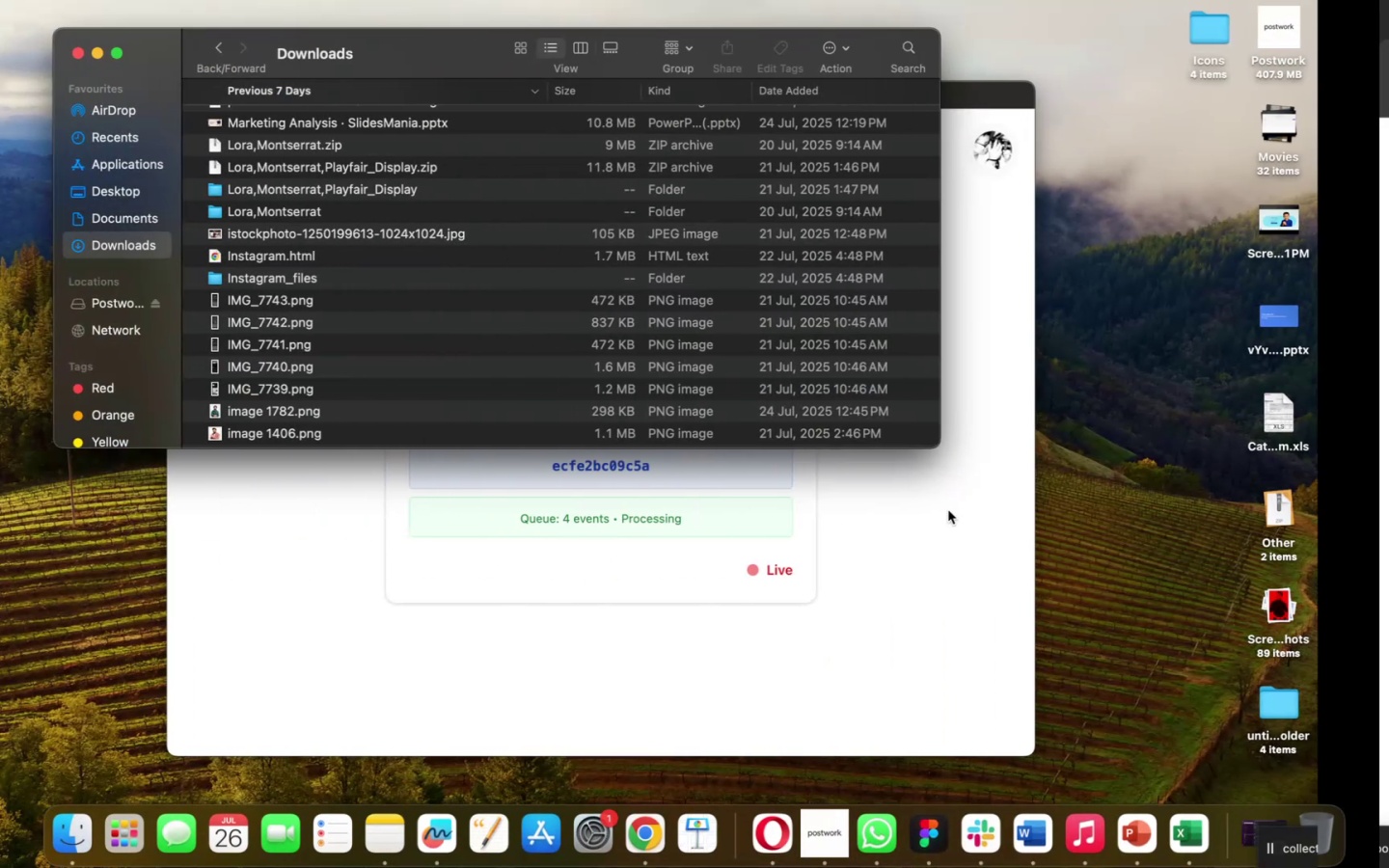 
scroll: coordinate [756, 461], scroll_direction: down, amount: 46.0
 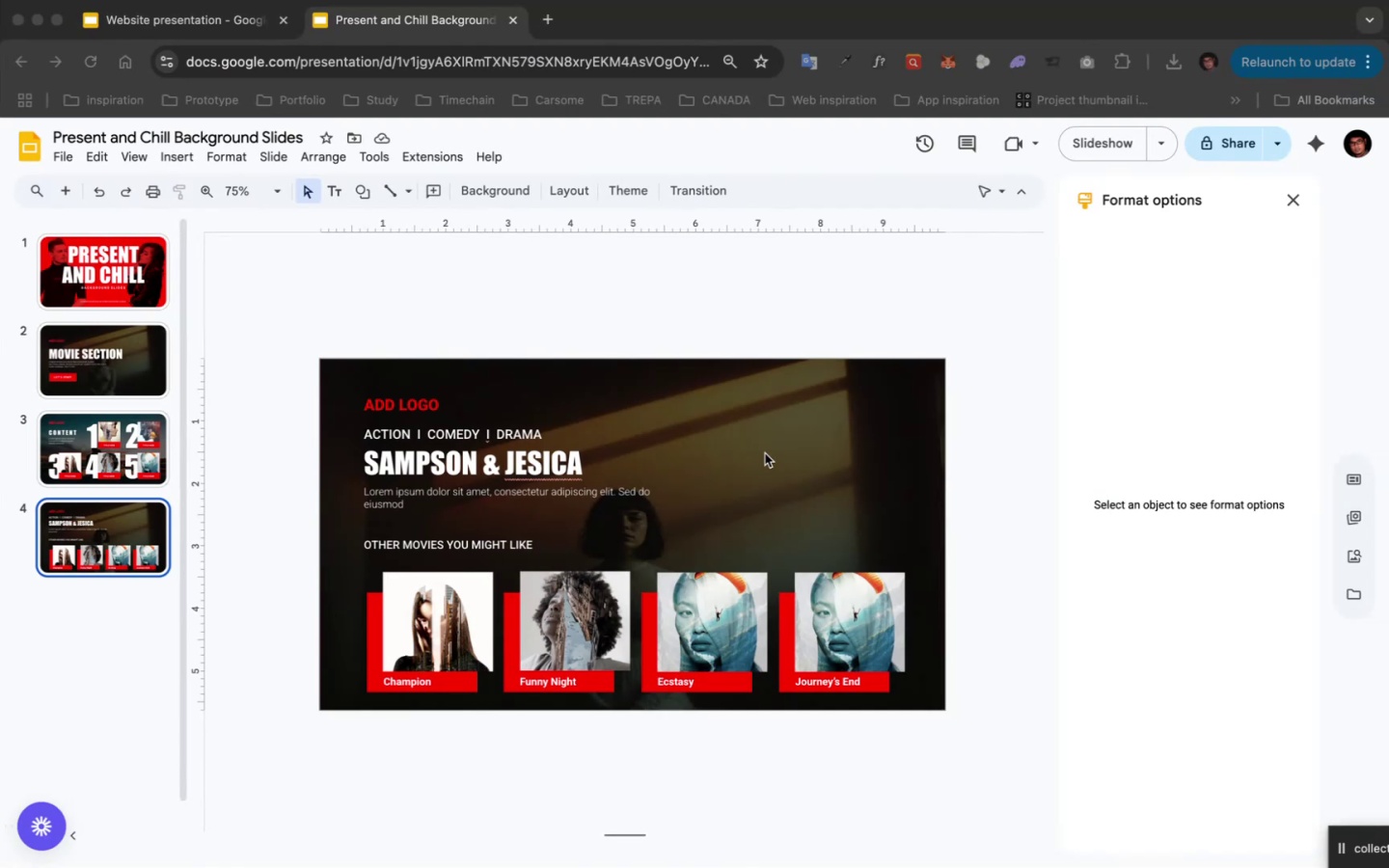 
wait(7.5)
 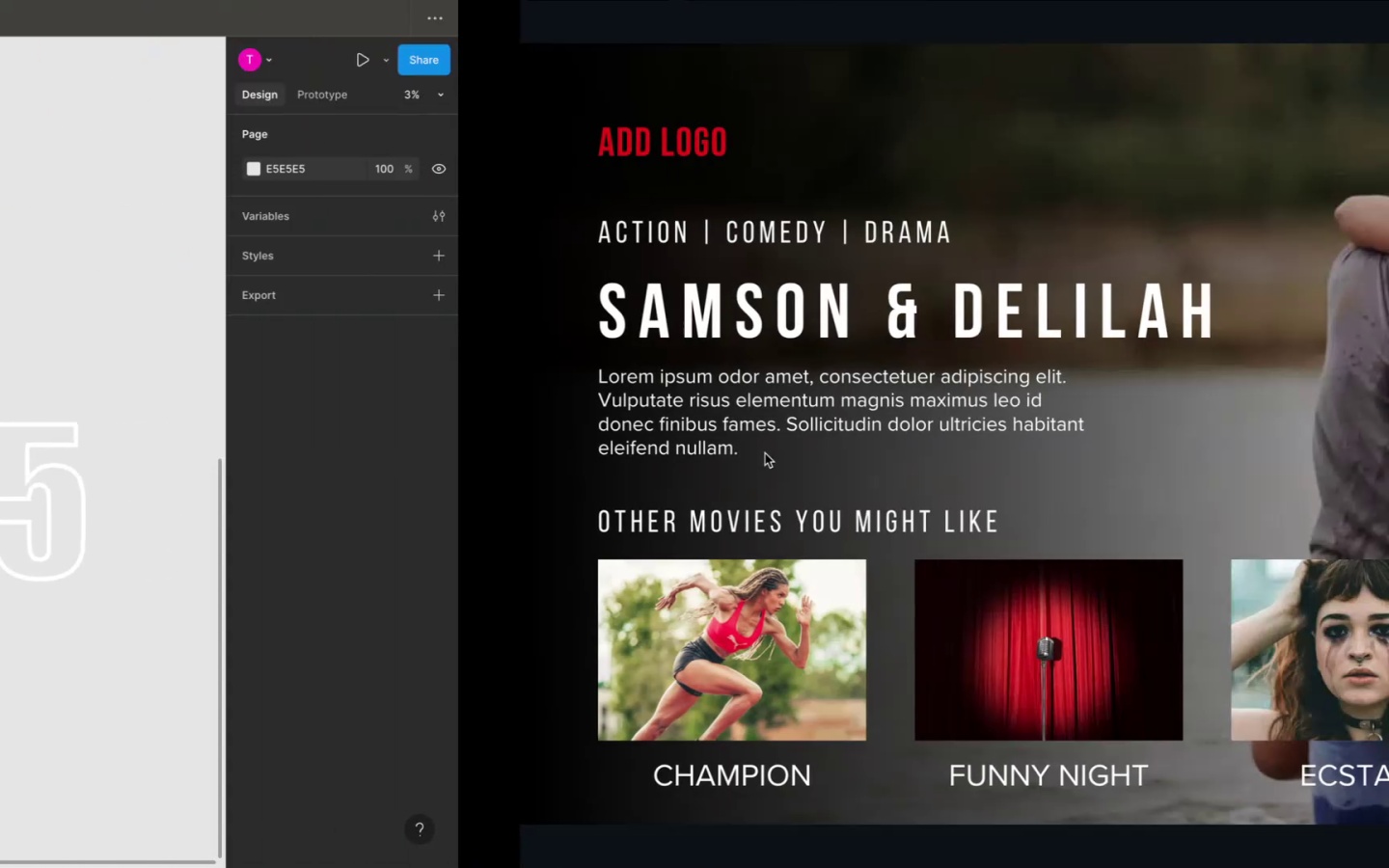 
scroll: coordinate [765, 453], scroll_direction: down, amount: 15.0
 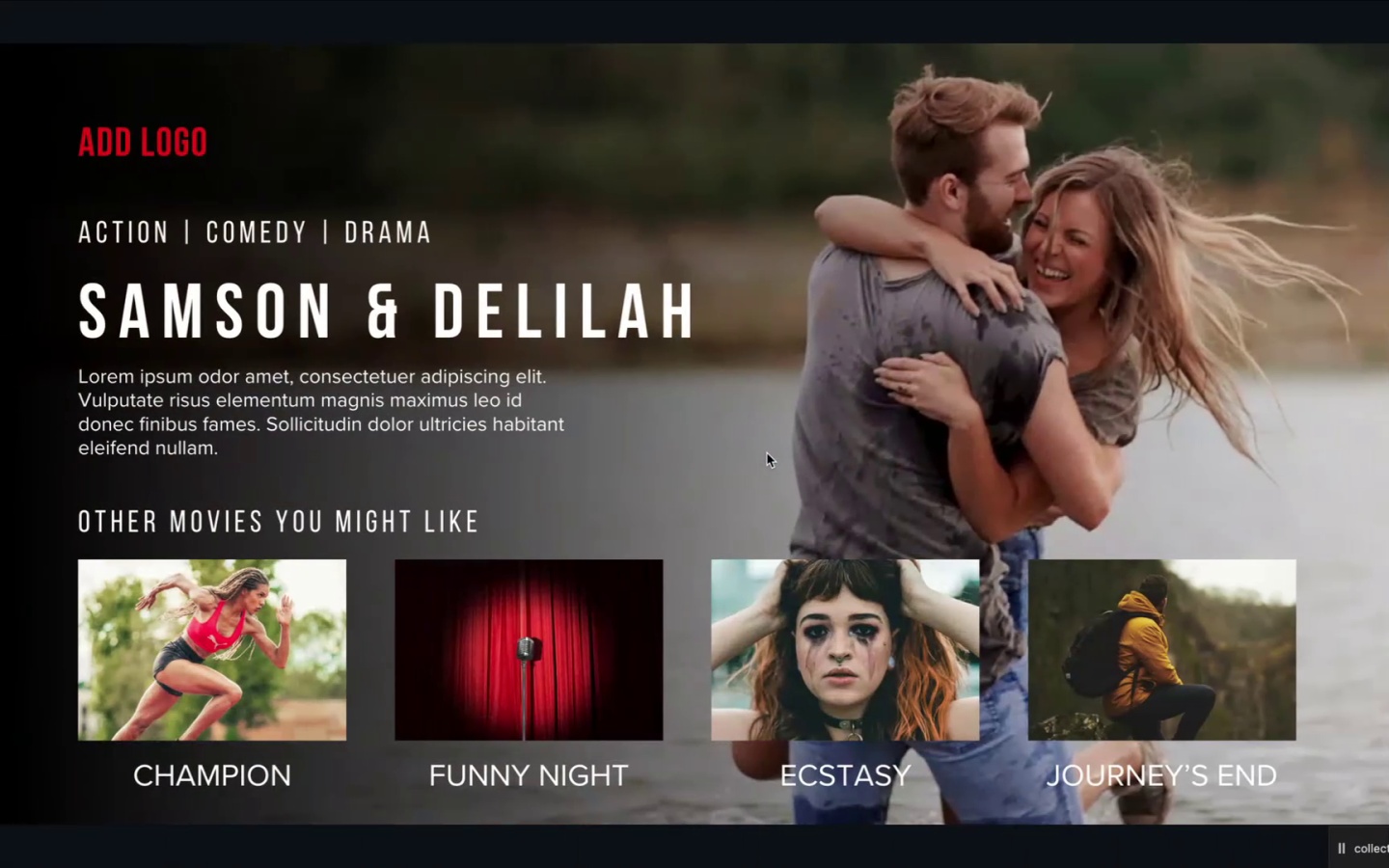 
scroll: coordinate [767, 453], scroll_direction: up, amount: 3.0
 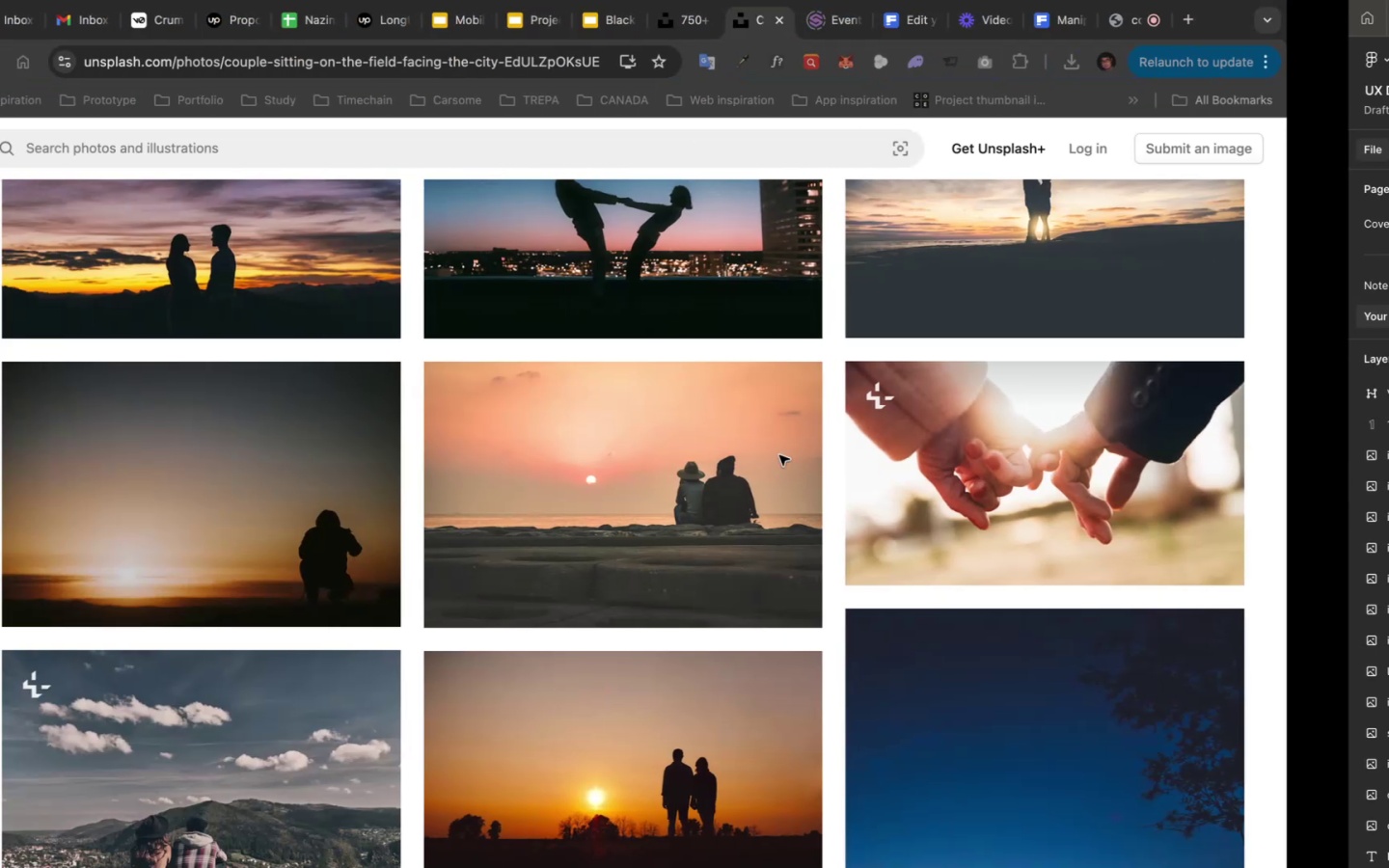 
scroll: coordinate [737, 392], scroll_direction: down, amount: 161.0
 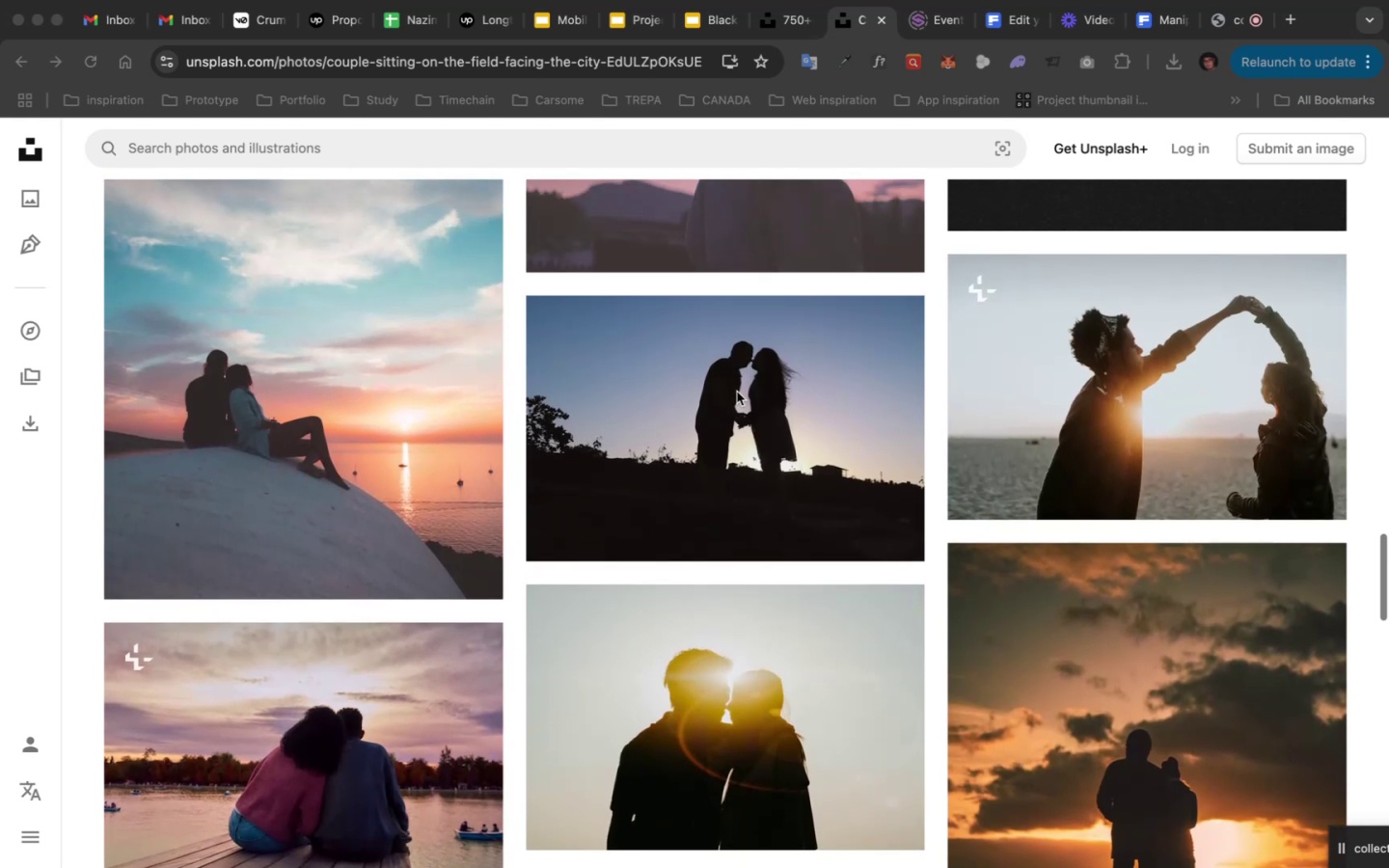 
scroll: coordinate [737, 392], scroll_direction: up, amount: 6.0
 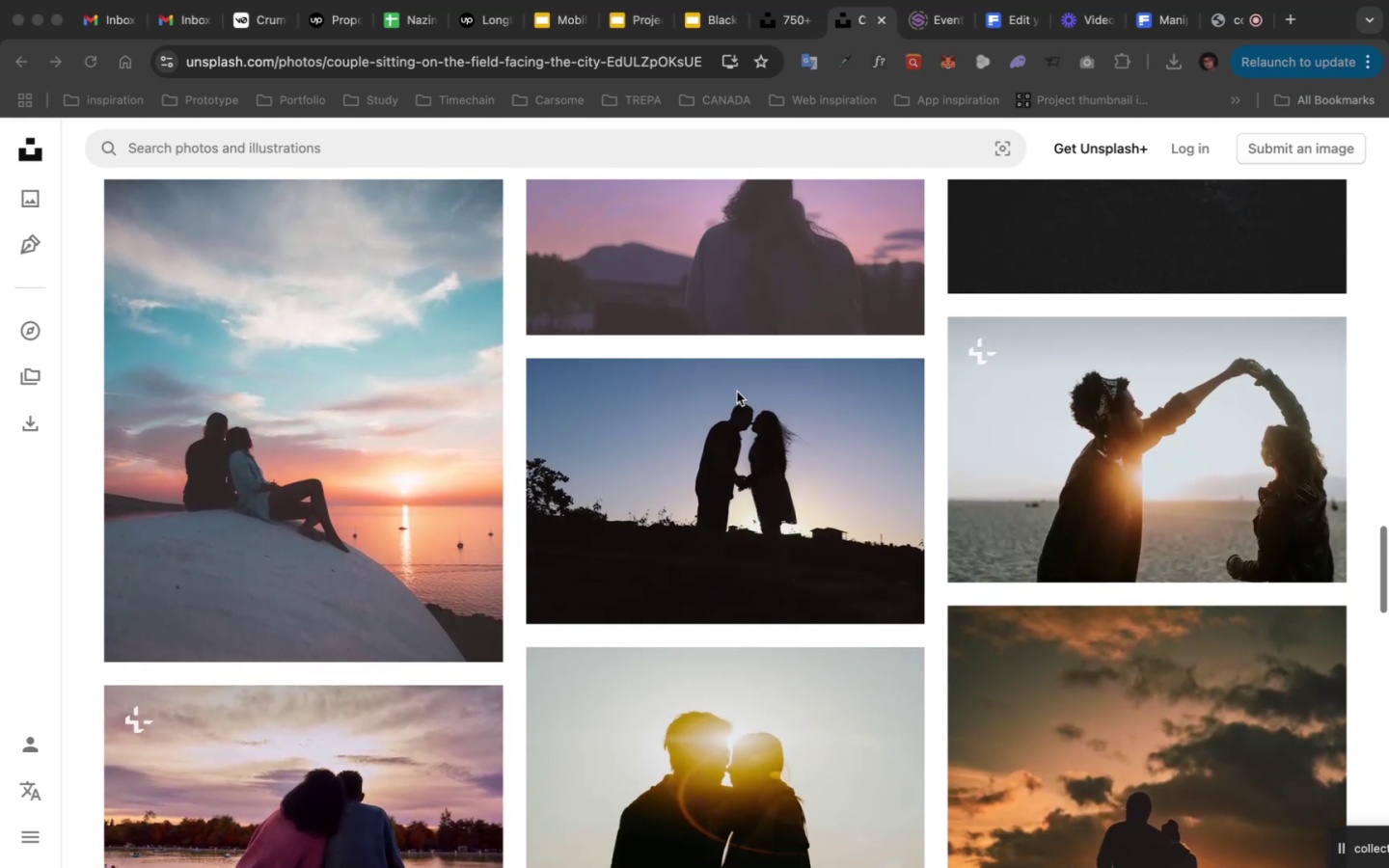 
scroll: coordinate [737, 393], scroll_direction: down, amount: 279.0
 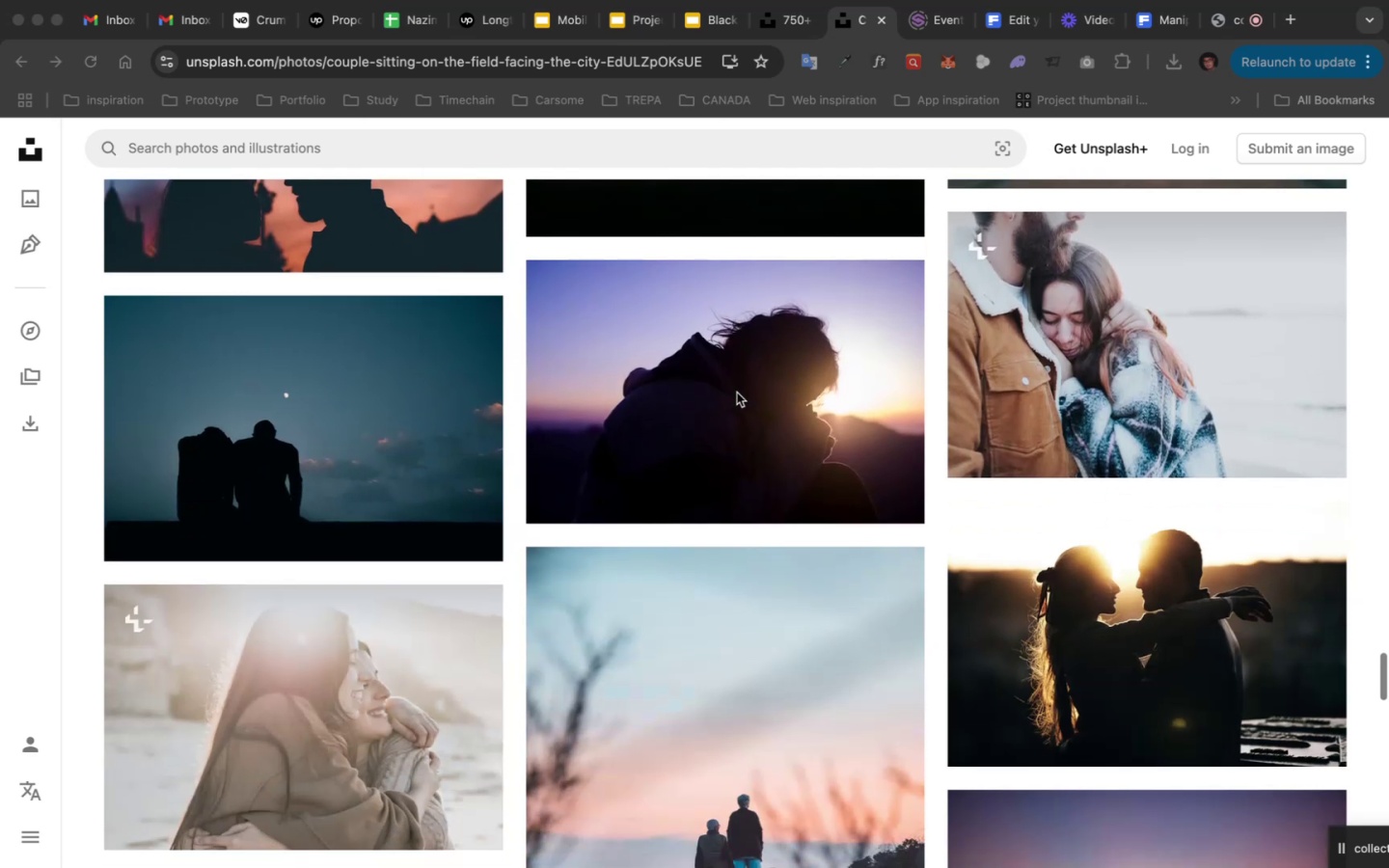 
scroll: coordinate [737, 393], scroll_direction: up, amount: 6.0
 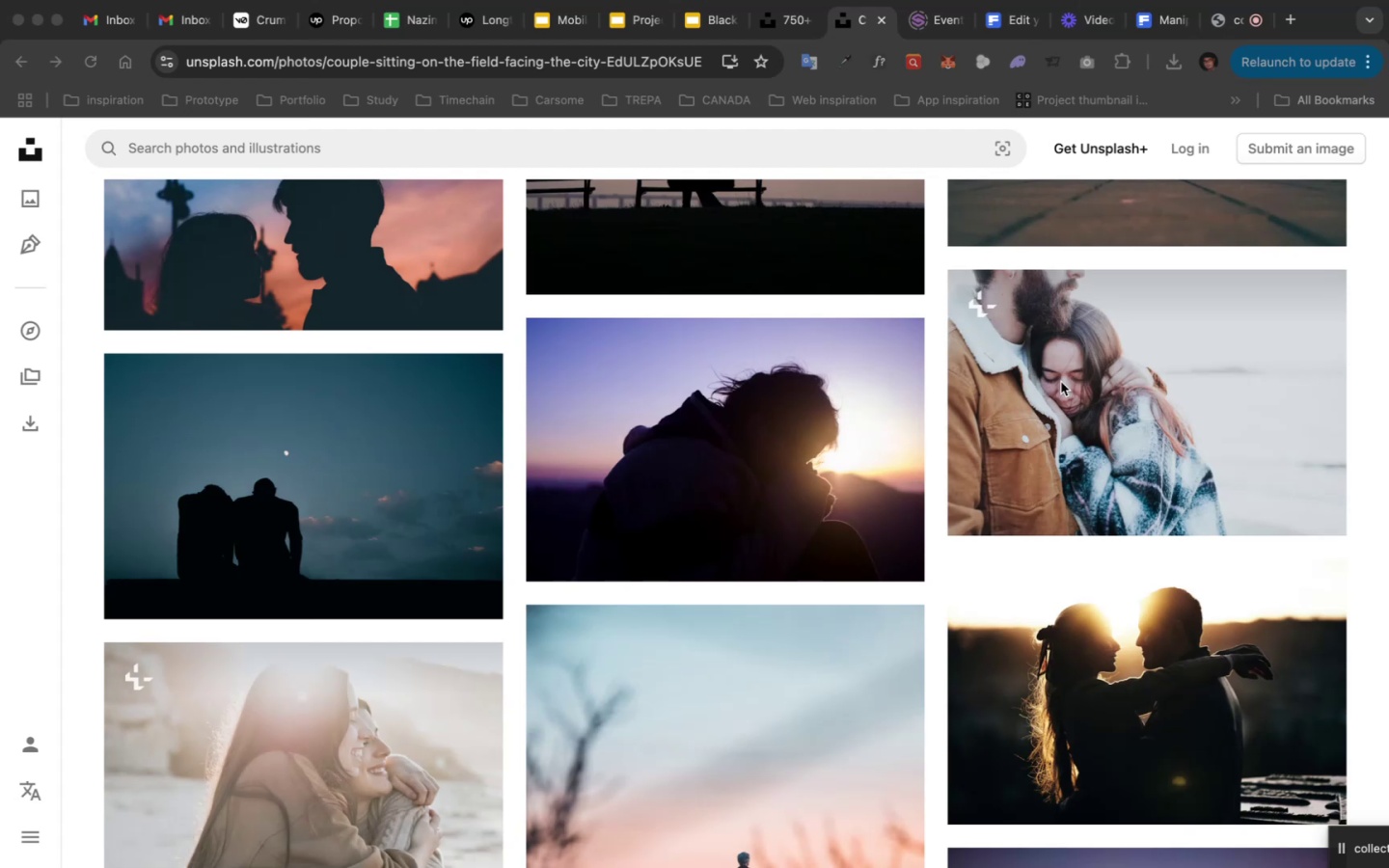 
left_click([1061, 382])
 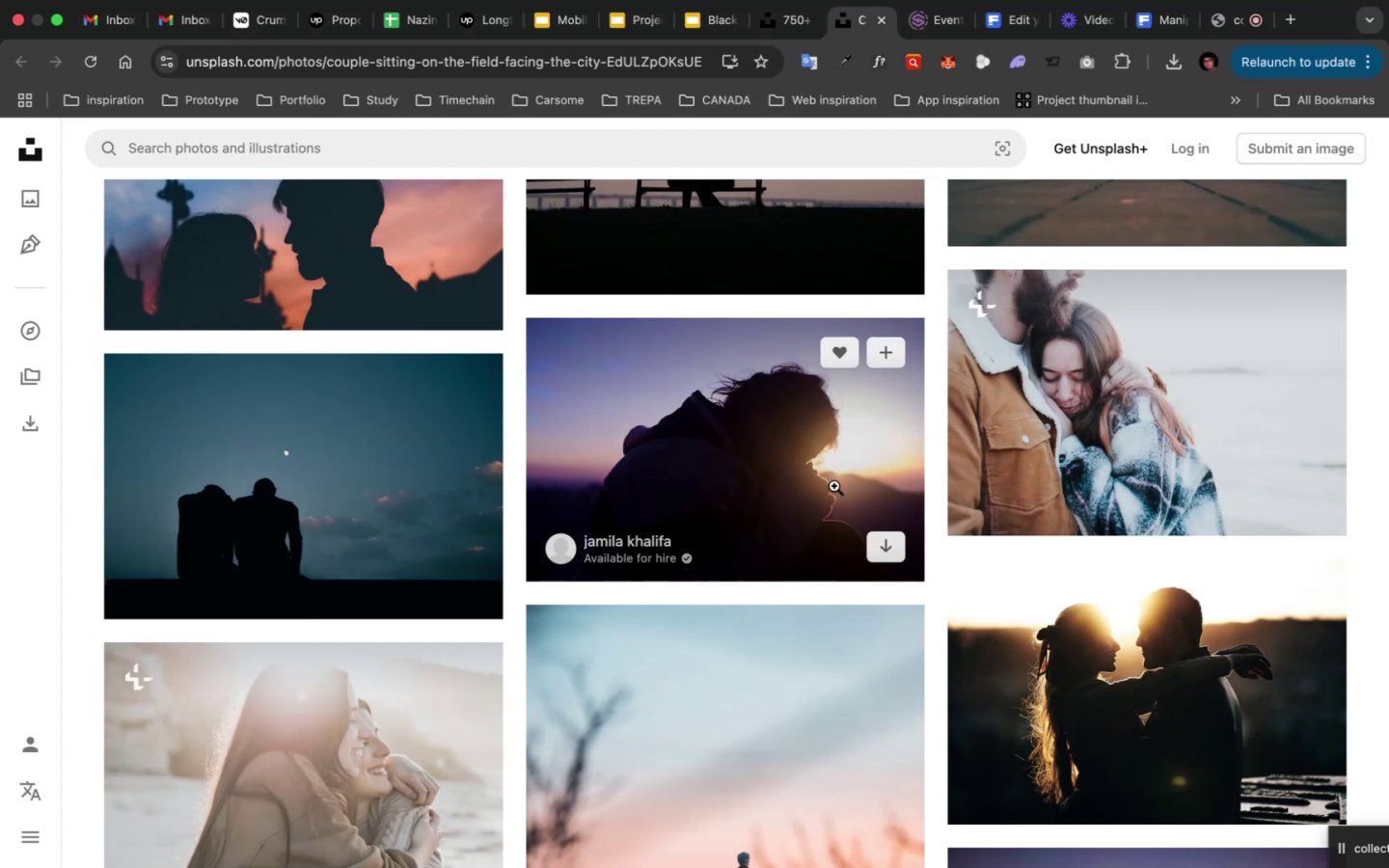 
scroll: coordinate [757, 473], scroll_direction: down, amount: 60.0
 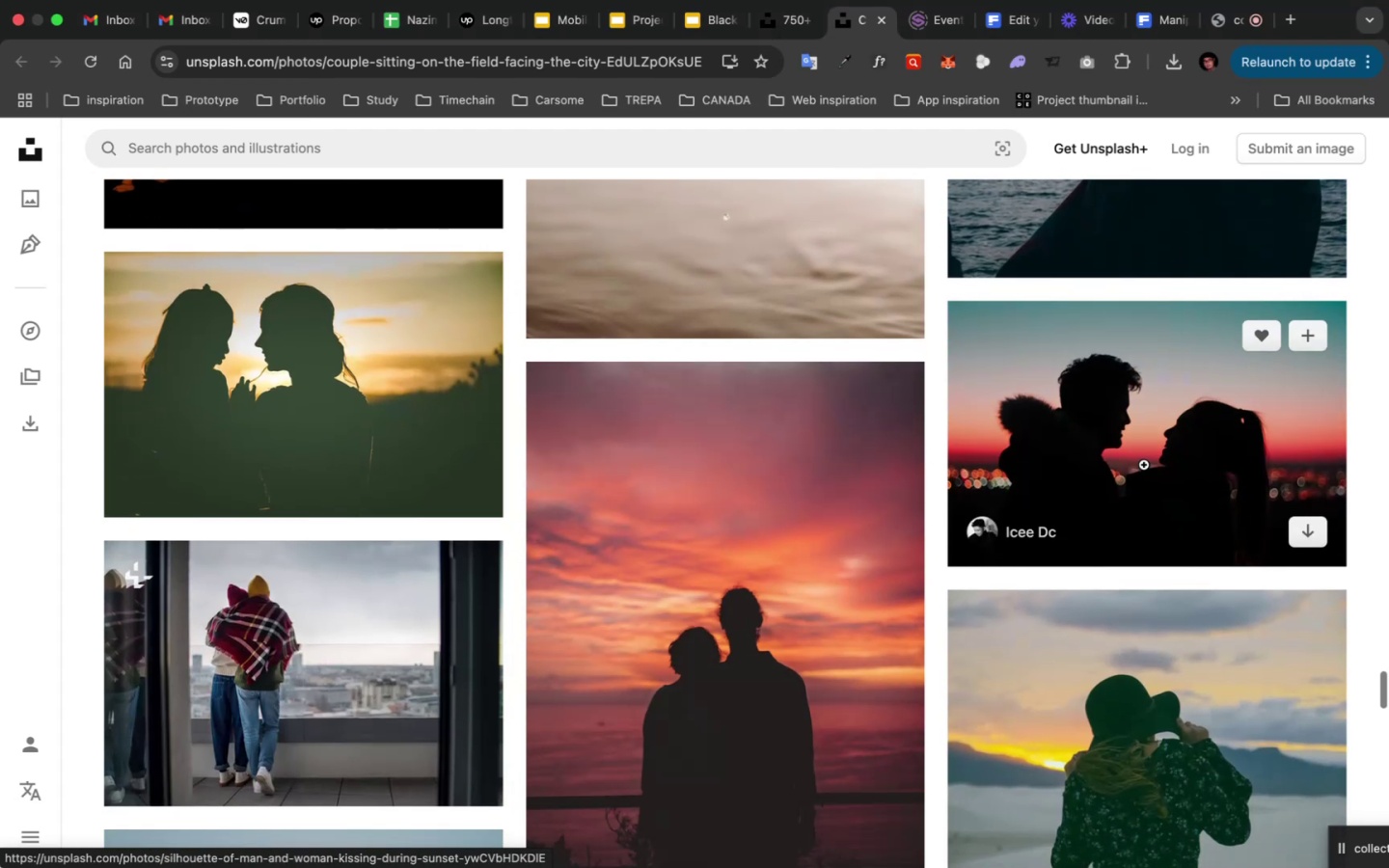 
right_click([1144, 465])
 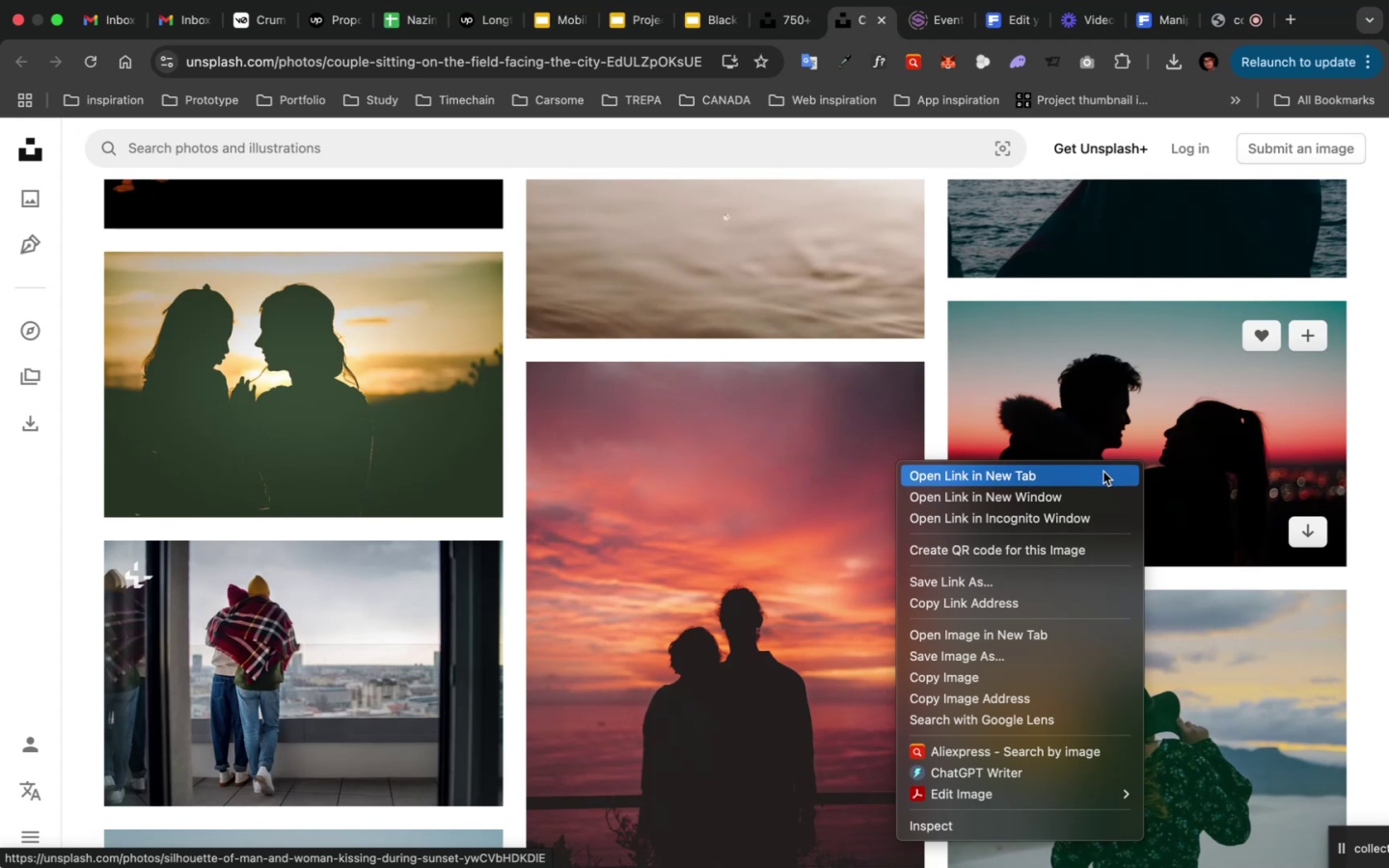 
left_click([1103, 472])
 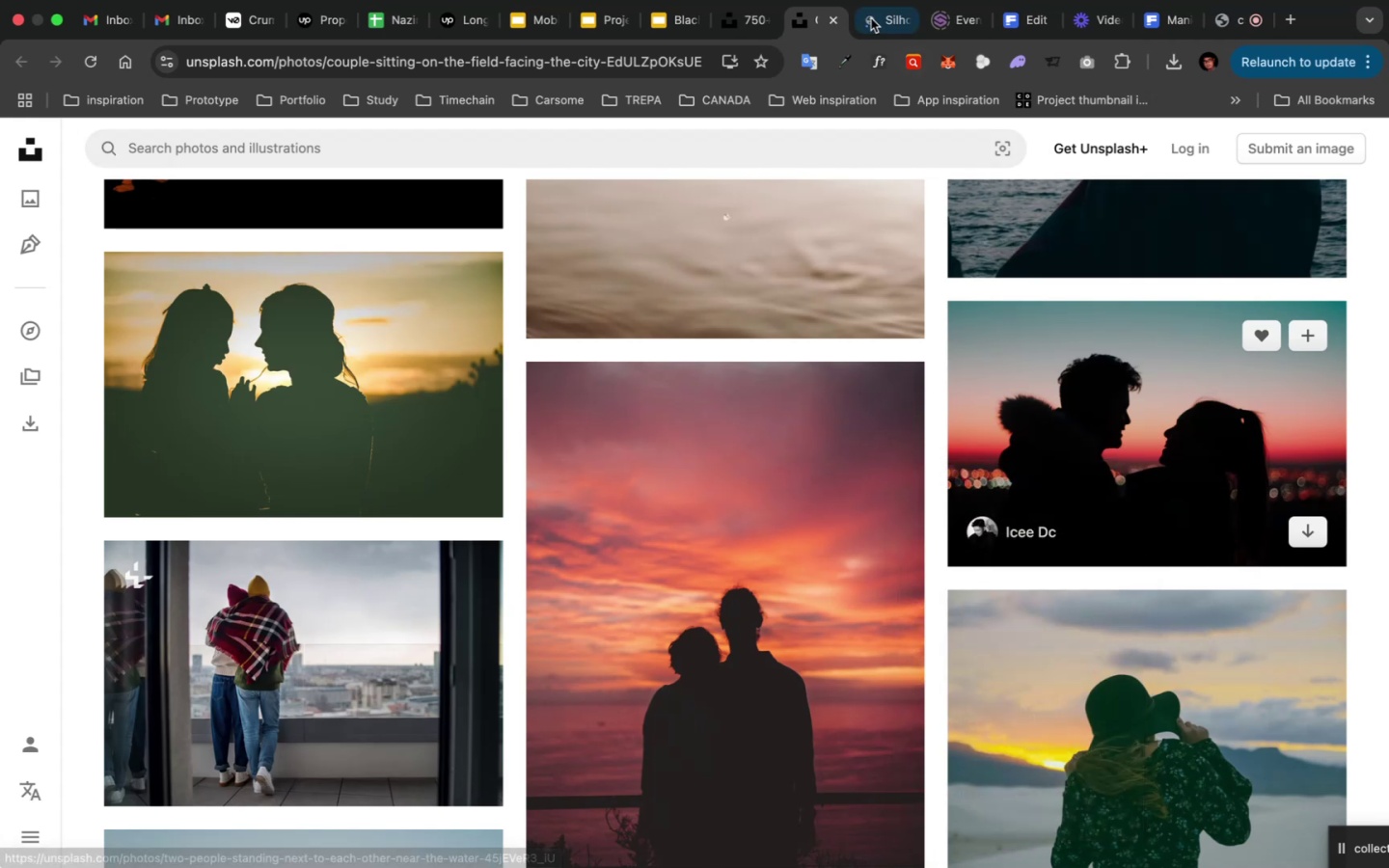 
left_click([875, 18])
 